 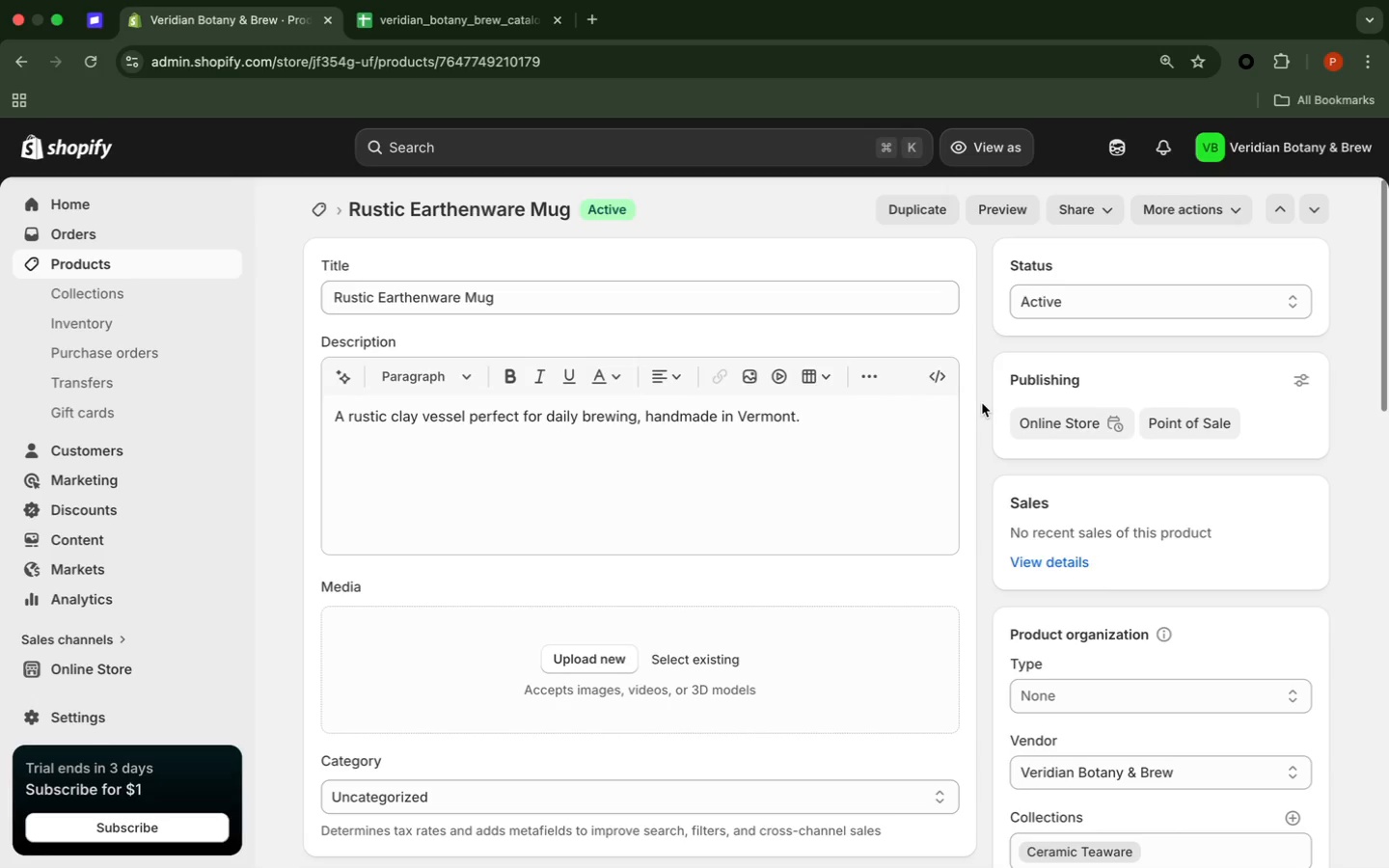 
scroll: coordinate [982, 403], scroll_direction: down, amount: 10.0
 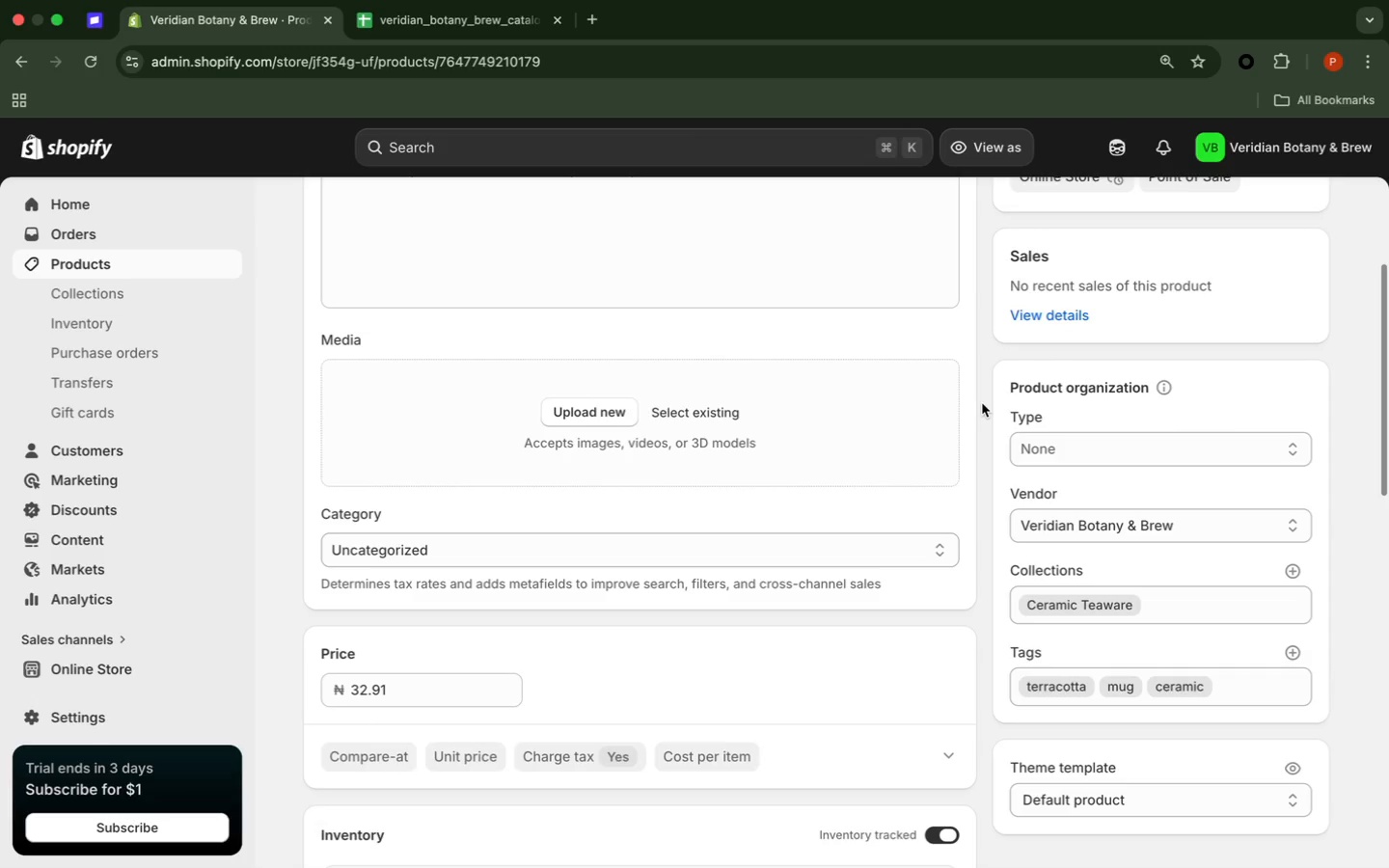 
scroll: coordinate [982, 403], scroll_direction: up, amount: 4.0
 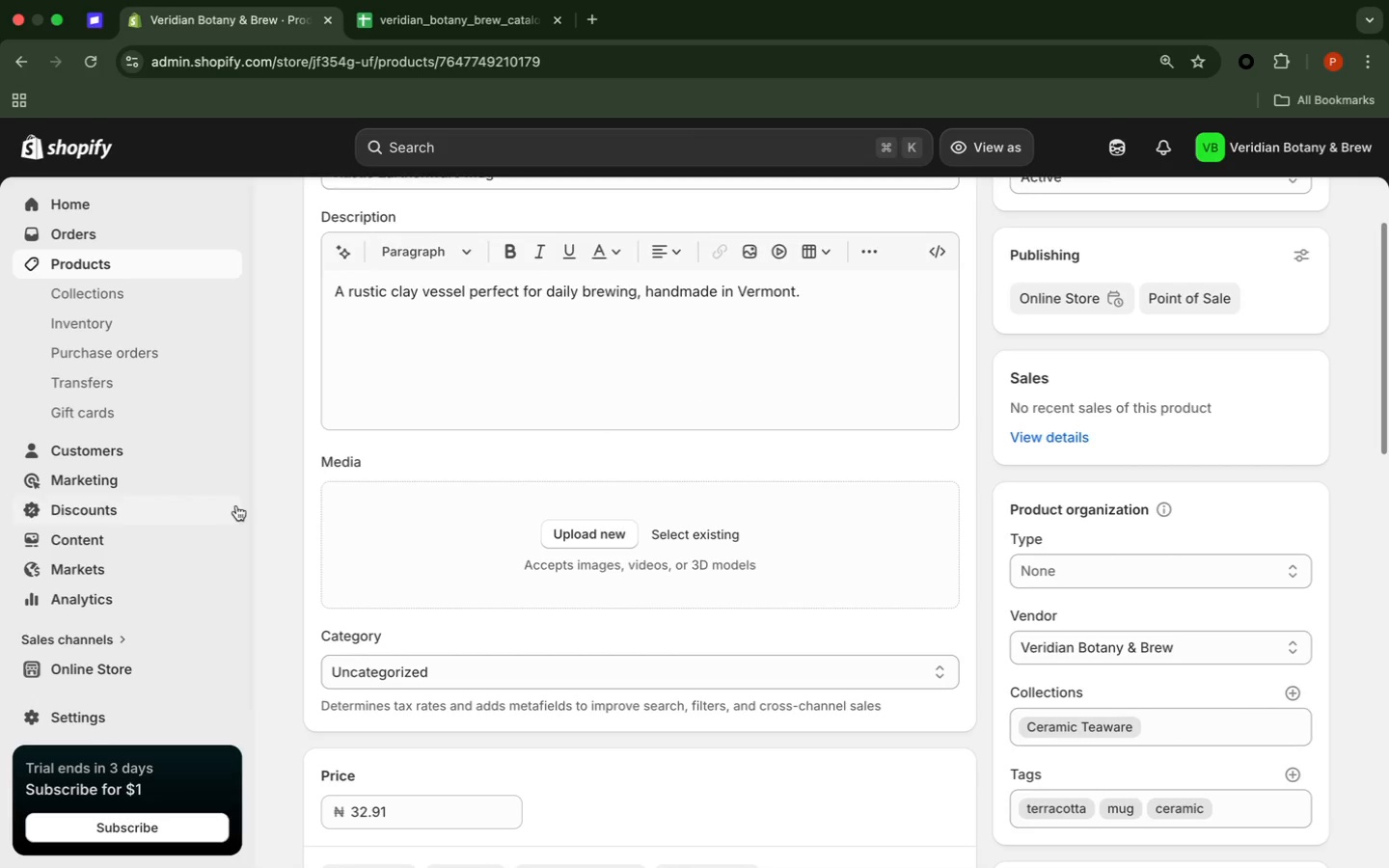 
wait(10.07)
 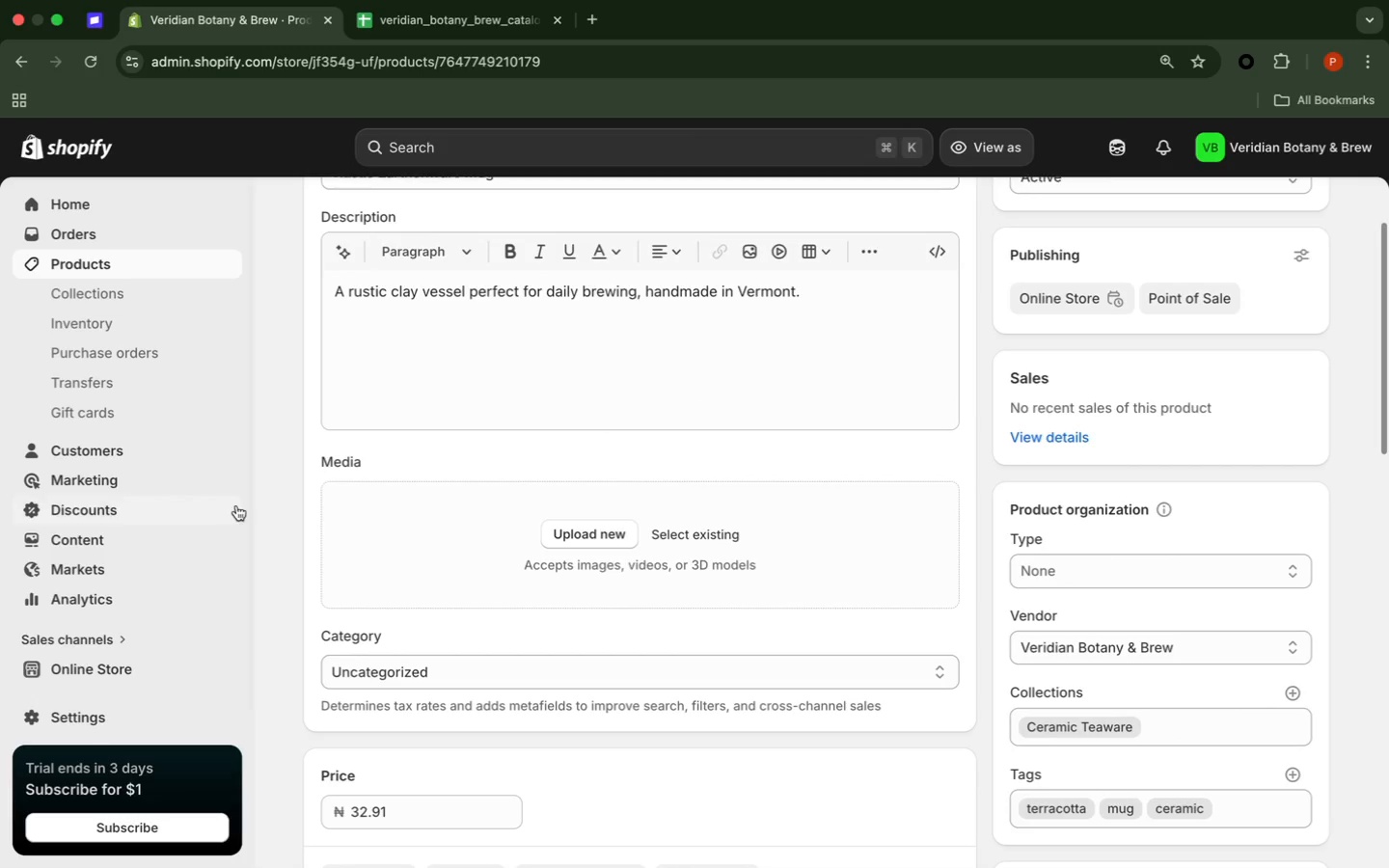 
scroll: coordinate [290, 437], scroll_direction: down, amount: 8.0
 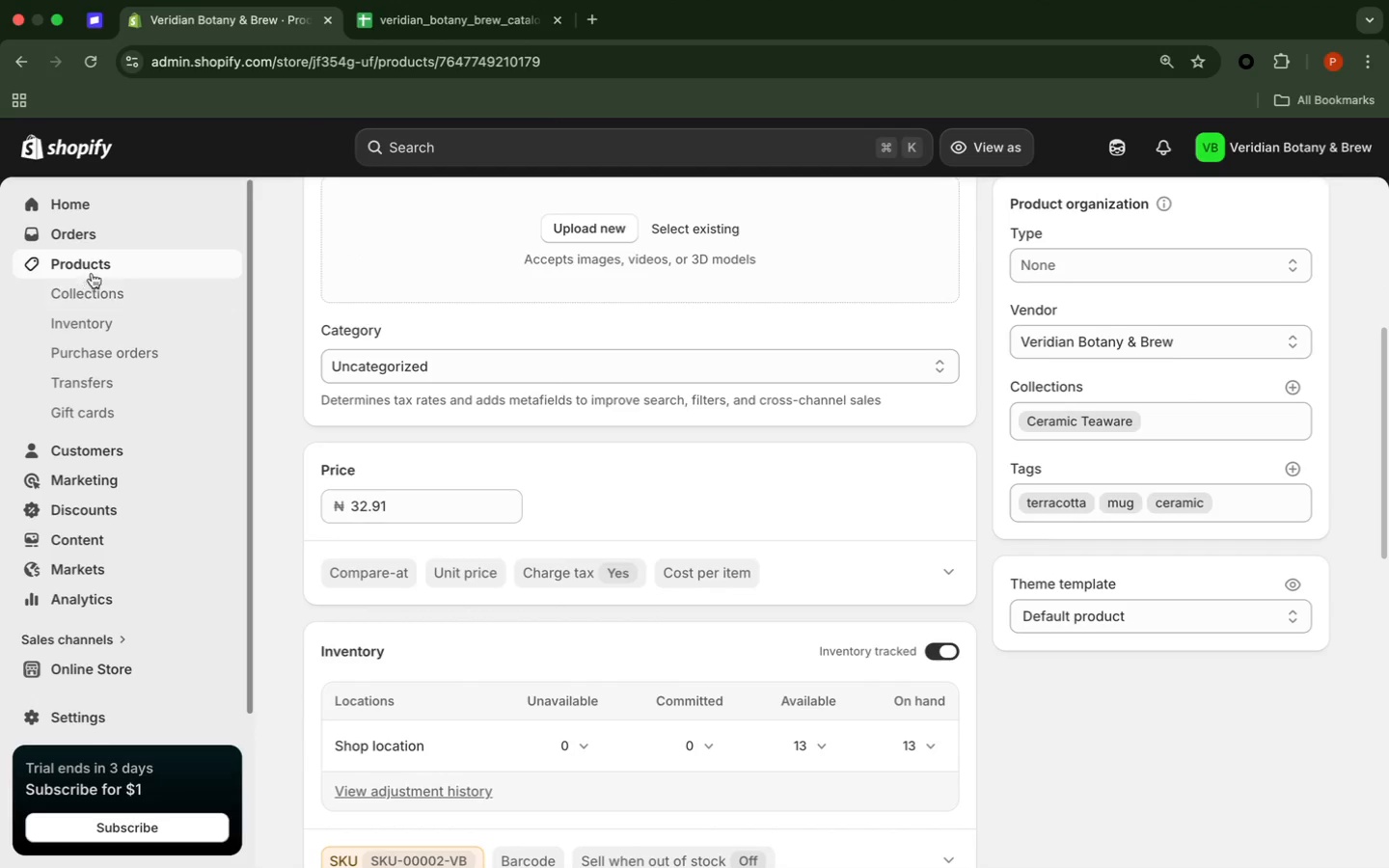 
left_click([104, 260])
 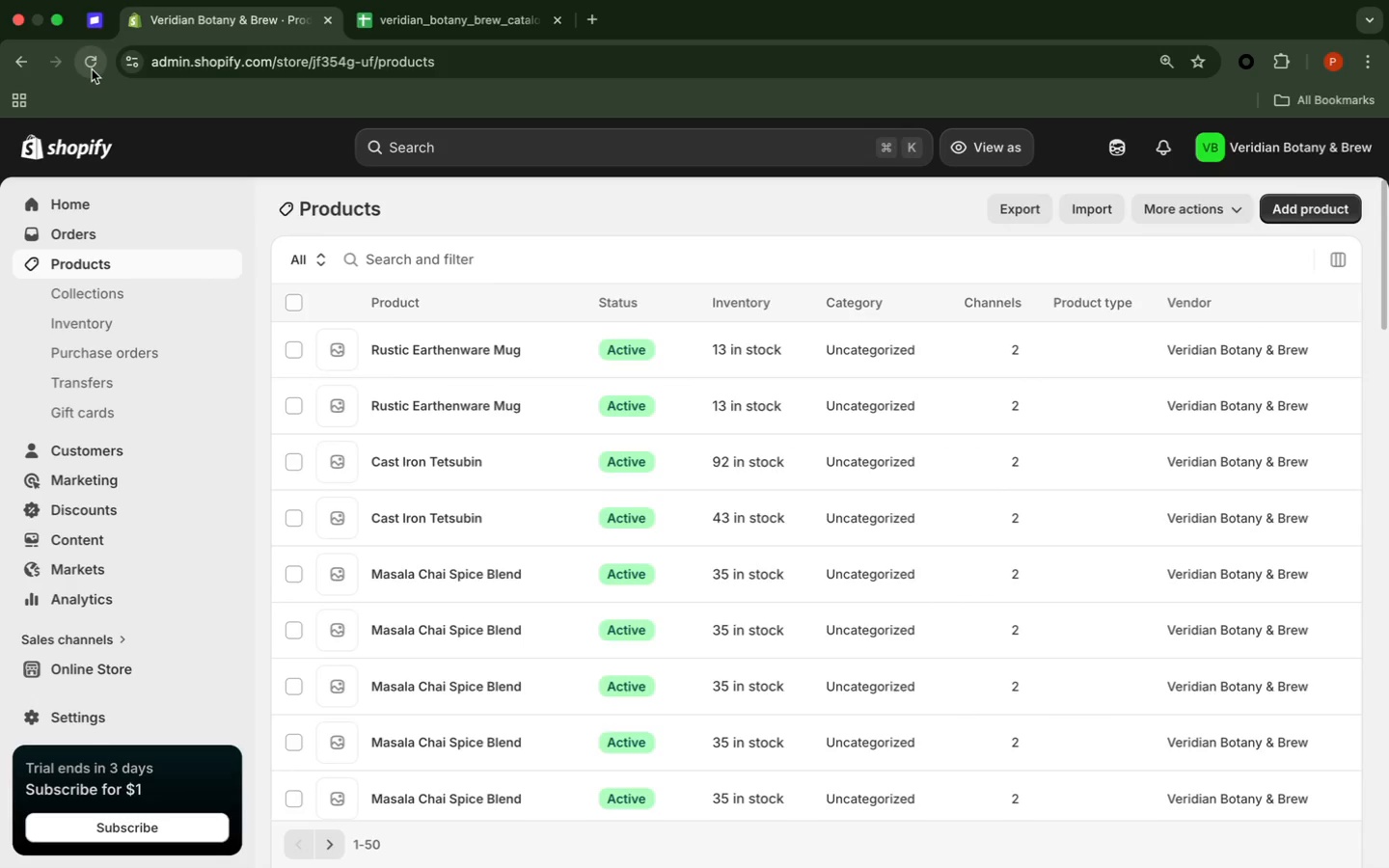 
wait(11.78)
 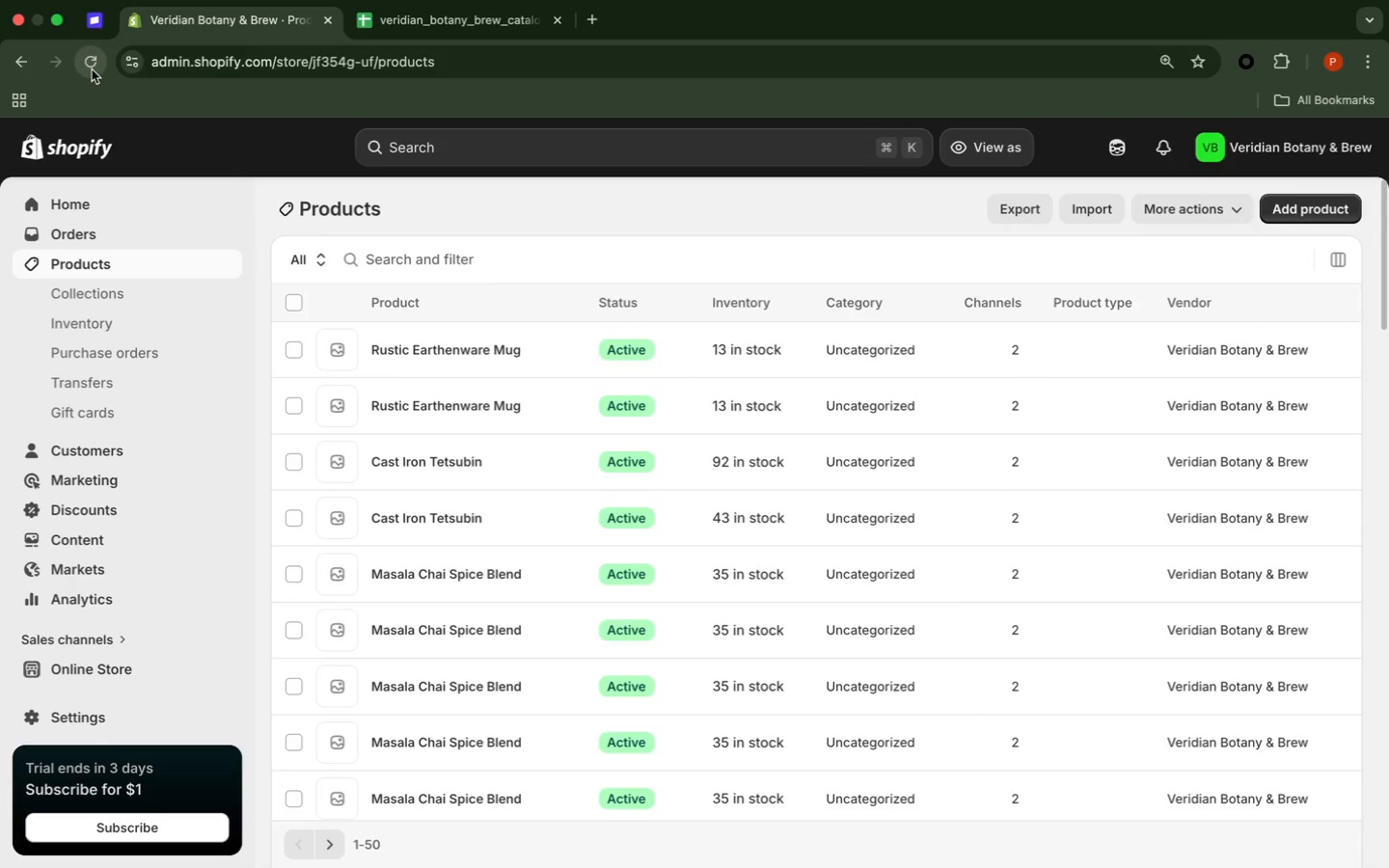 
left_click([504, 403])
 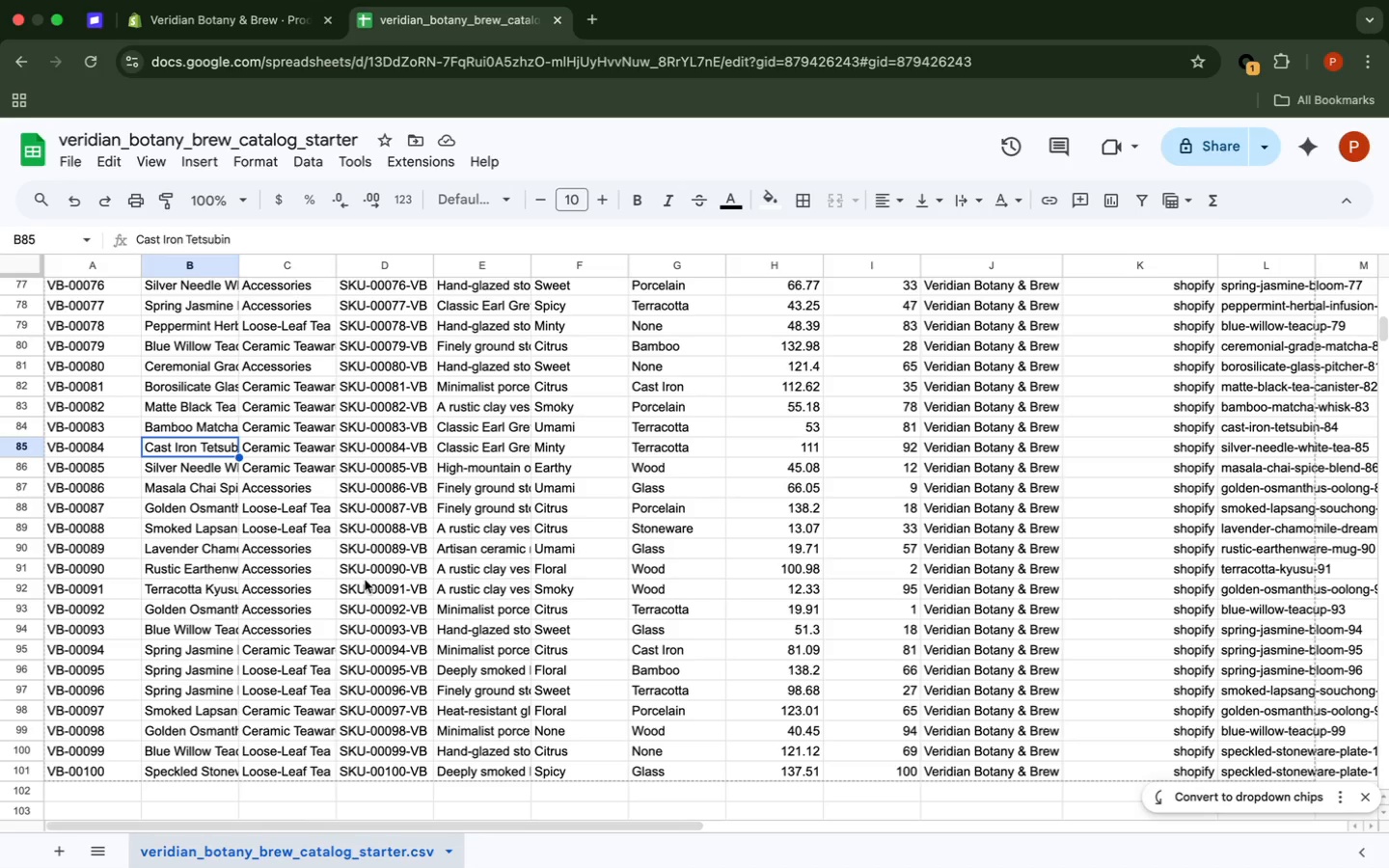 
wait(15.73)
 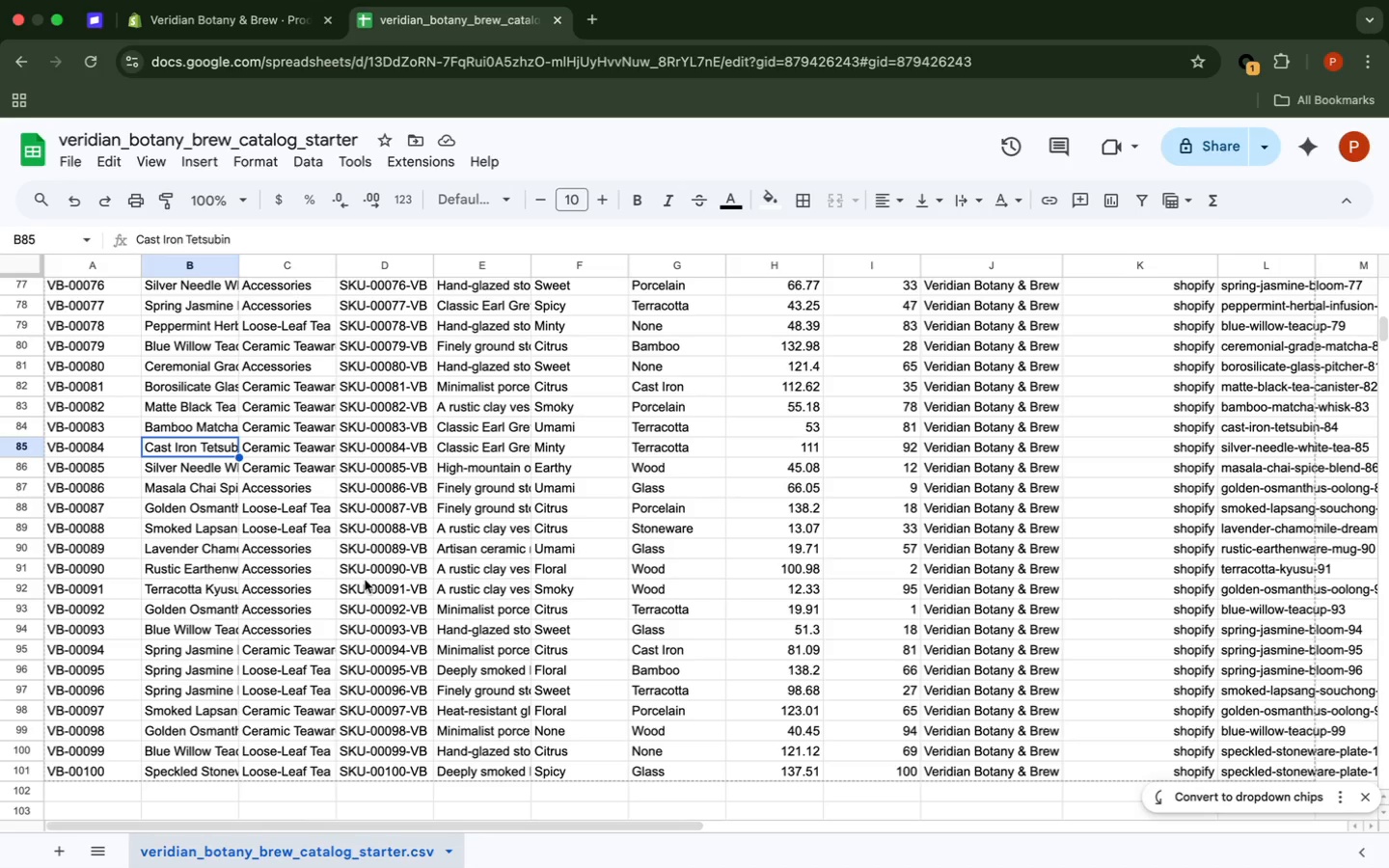 
left_click([252, 12])
 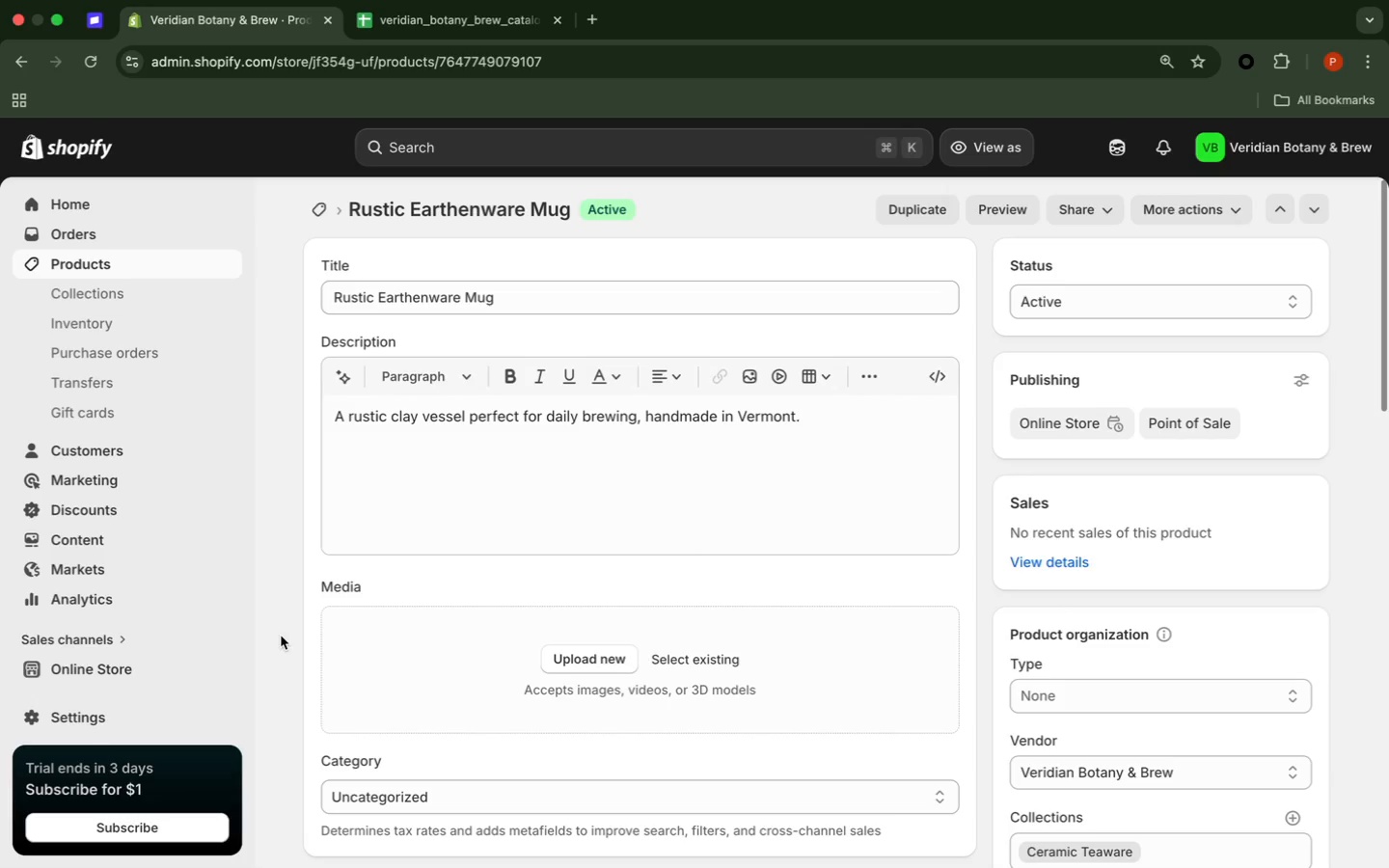 
scroll: coordinate [281, 636], scroll_direction: down, amount: 11.0
 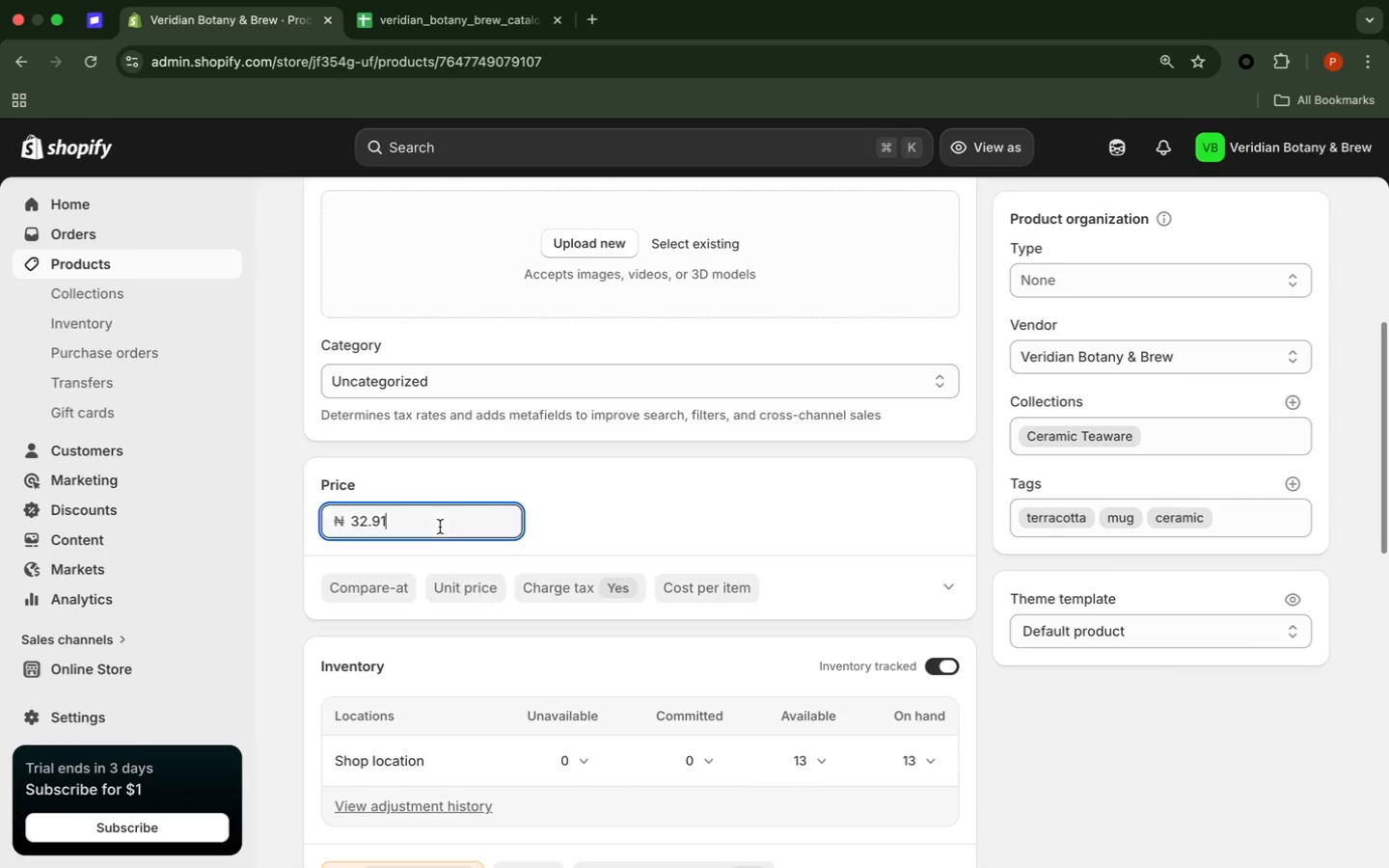 
left_click([440, 527])
 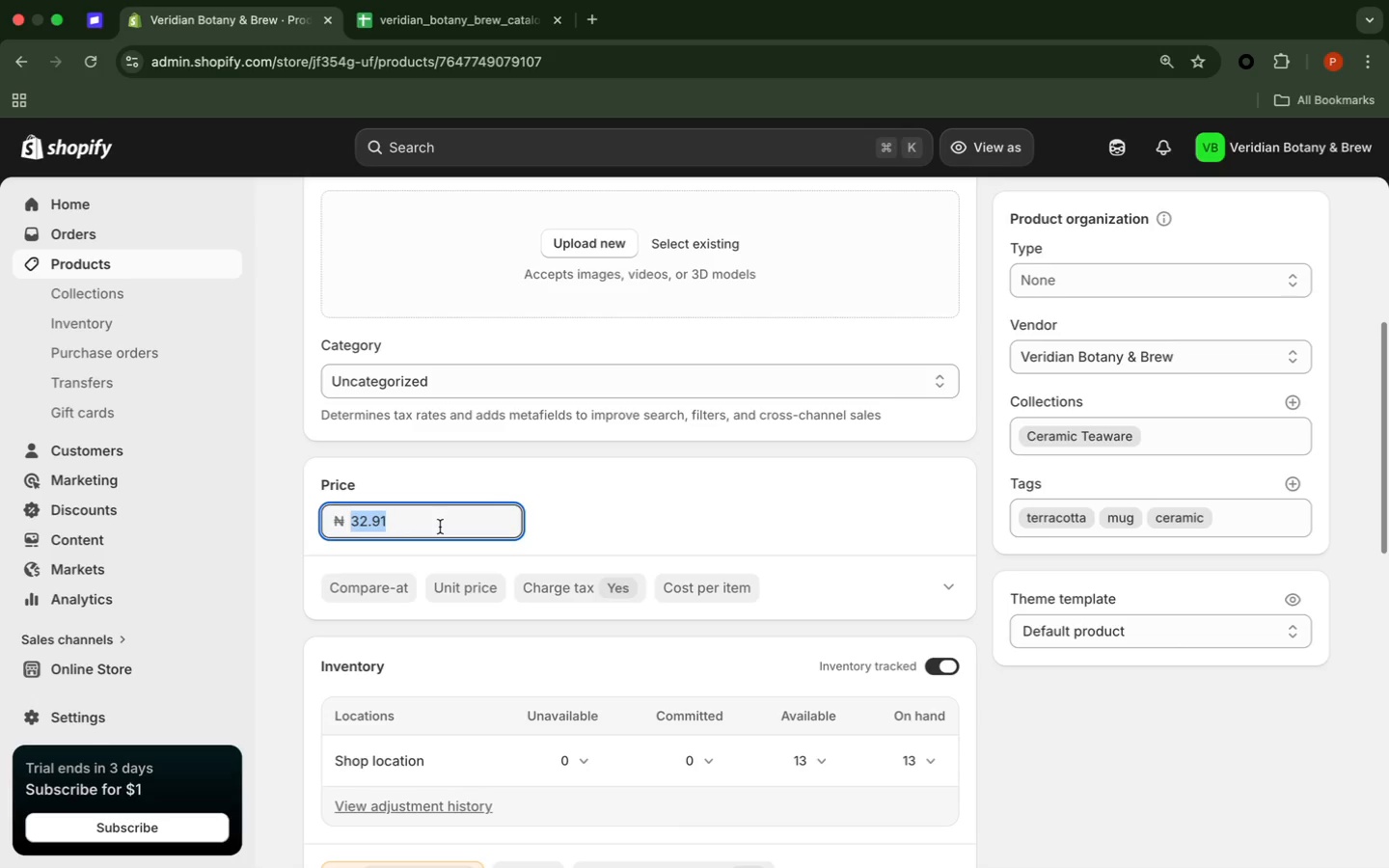 
double_click([440, 527])
 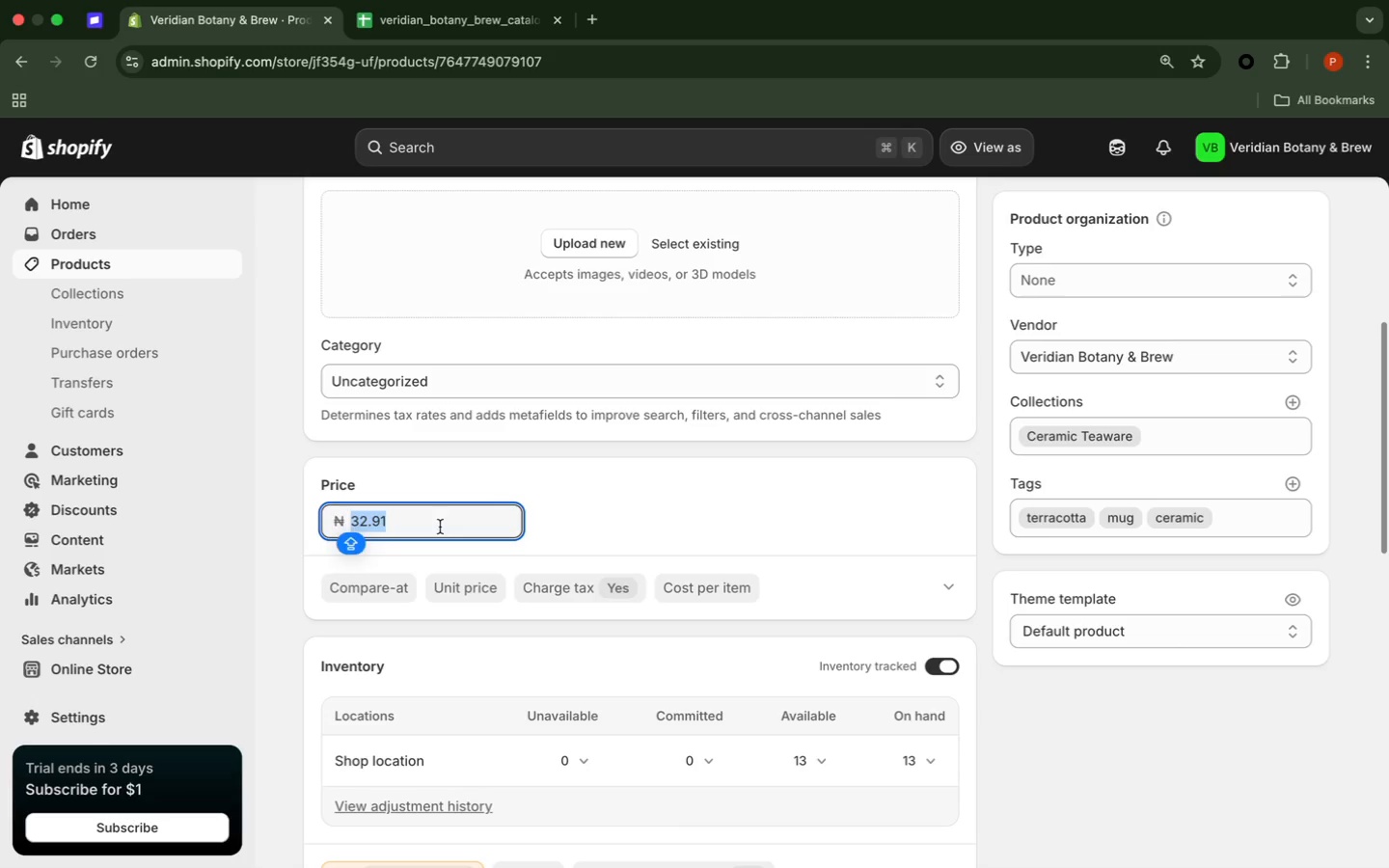 
type(100.98)
 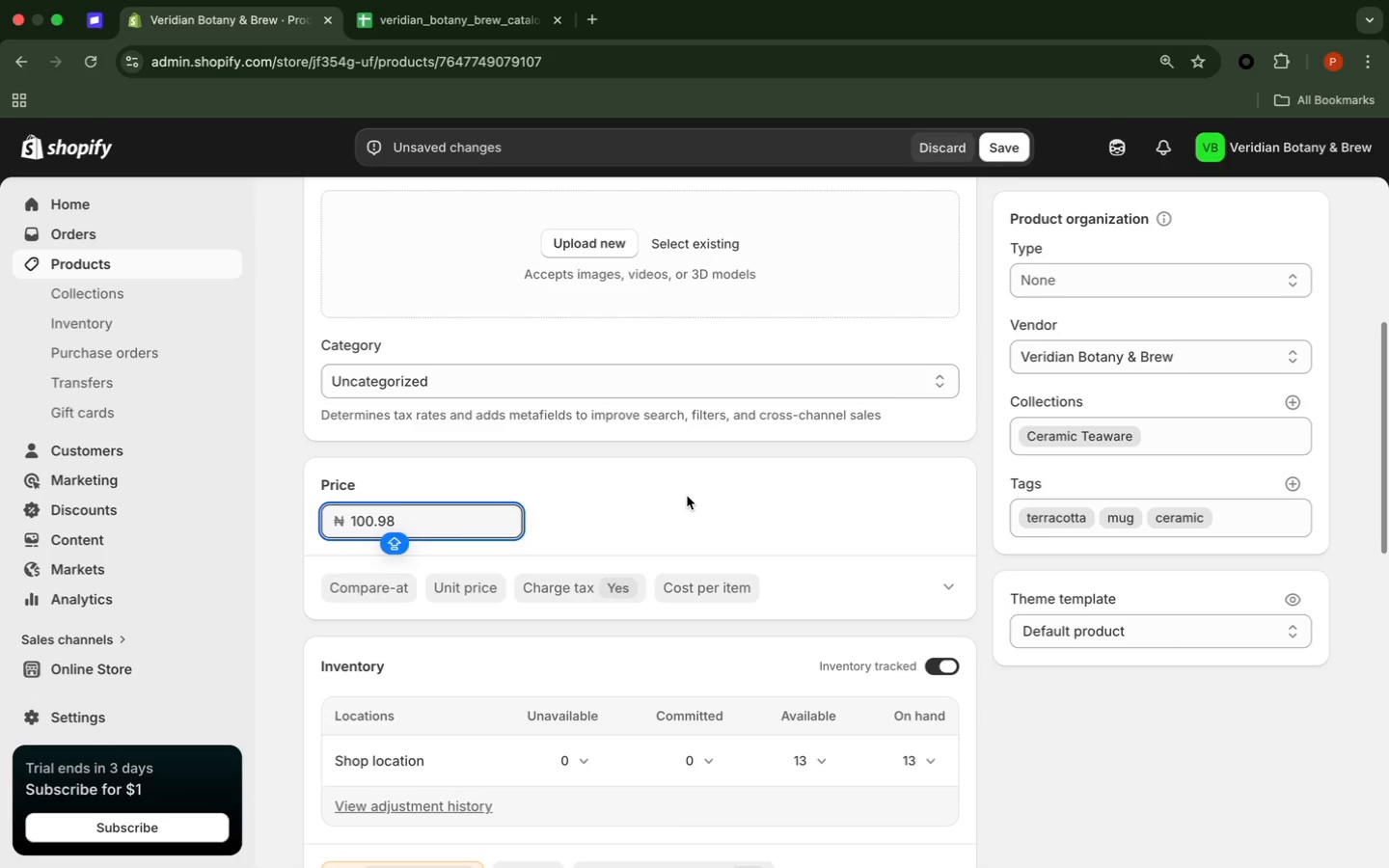 
left_click([687, 496])
 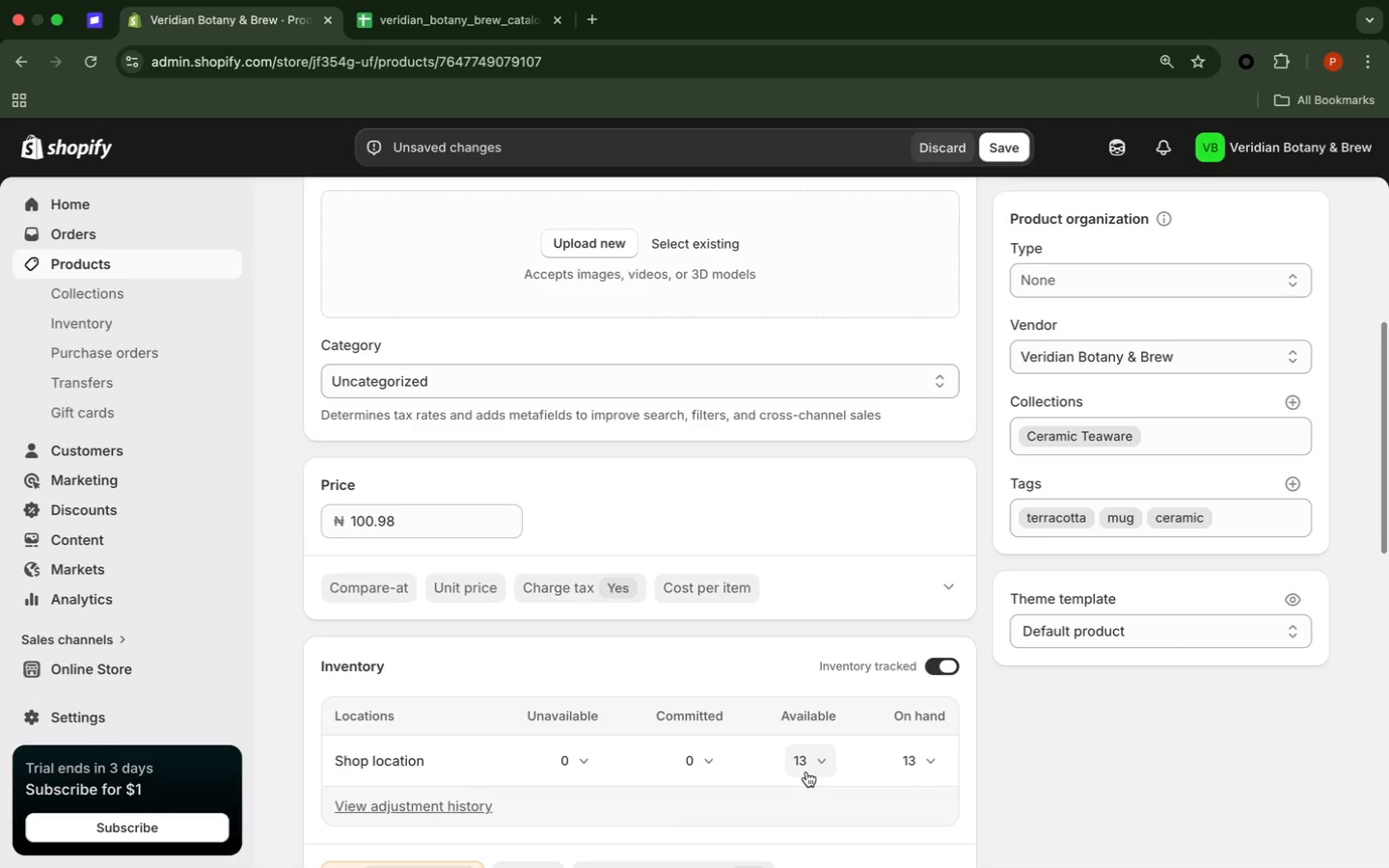 
left_click([805, 763])
 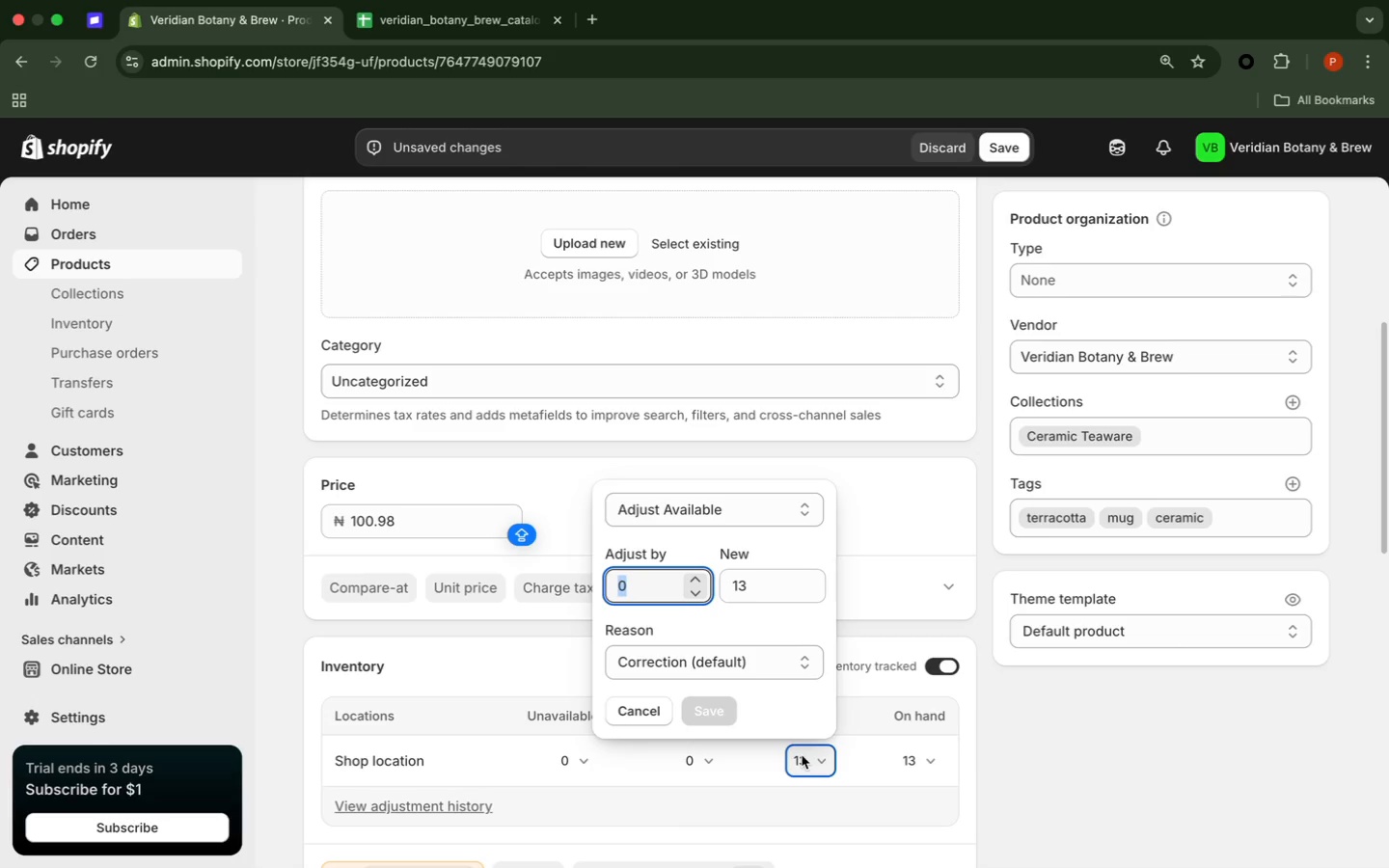 
key(2)
 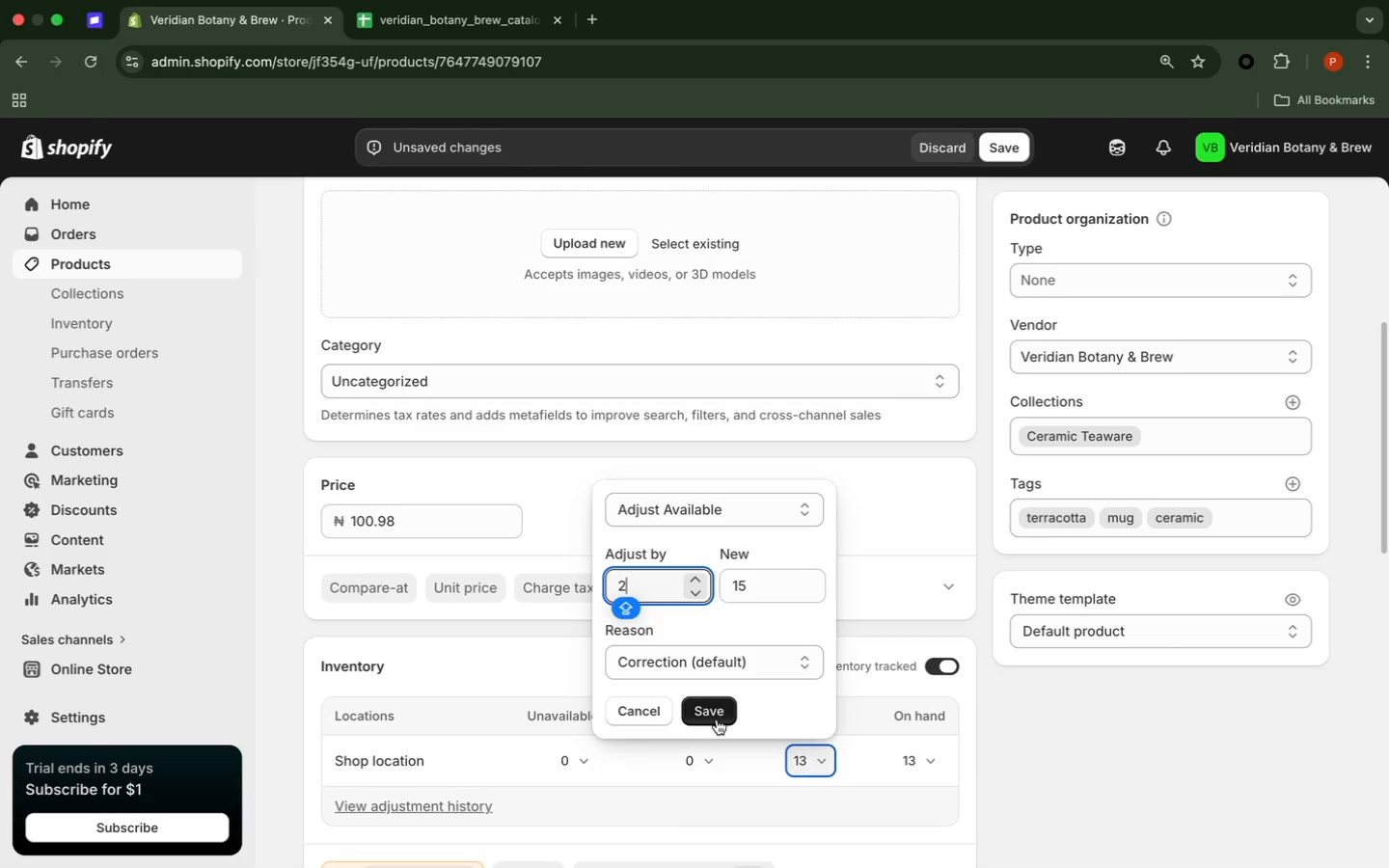 
left_click([717, 719])
 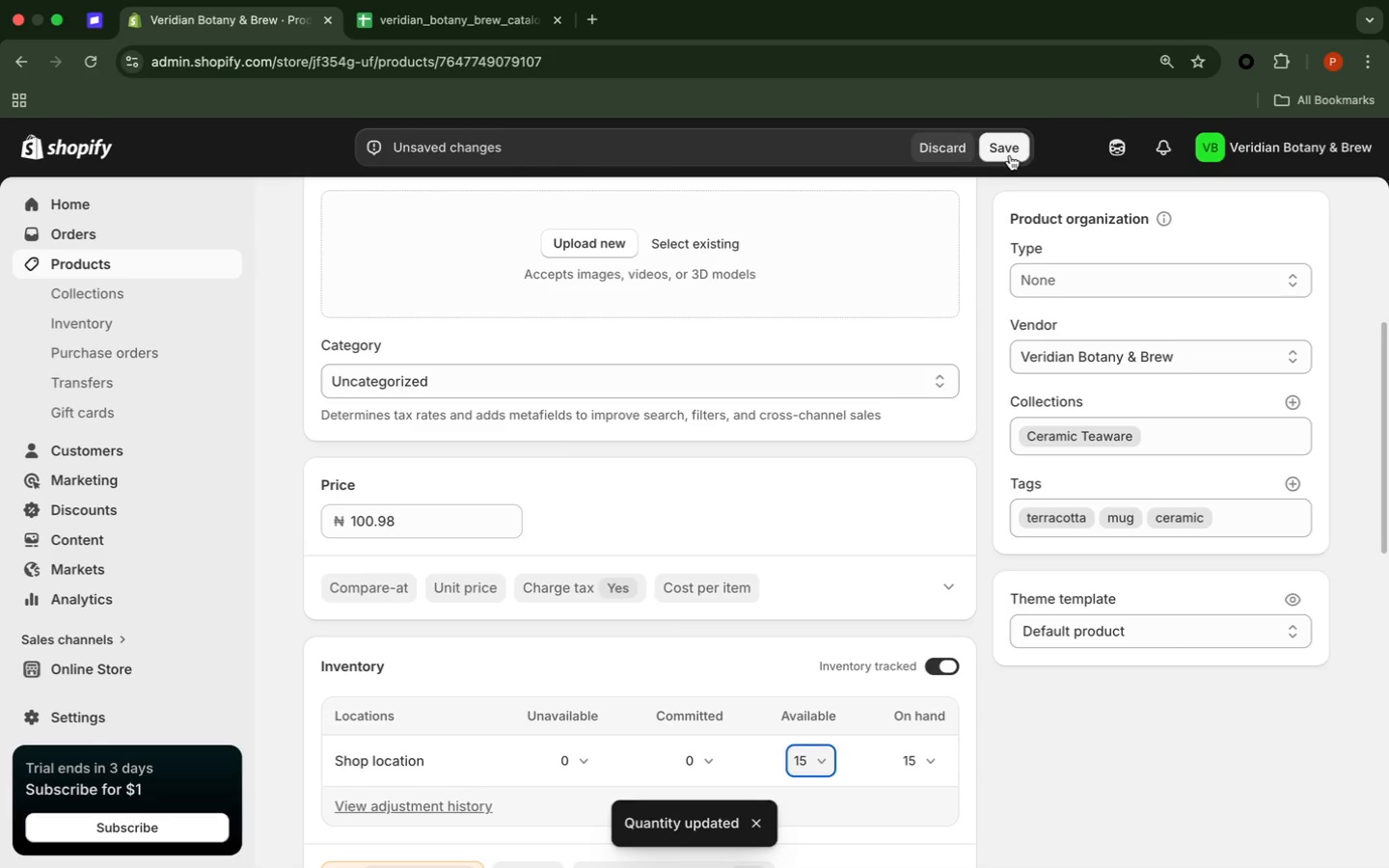 
left_click([1010, 155])
 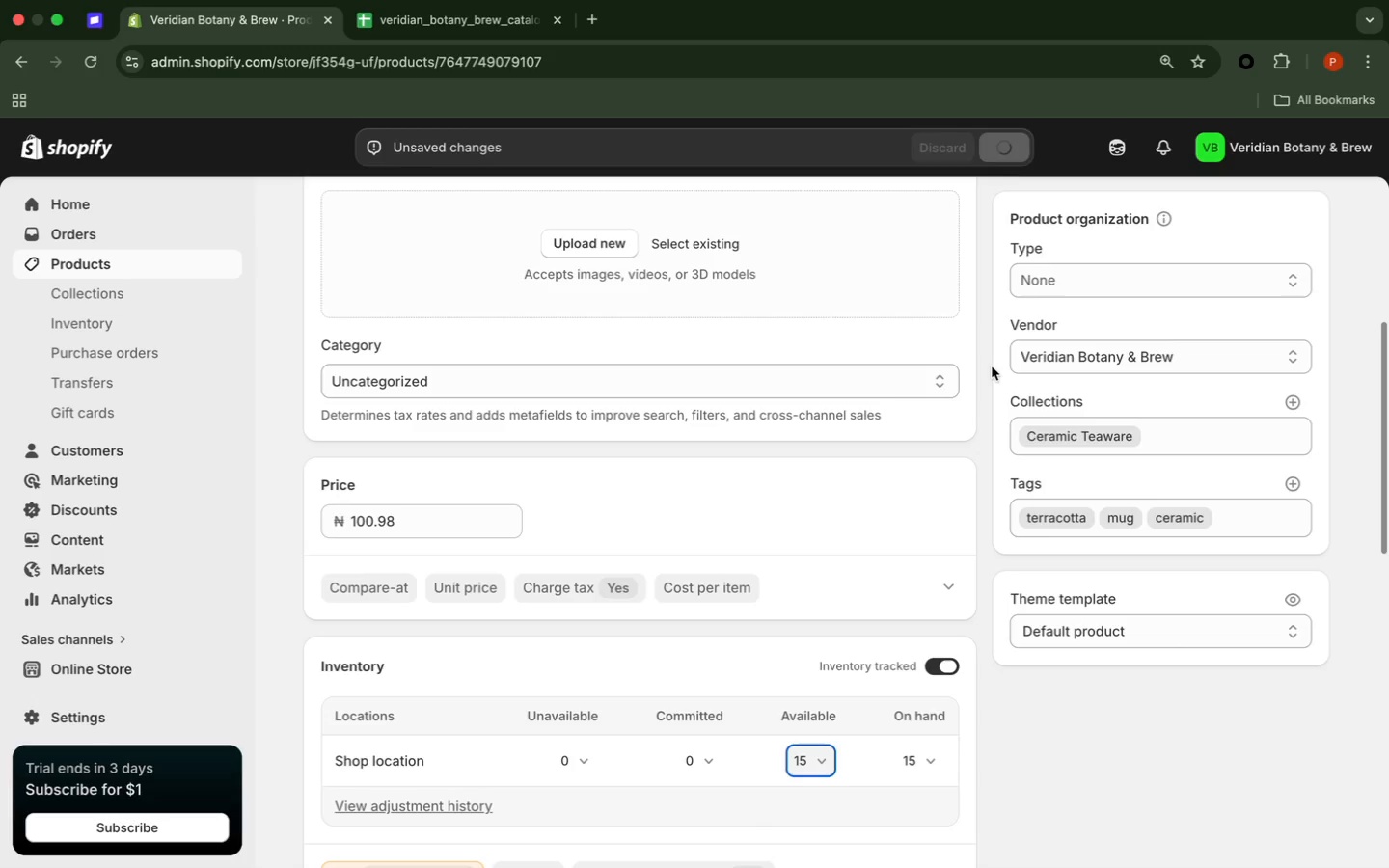 
wait(9.55)
 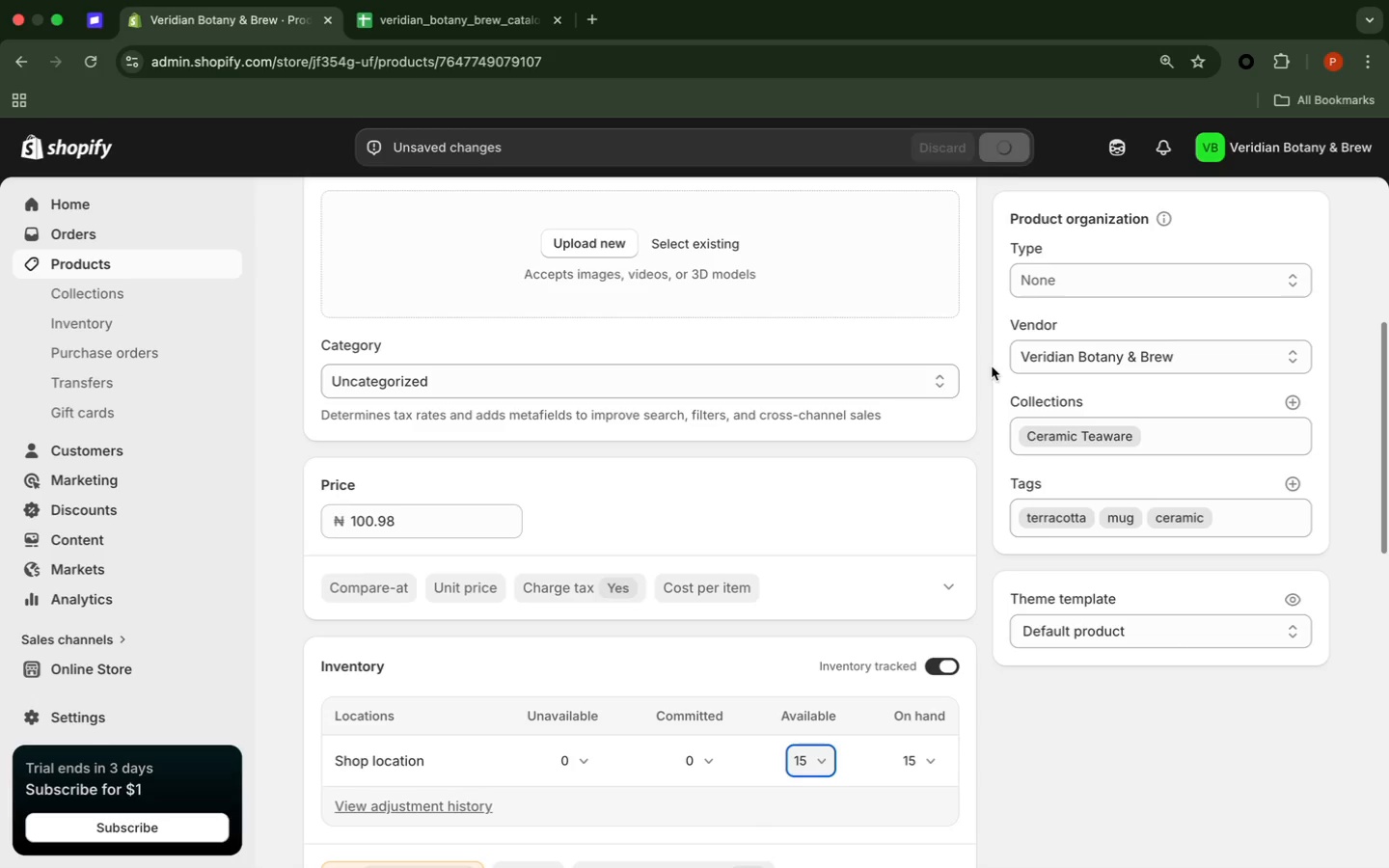 
left_click([181, 264])
 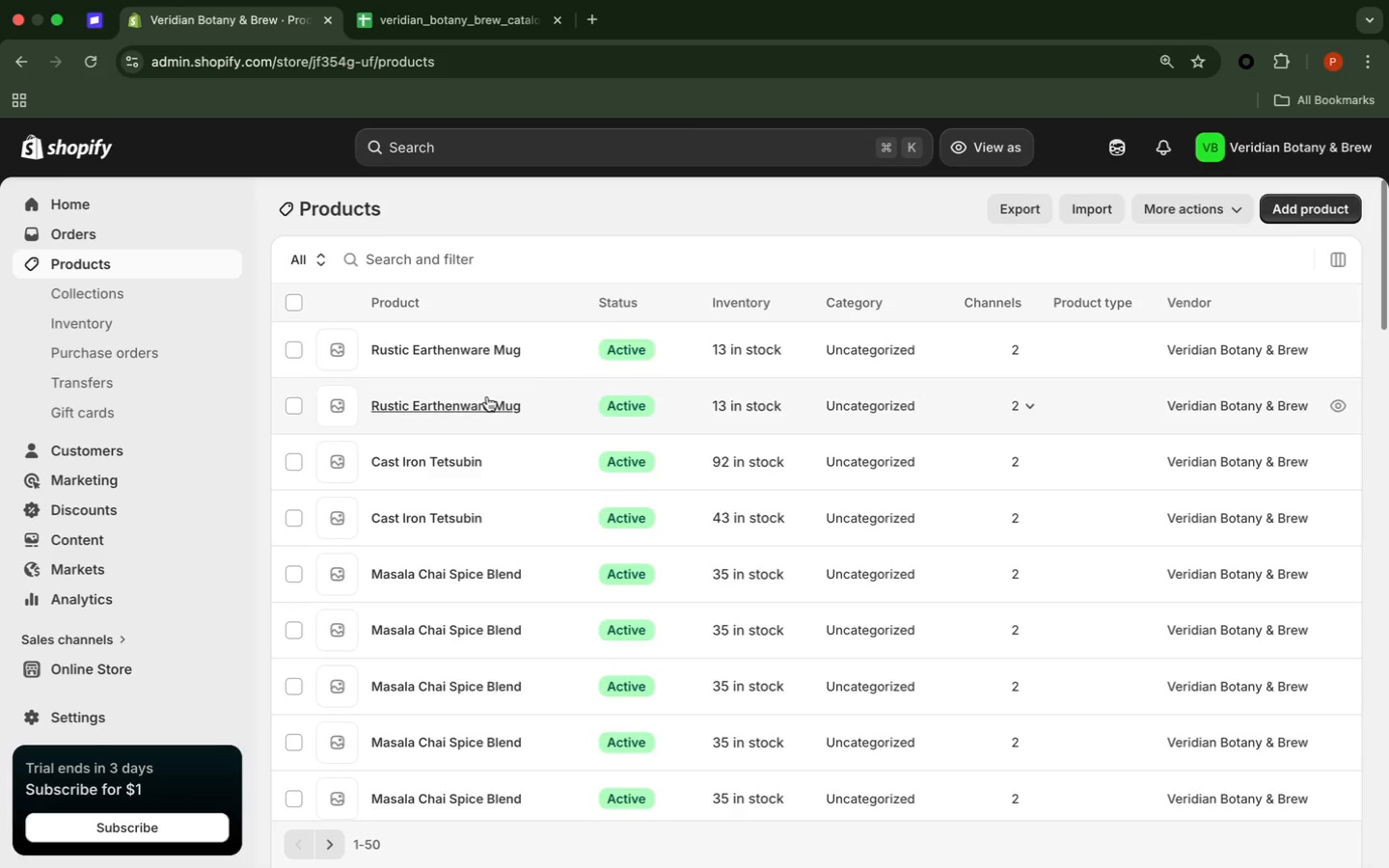 
wait(19.9)
 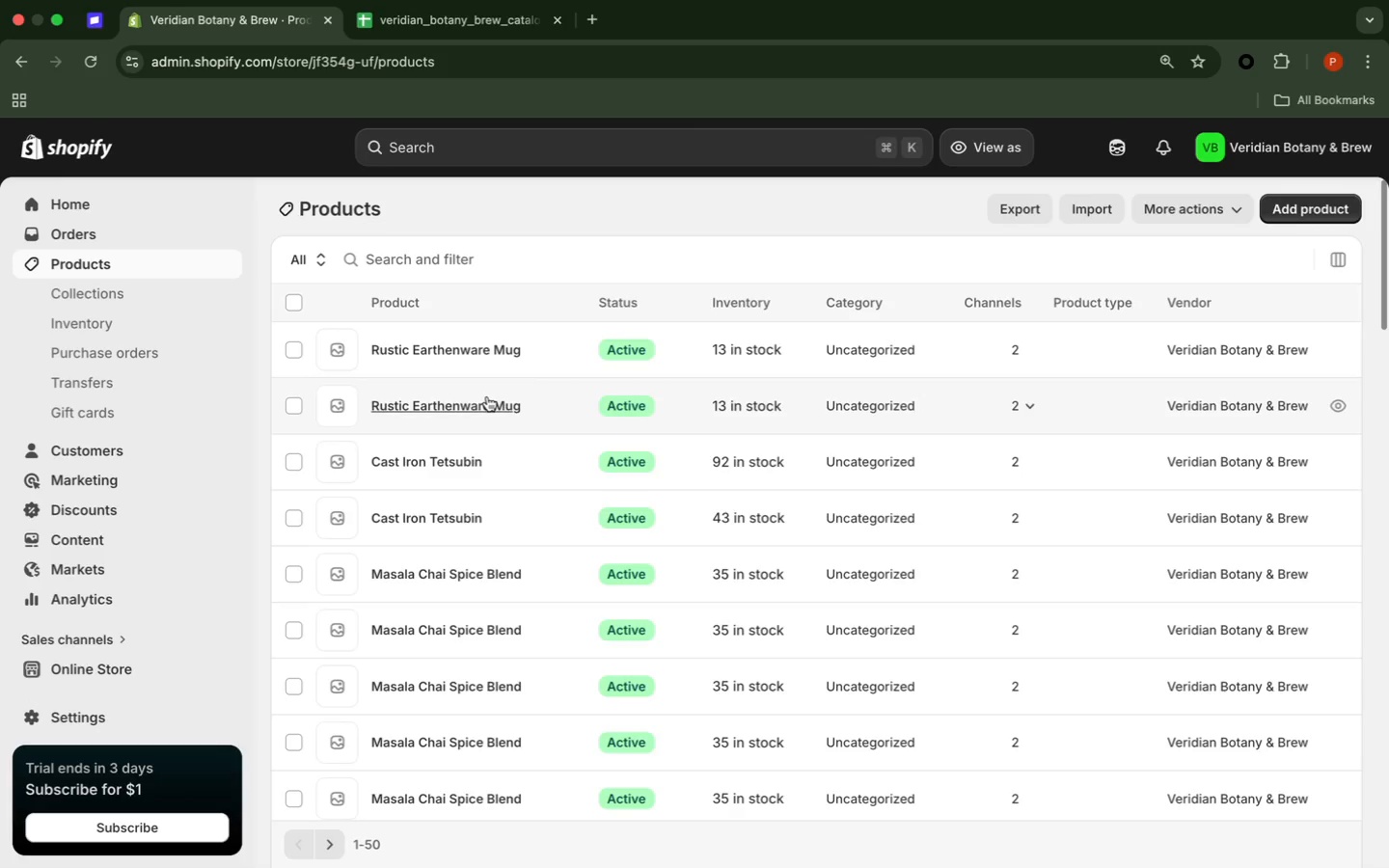 
scroll: coordinate [501, 411], scroll_direction: down, amount: 17.0
 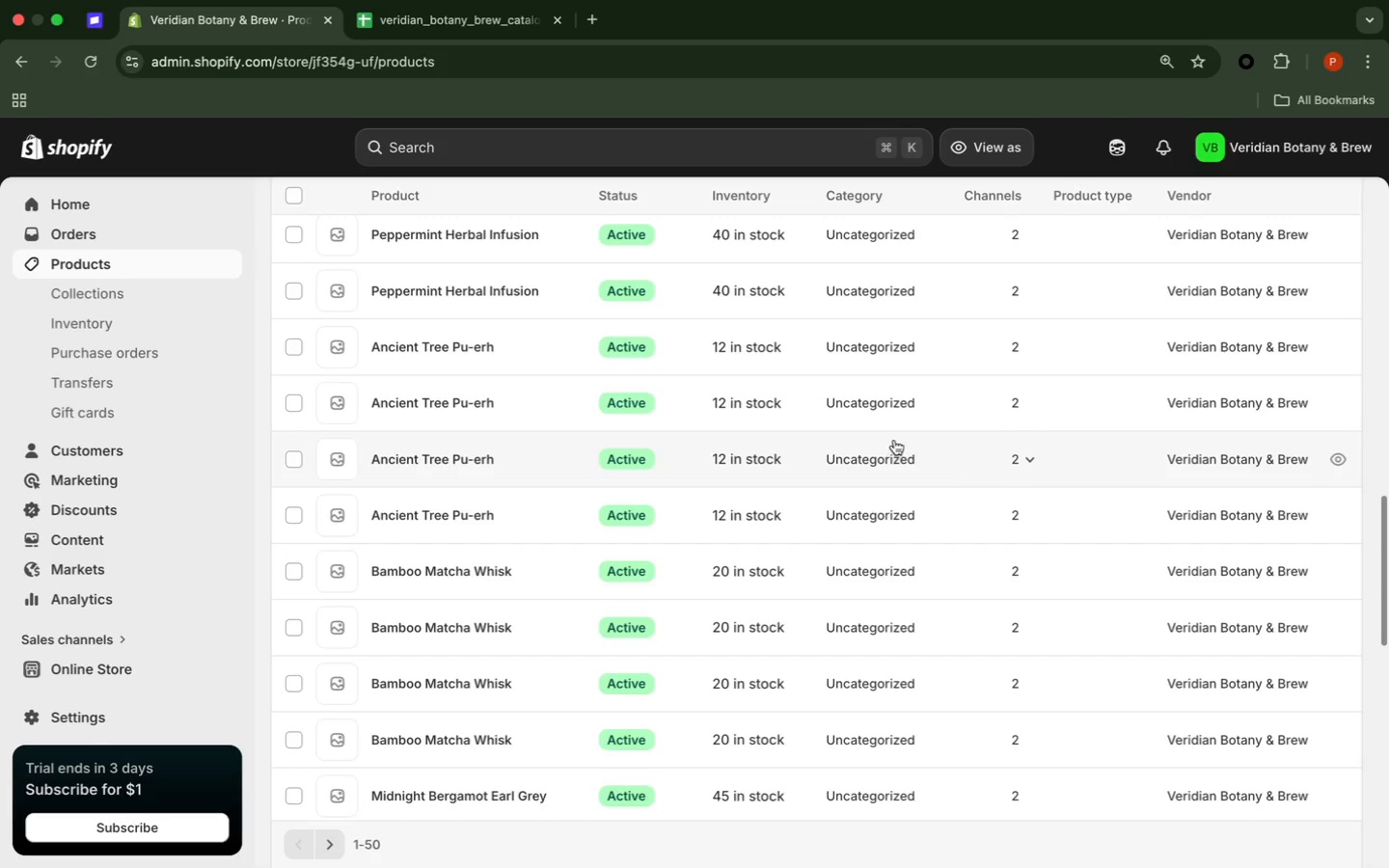 
wait(58.19)
 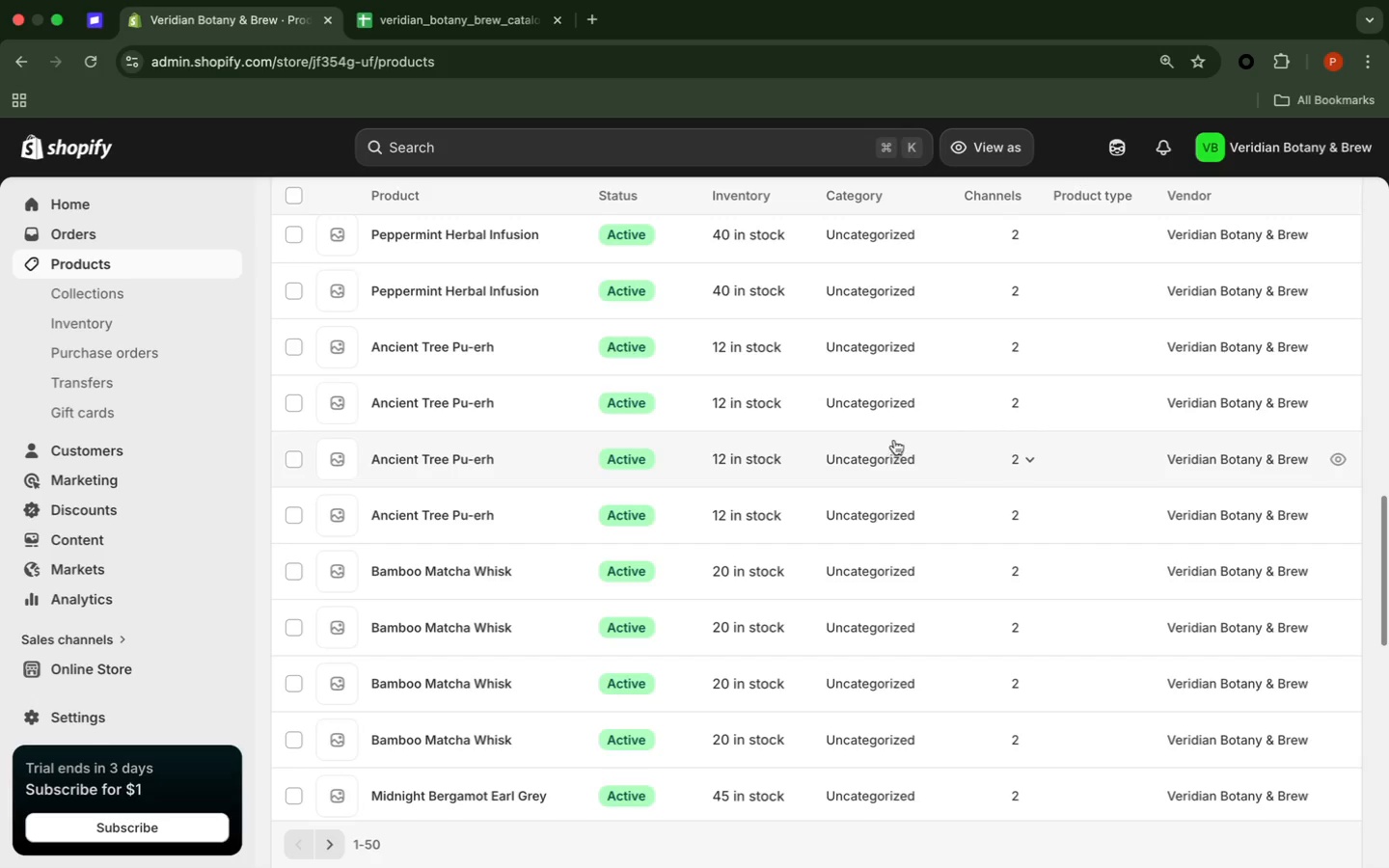 
mouse_move([841, 420])
 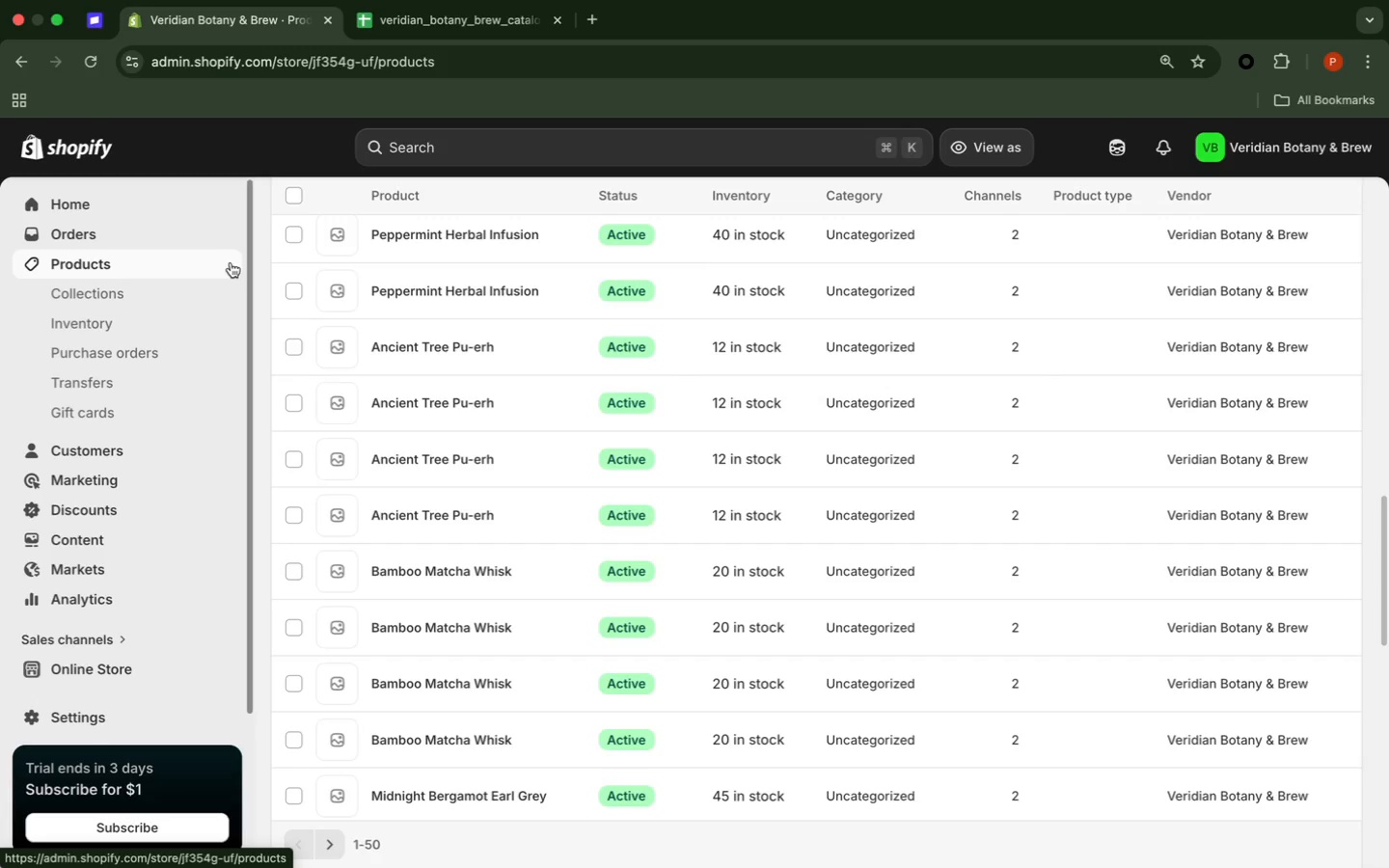 
wait(7.96)
 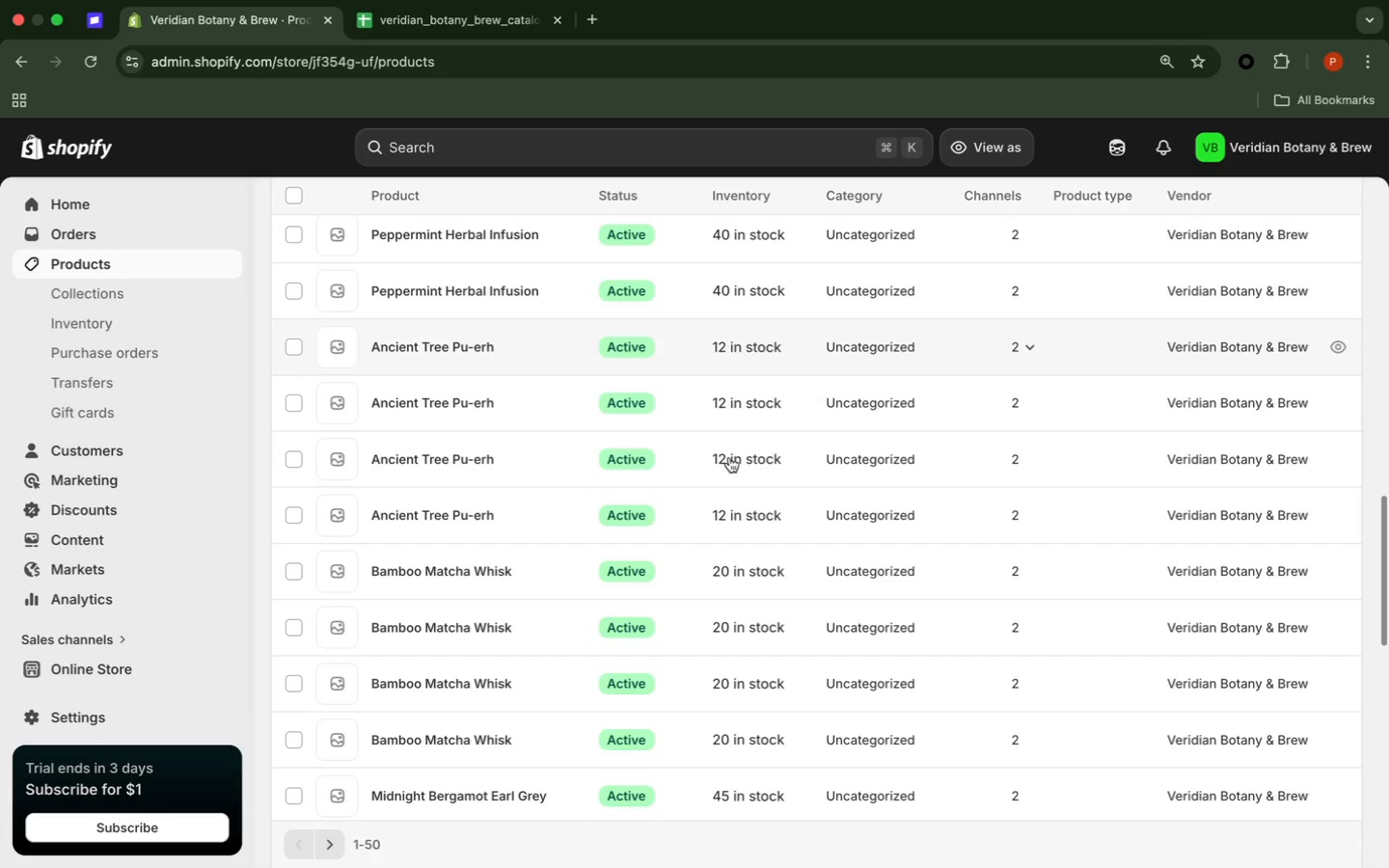 
left_click([431, 36])
 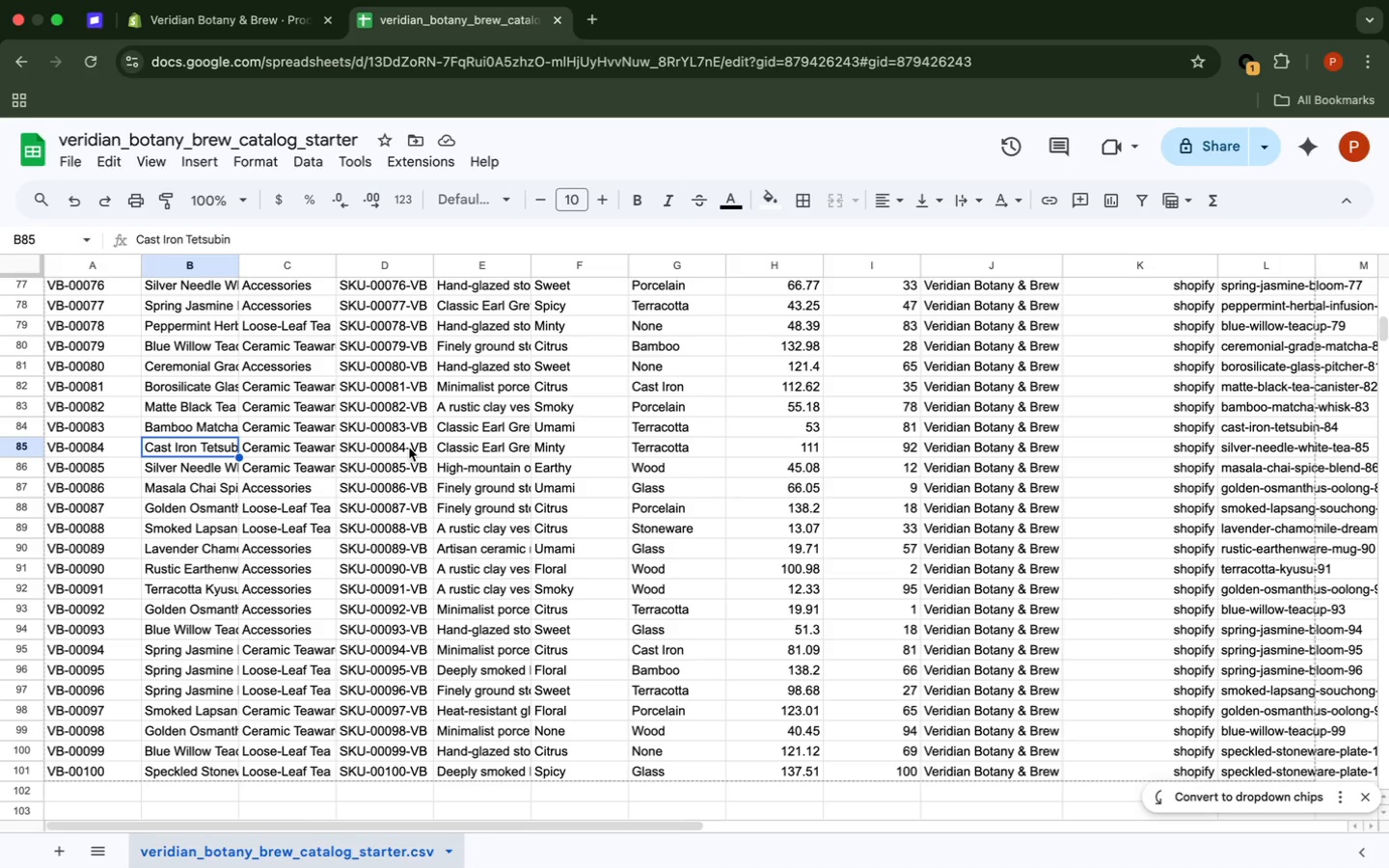 
wait(7.91)
 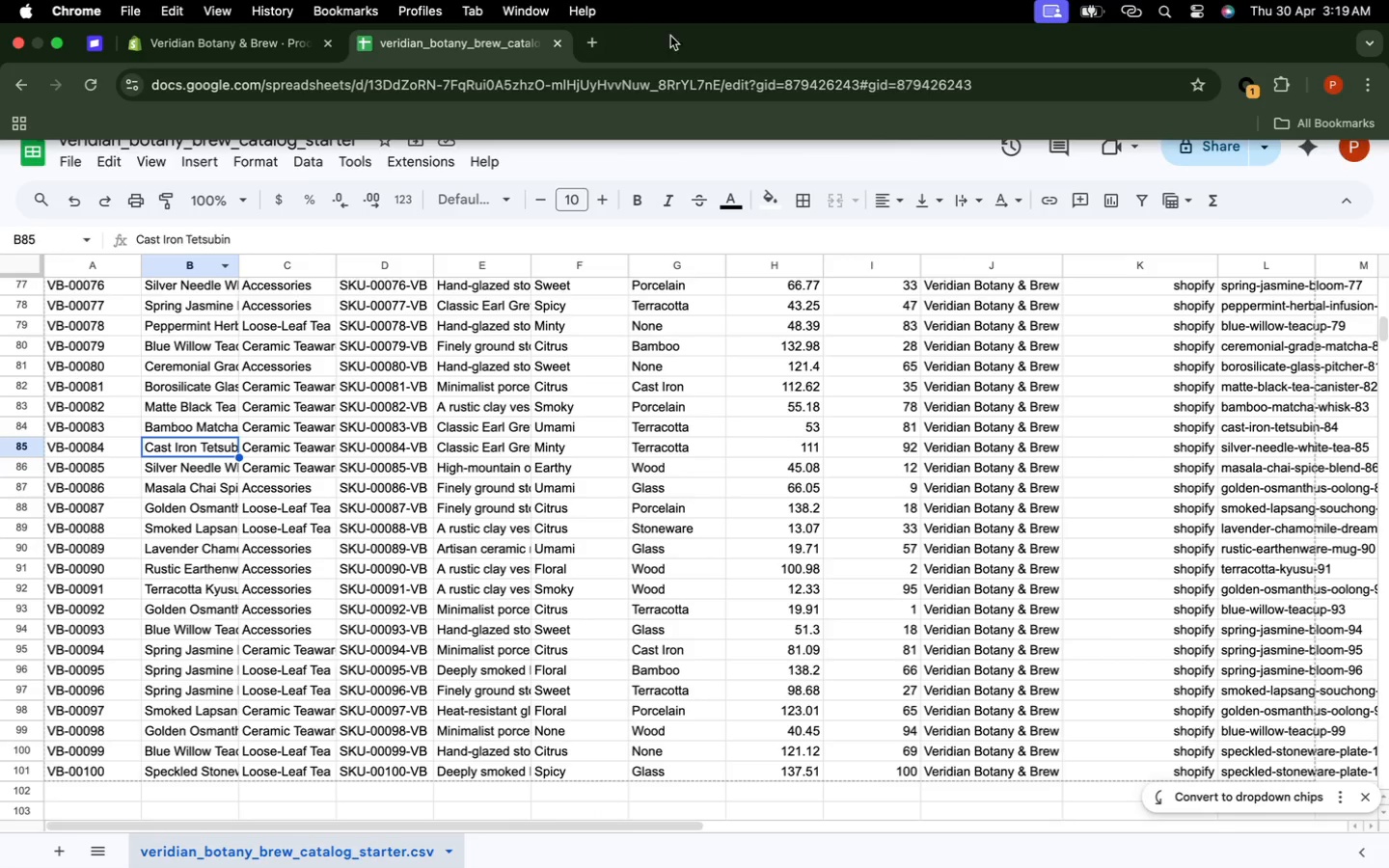 
scroll: coordinate [411, 454], scroll_direction: up, amount: 33.0
 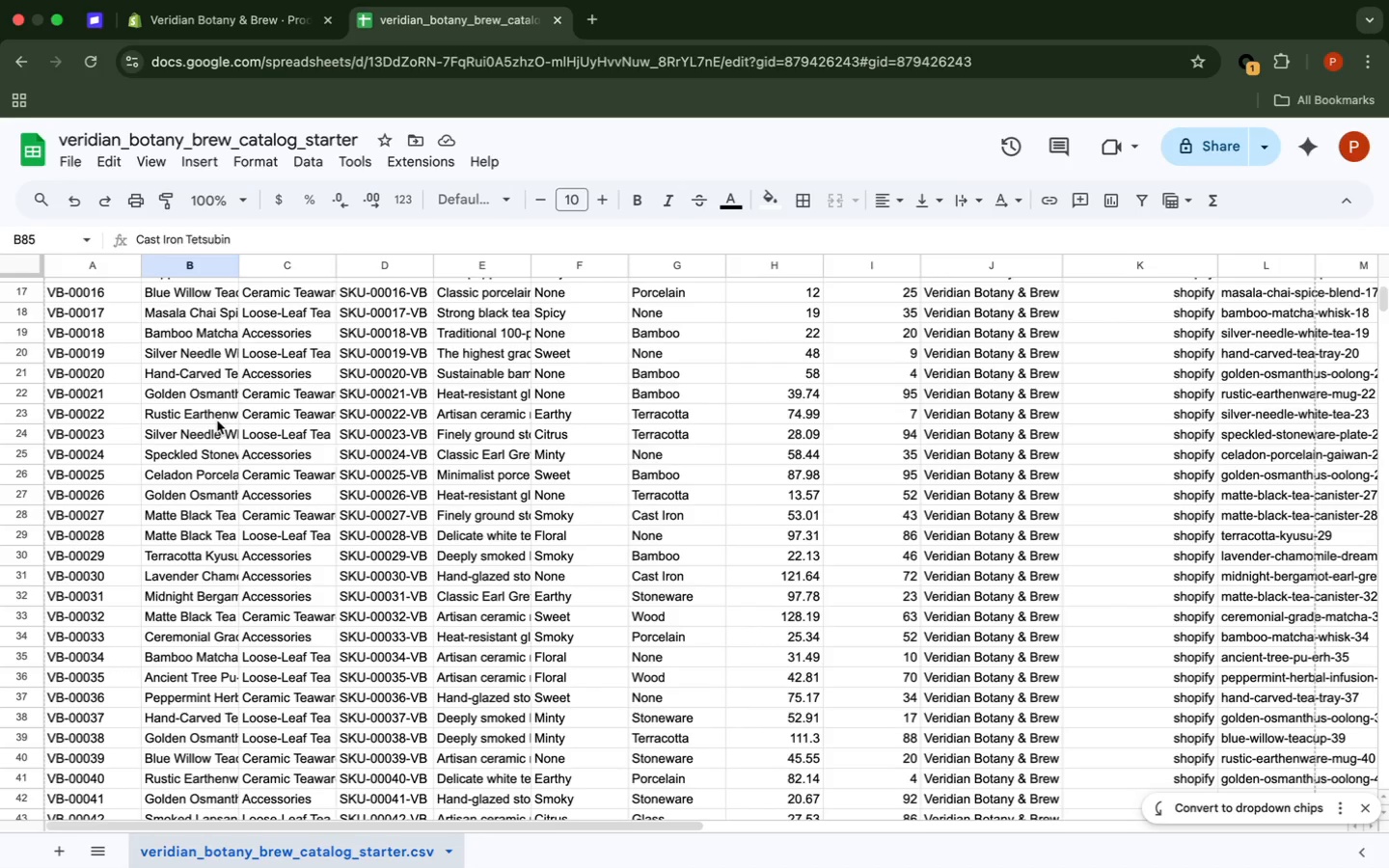 
scroll: coordinate [218, 420], scroll_direction: down, amount: 5.0
 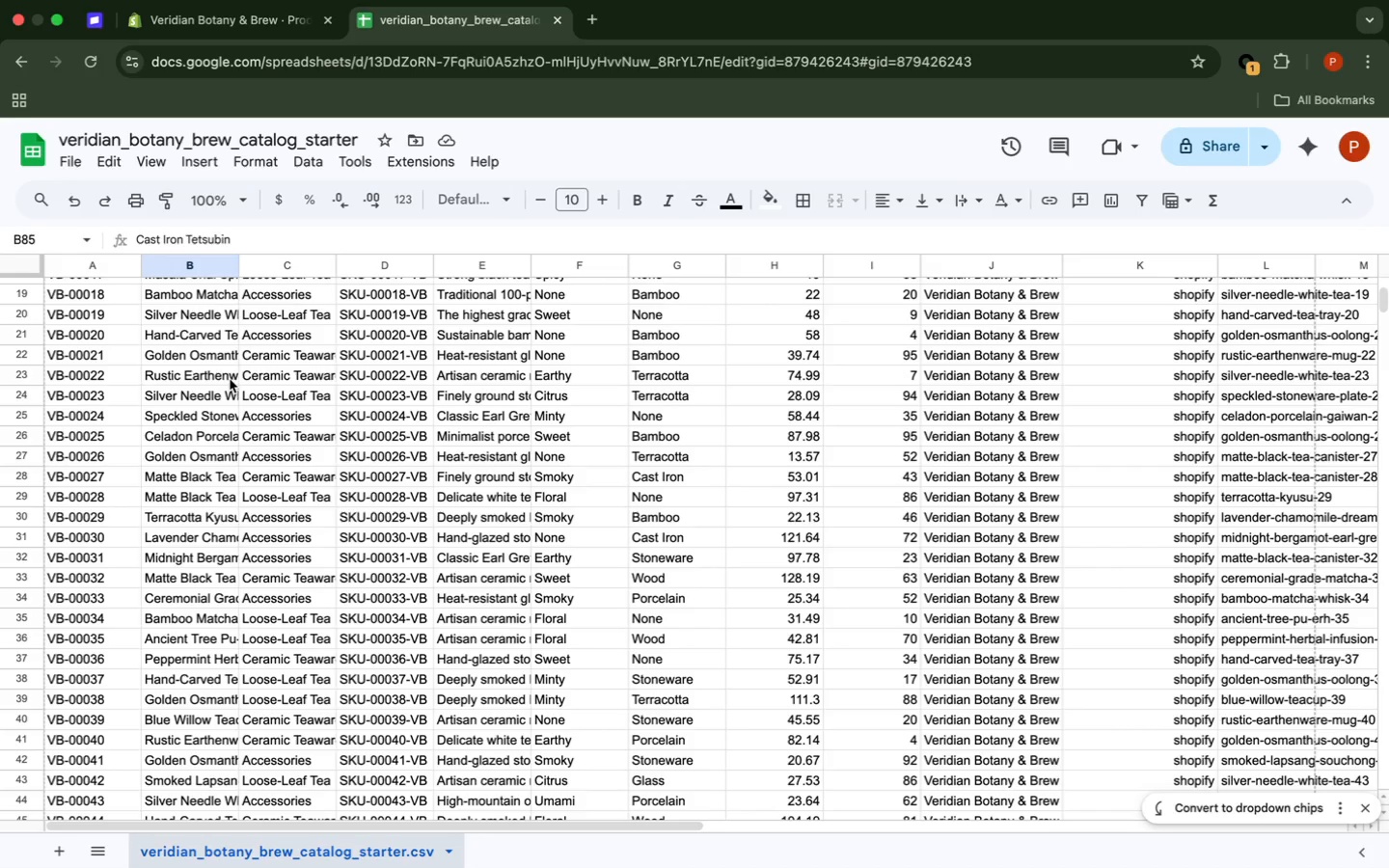 
wait(18.32)
 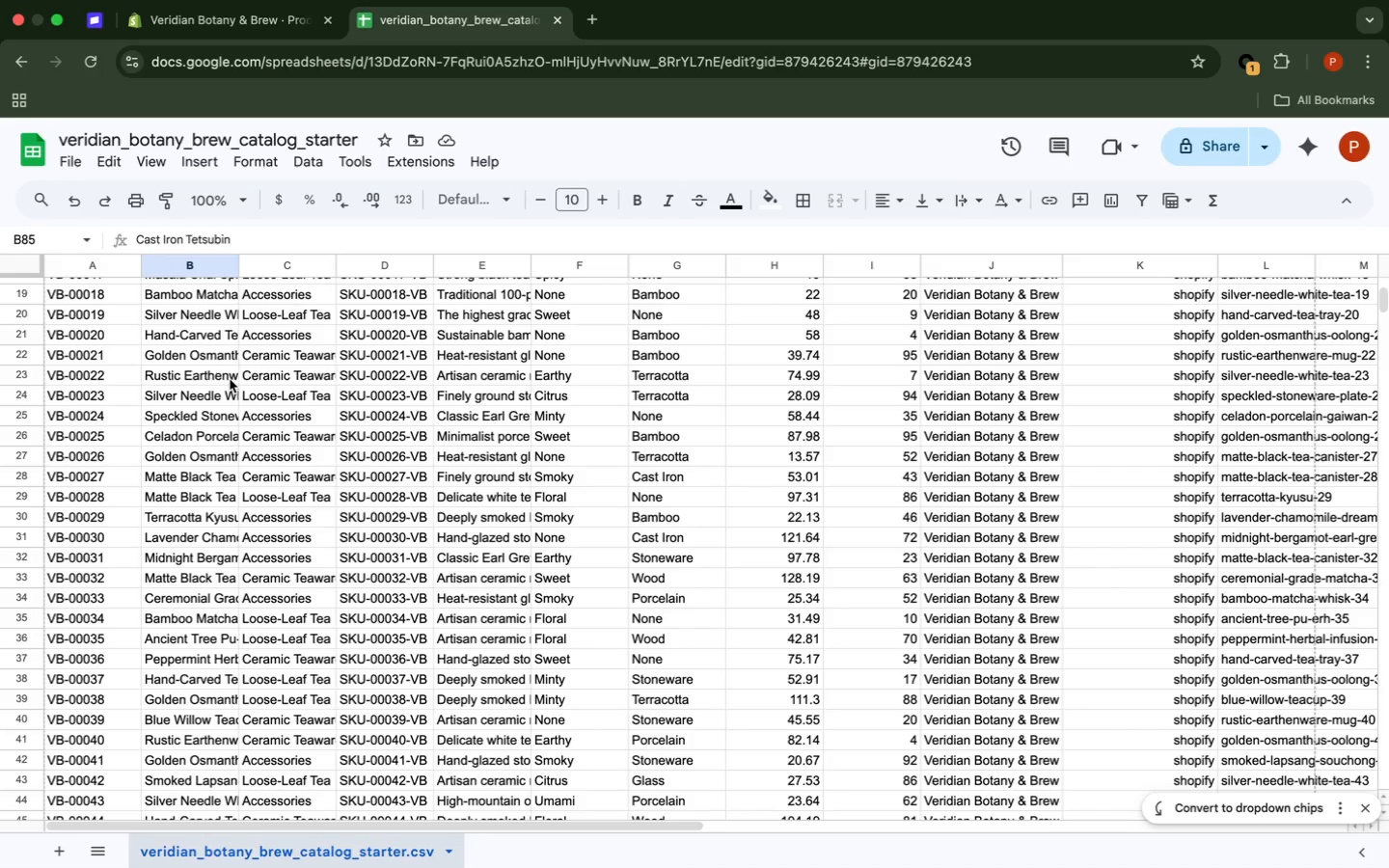 
scroll: coordinate [172, 573], scroll_direction: down, amount: 17.0
 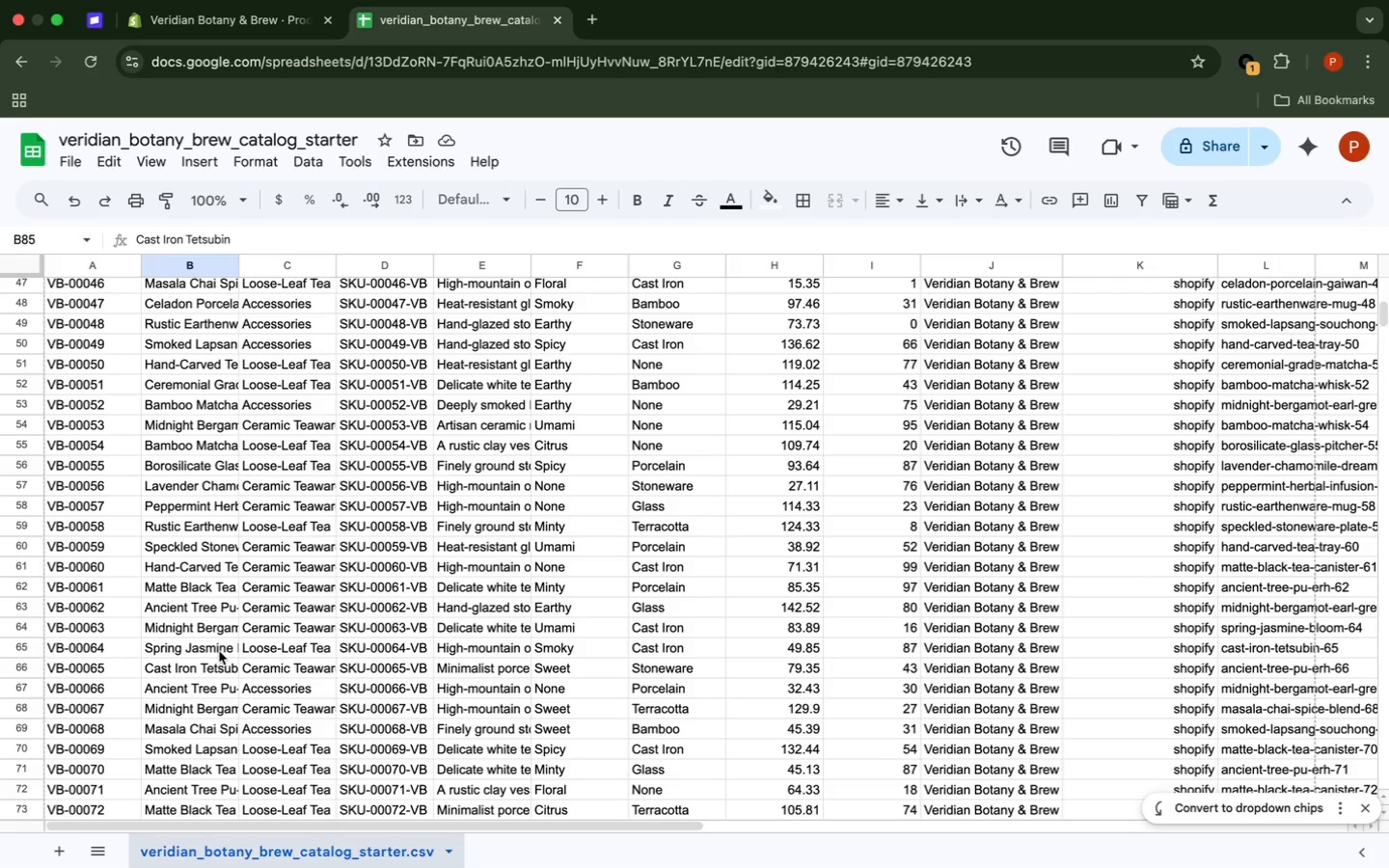 
wait(12.81)
 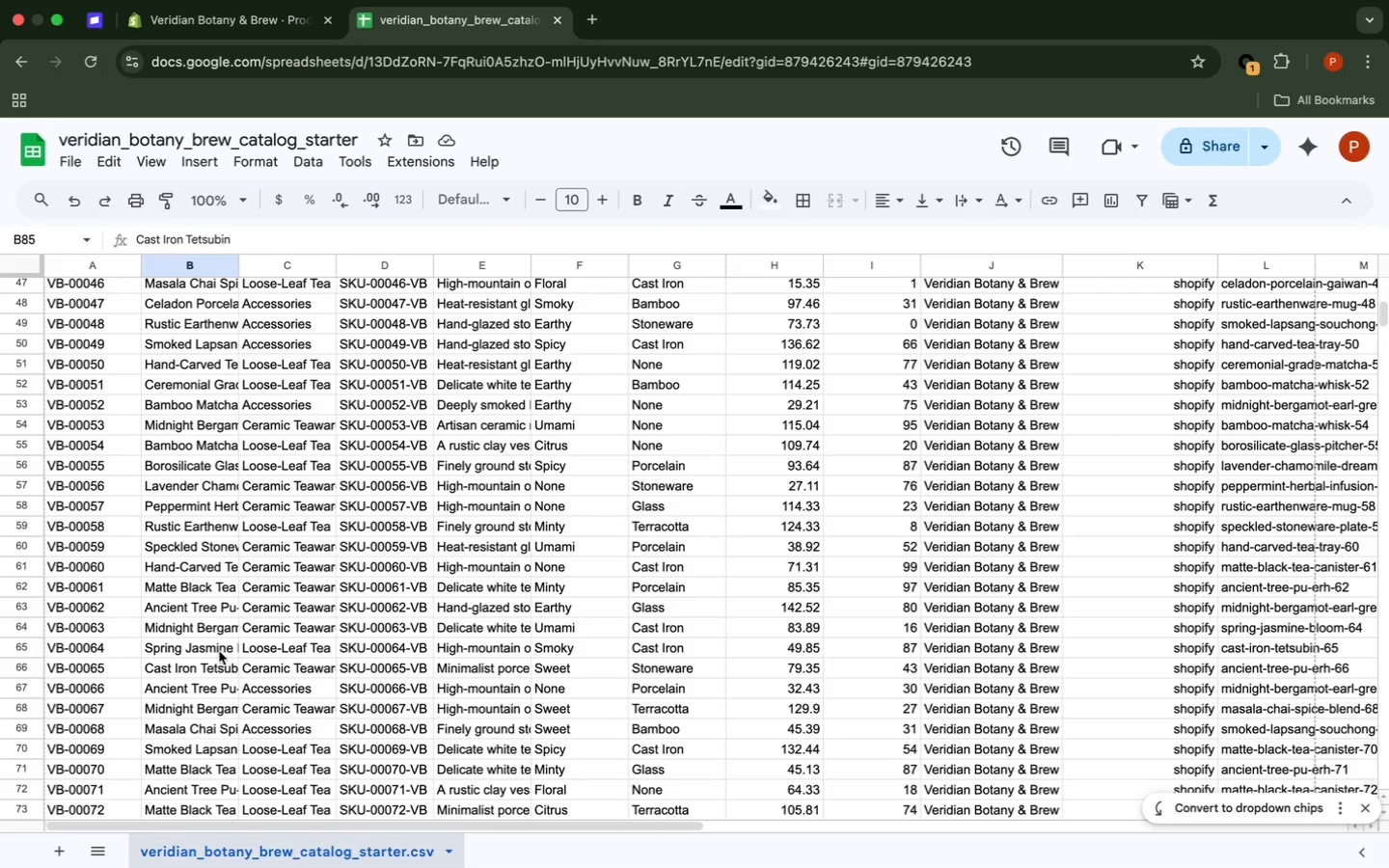 
scroll: coordinate [208, 650], scroll_direction: down, amount: 13.0
 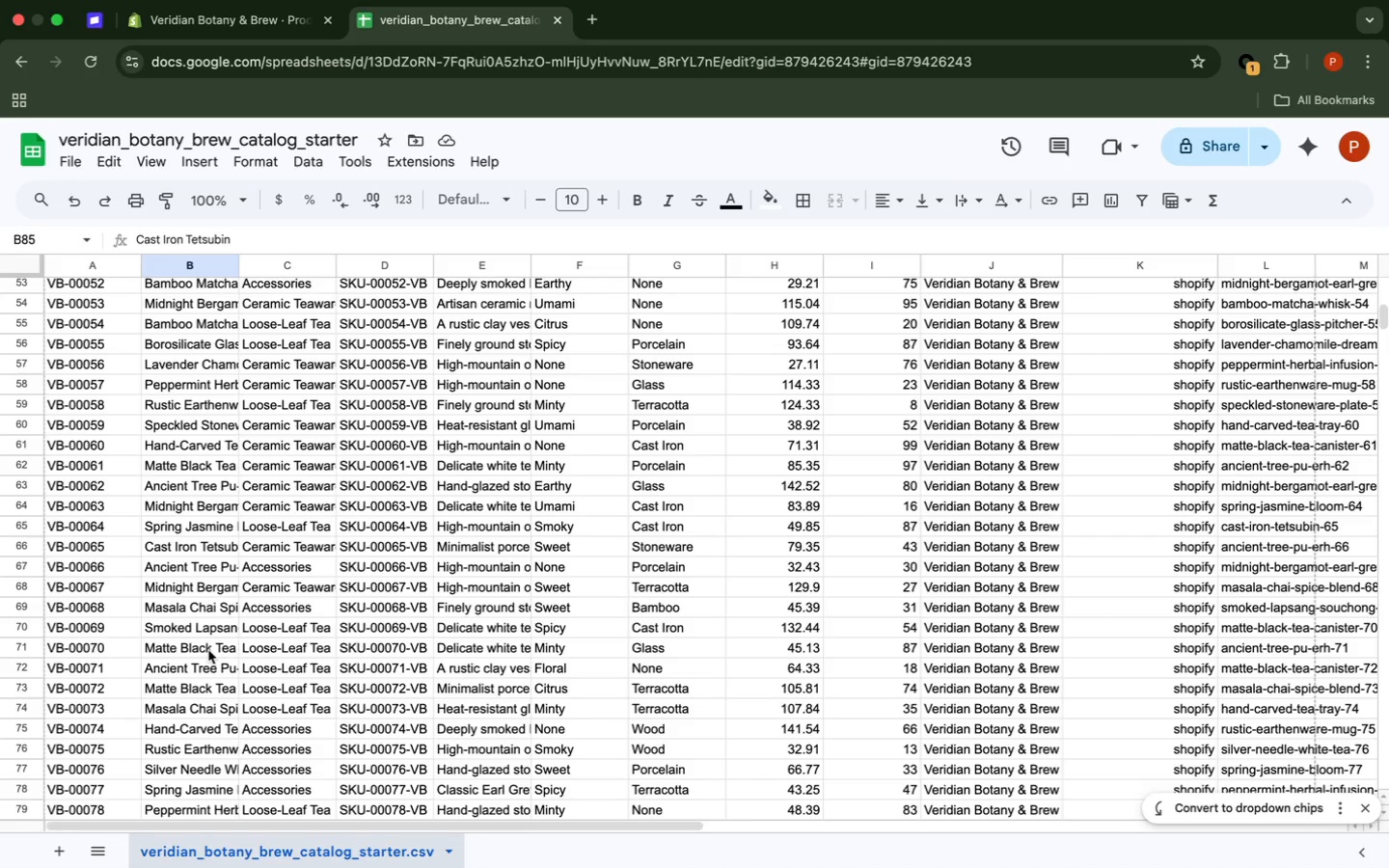 
scroll: coordinate [210, 648], scroll_direction: down, amount: 19.0
 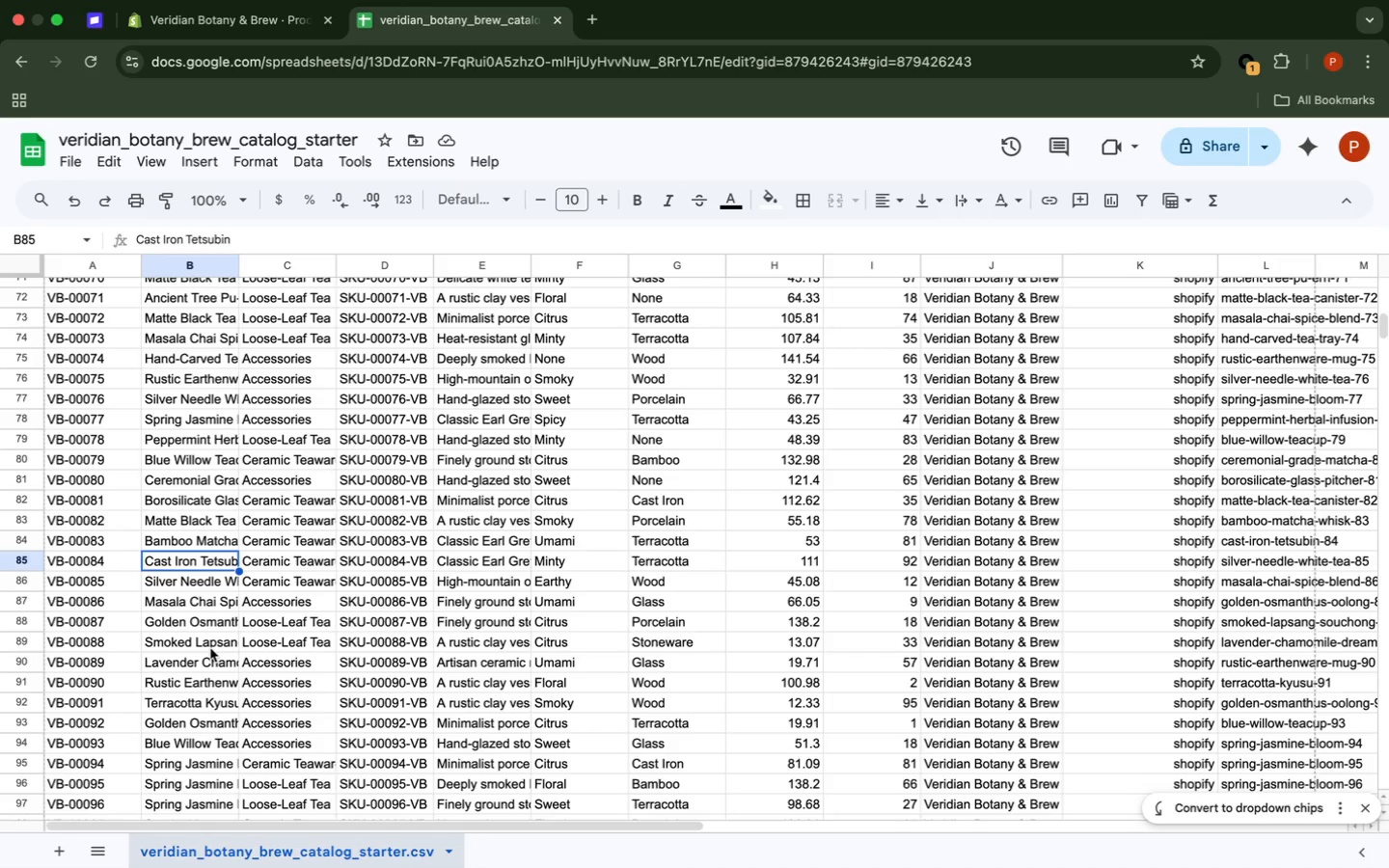 
scroll: coordinate [210, 647], scroll_direction: down, amount: 14.0
 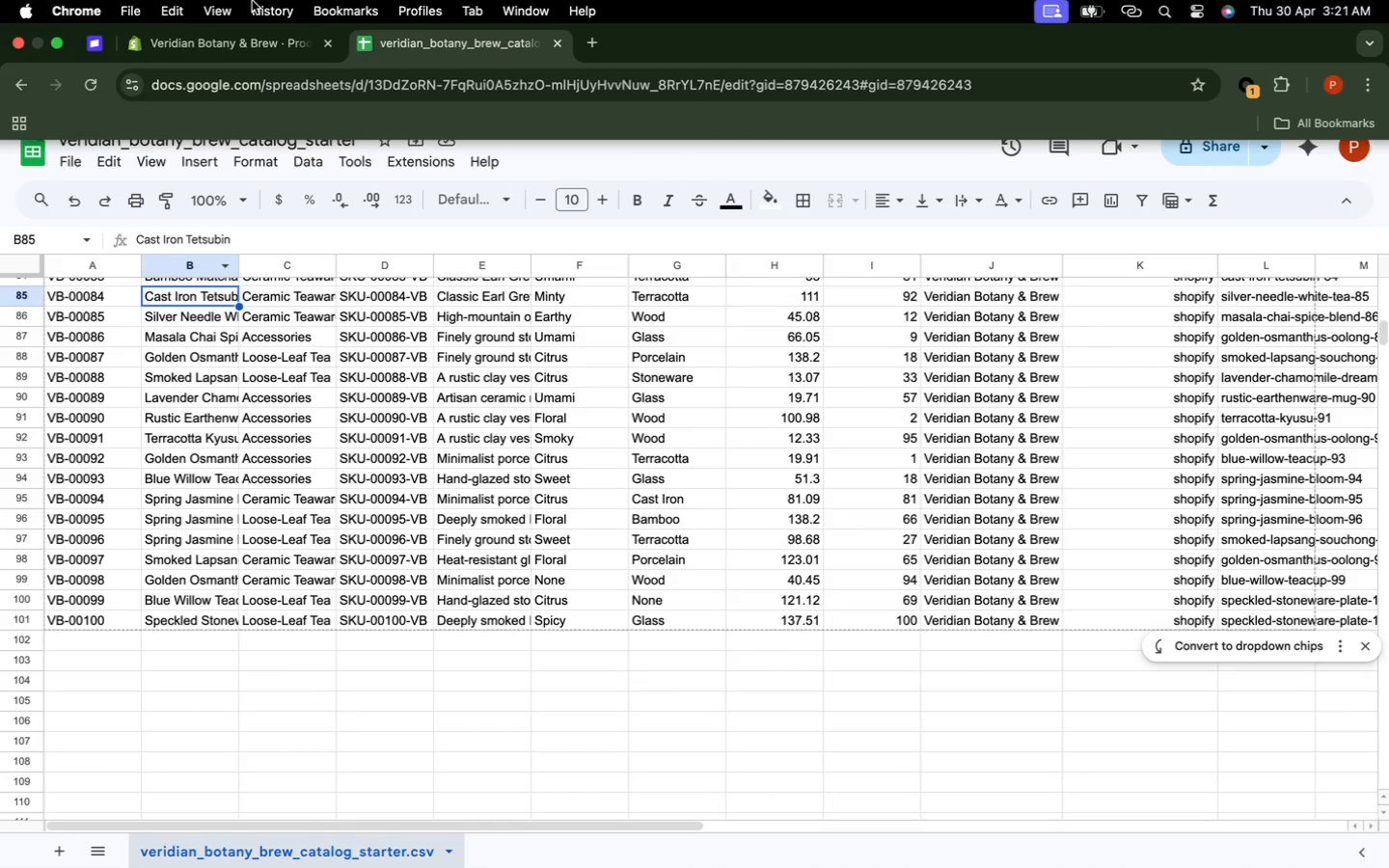 
wait(5.28)
 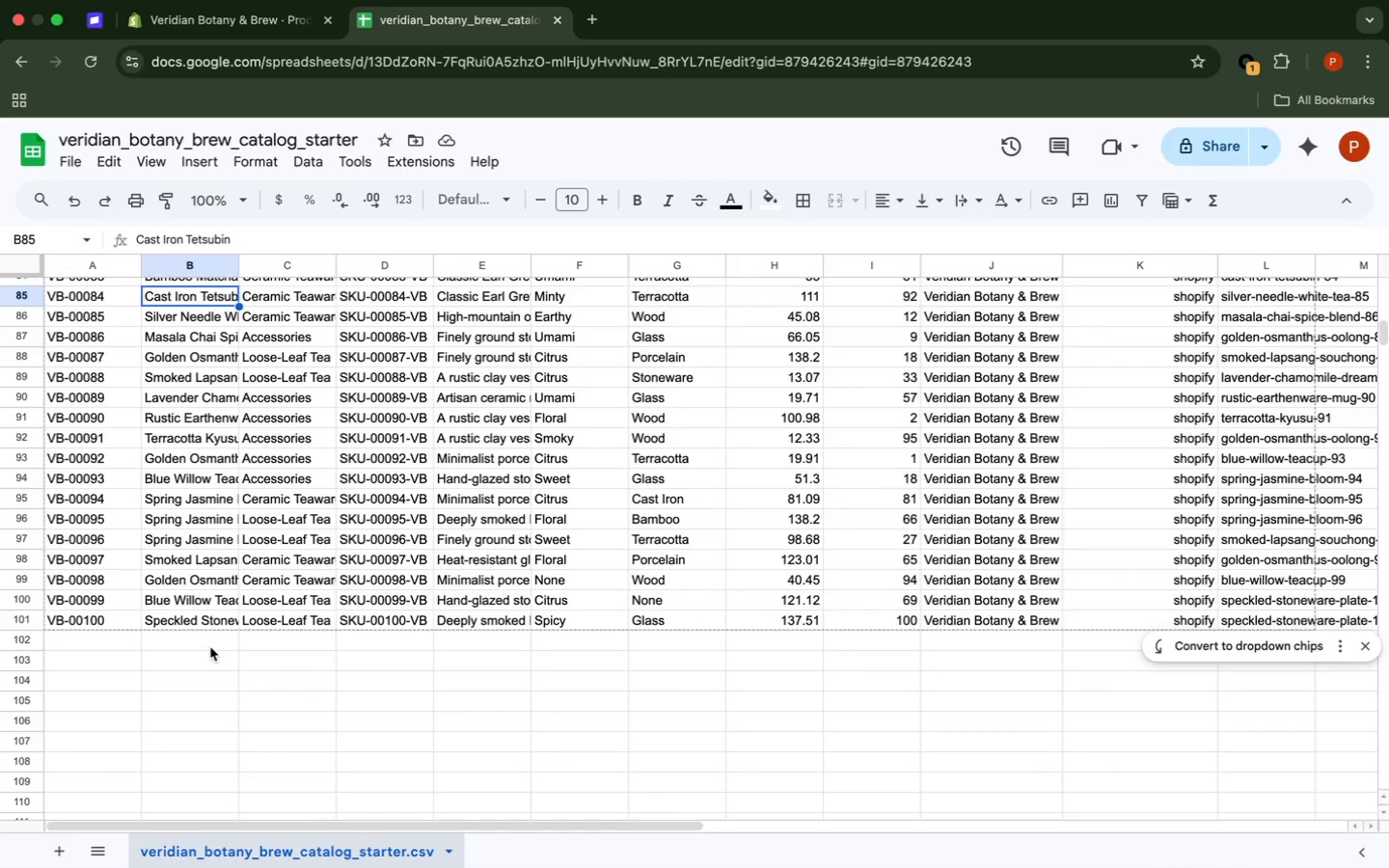 
left_click([265, 44])
 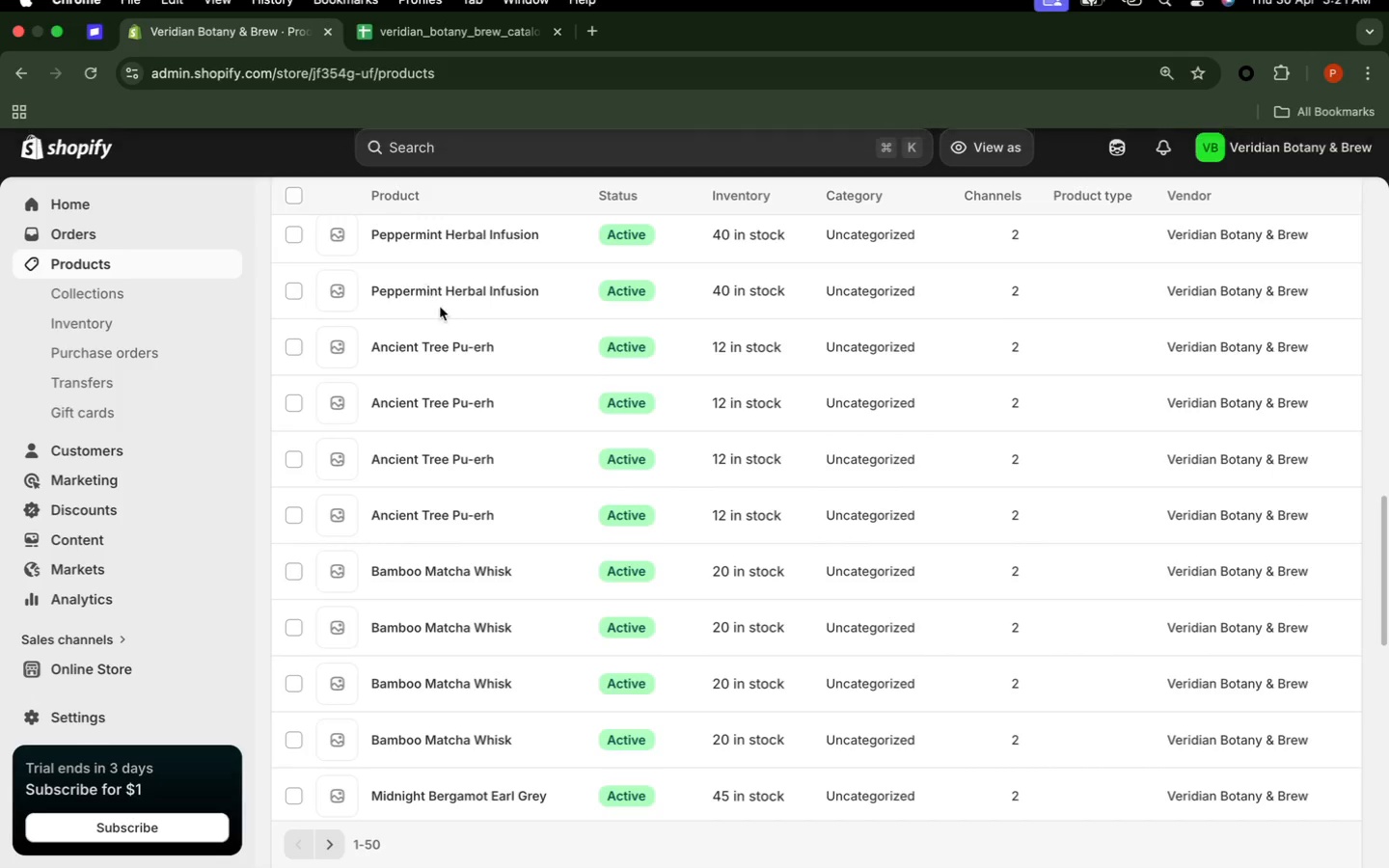 
scroll: coordinate [501, 370], scroll_direction: up, amount: 10.0
 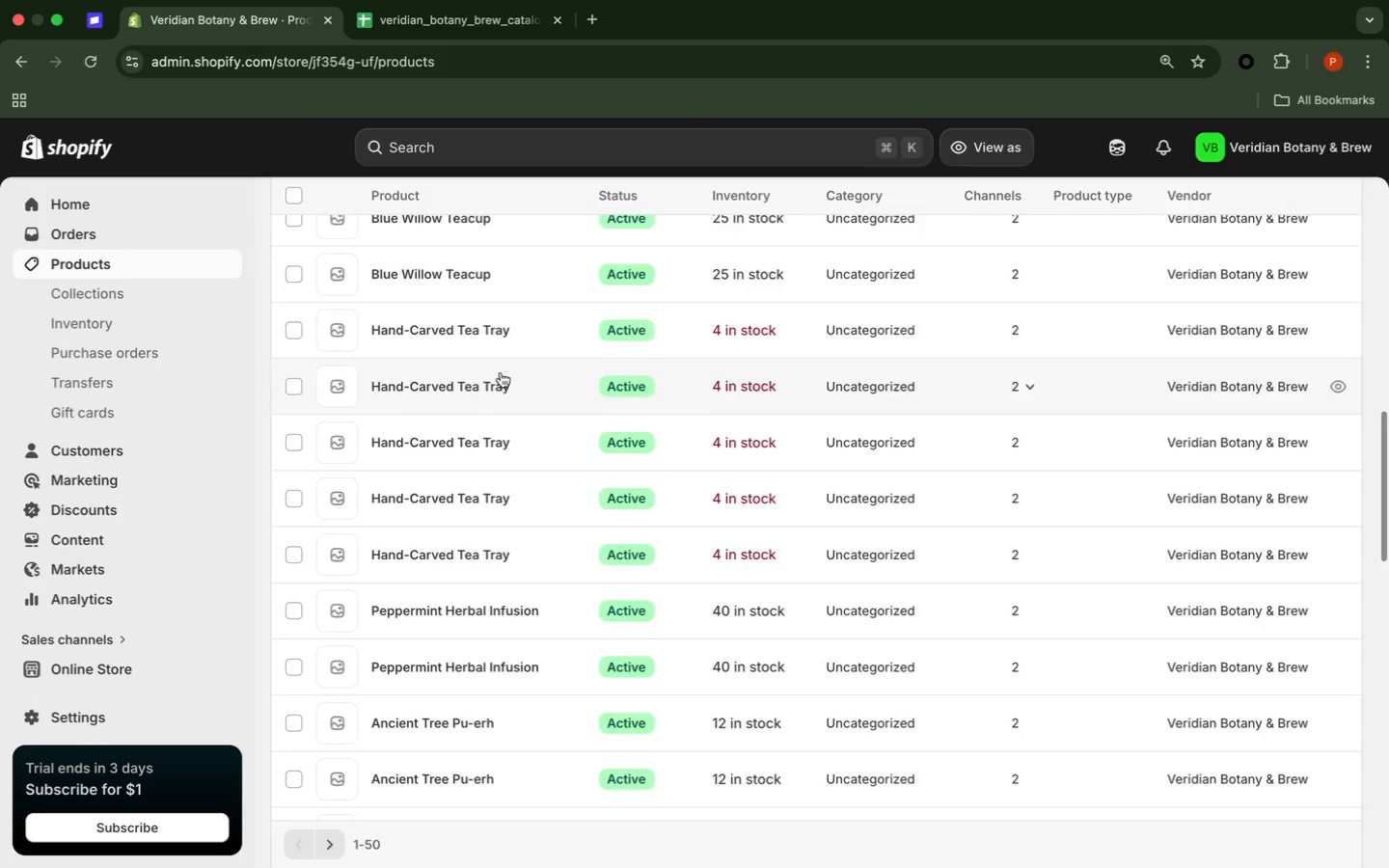 
scroll: coordinate [501, 372], scroll_direction: down, amount: 35.0
 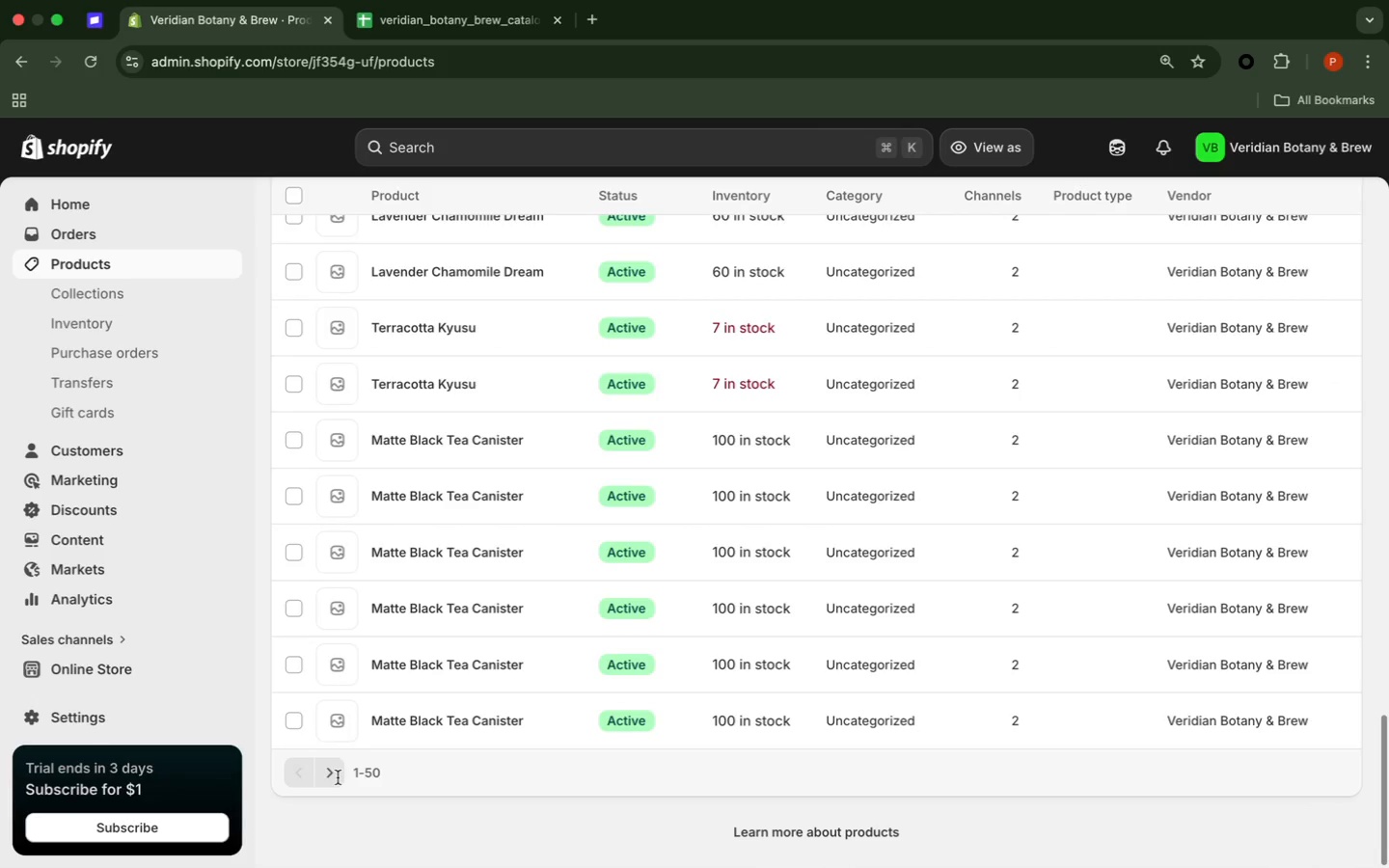 
left_click([326, 777])
 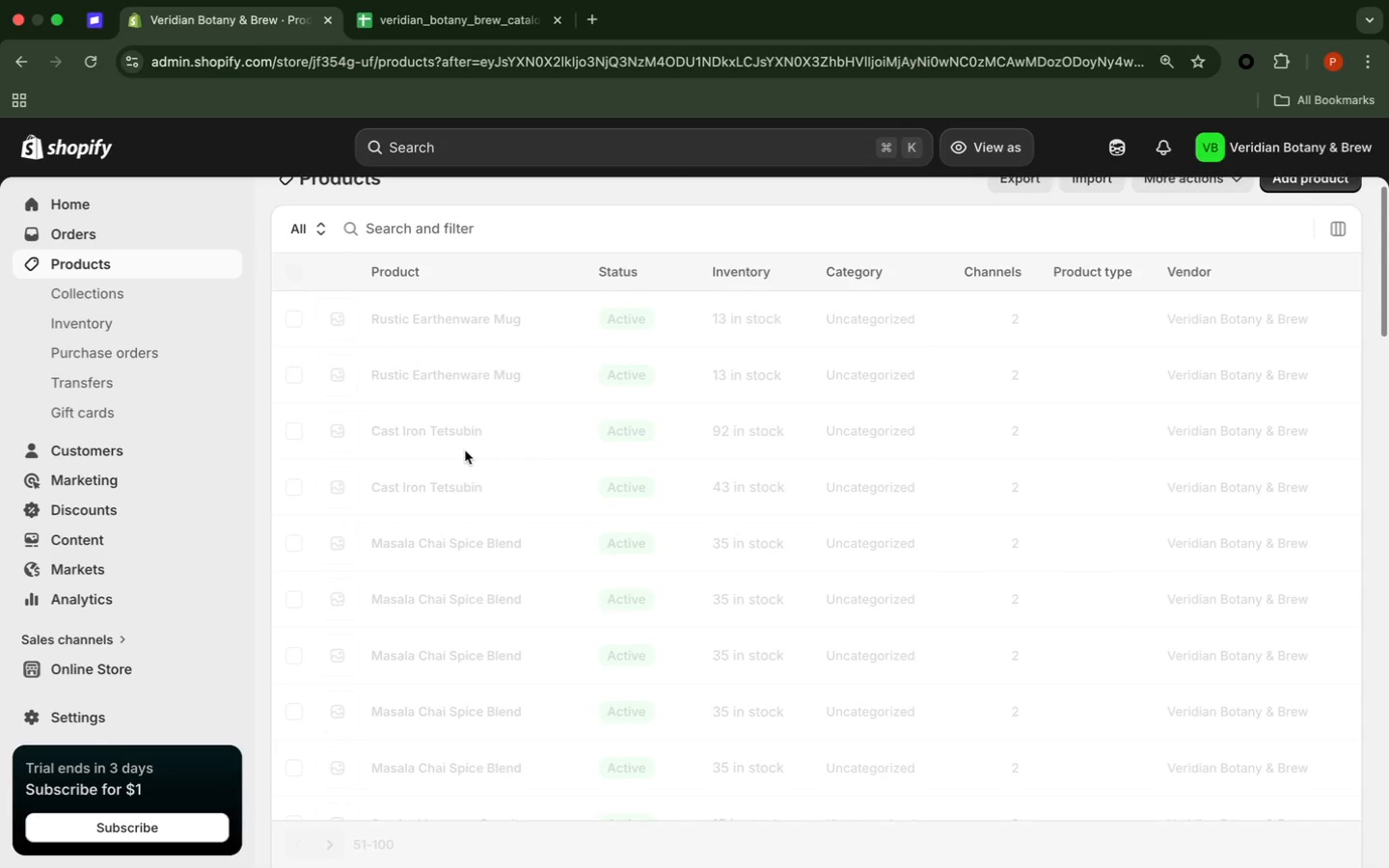 
wait(8.79)
 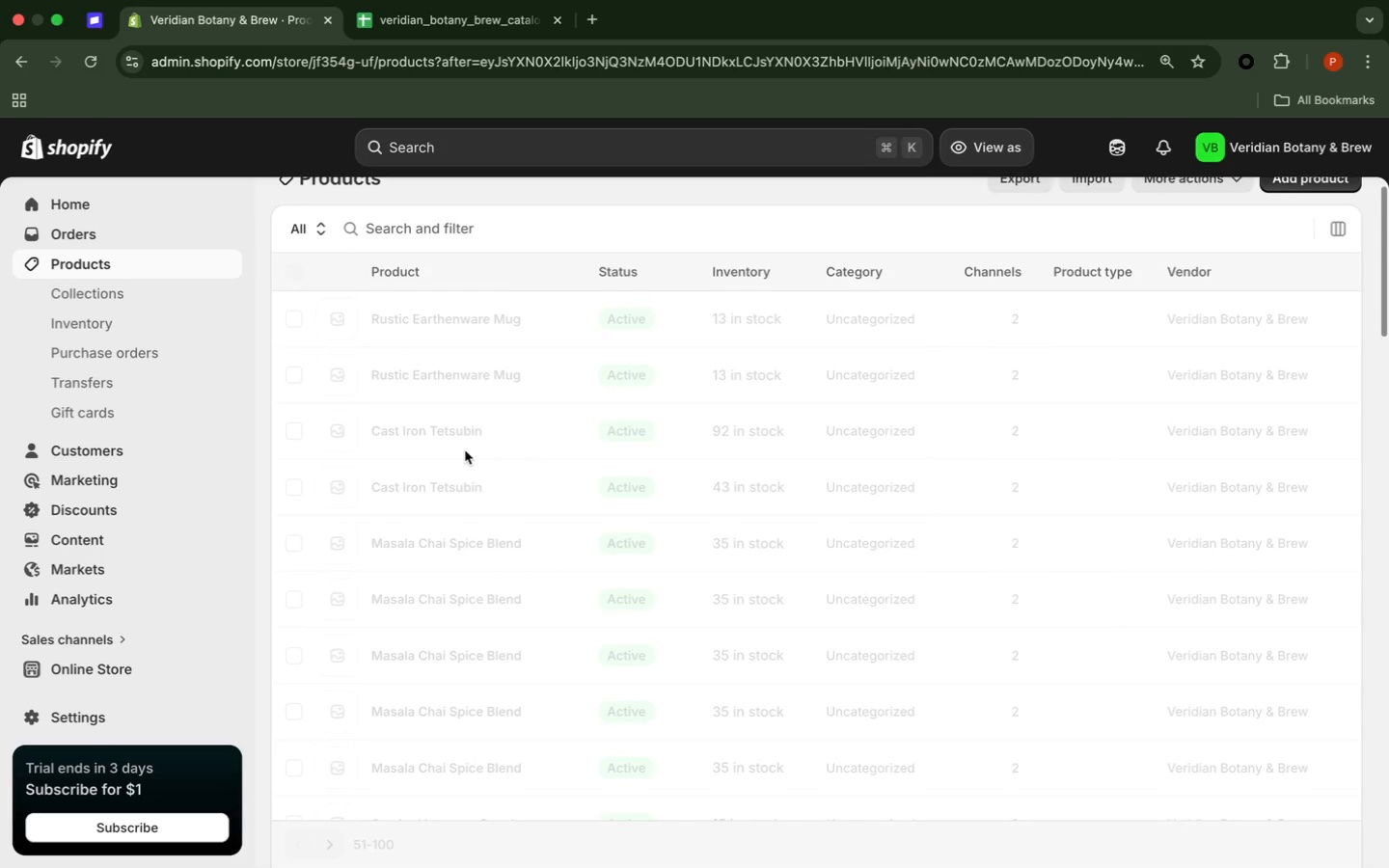 
scroll: coordinate [465, 462], scroll_direction: down, amount: 26.0
 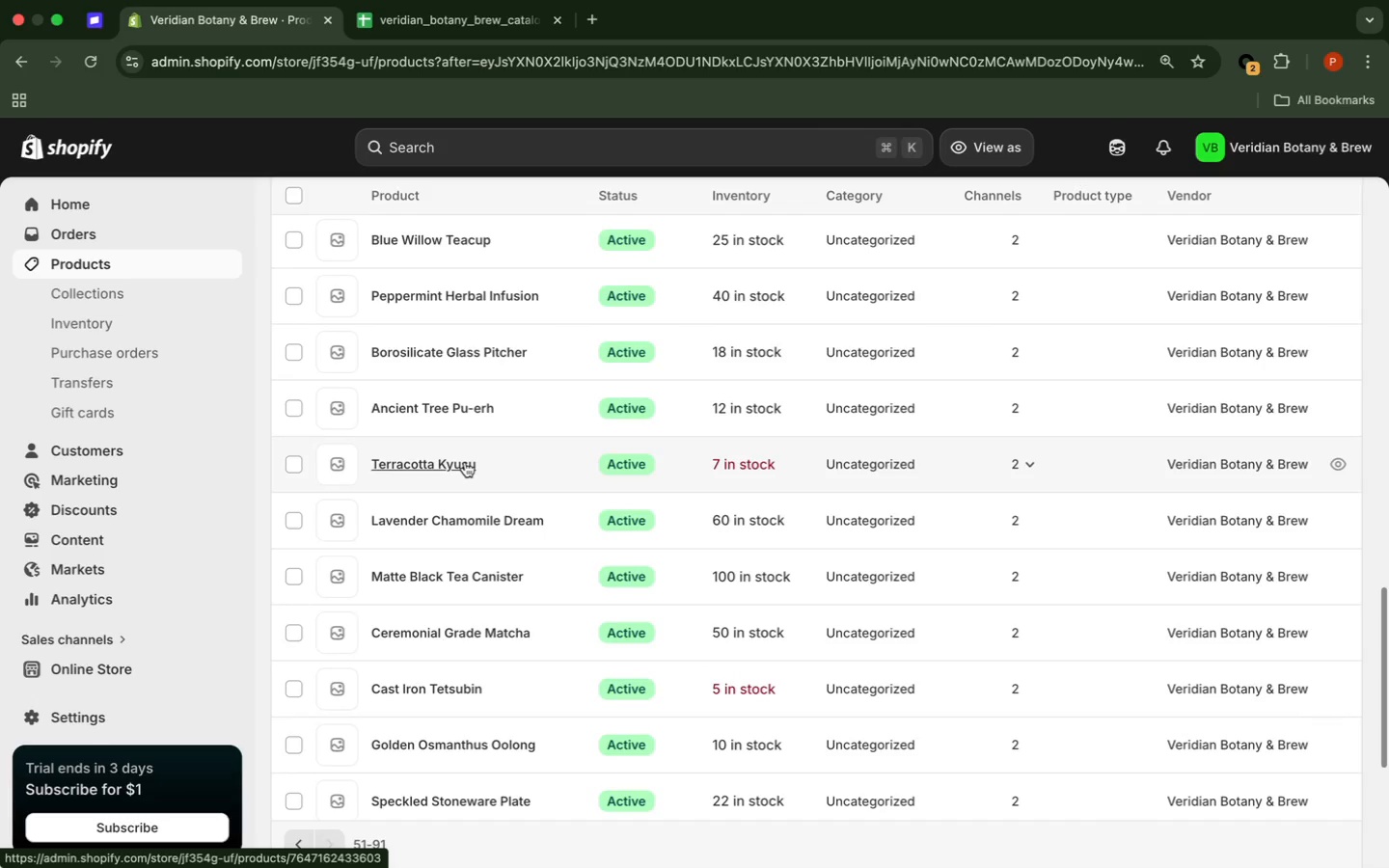 
scroll: coordinate [465, 462], scroll_direction: up, amount: 1.0
 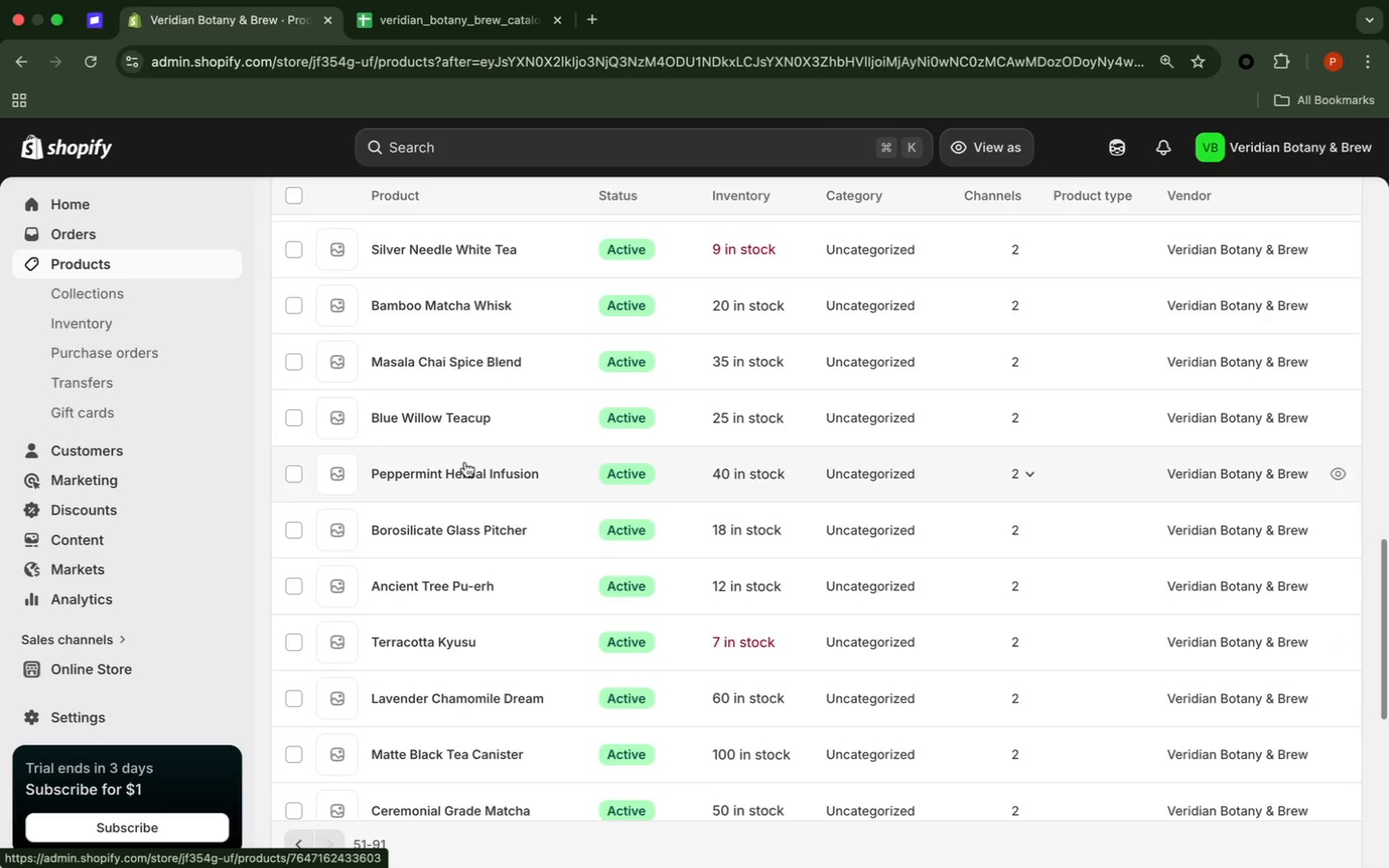 
scroll: coordinate [465, 462], scroll_direction: down, amount: 2.0
 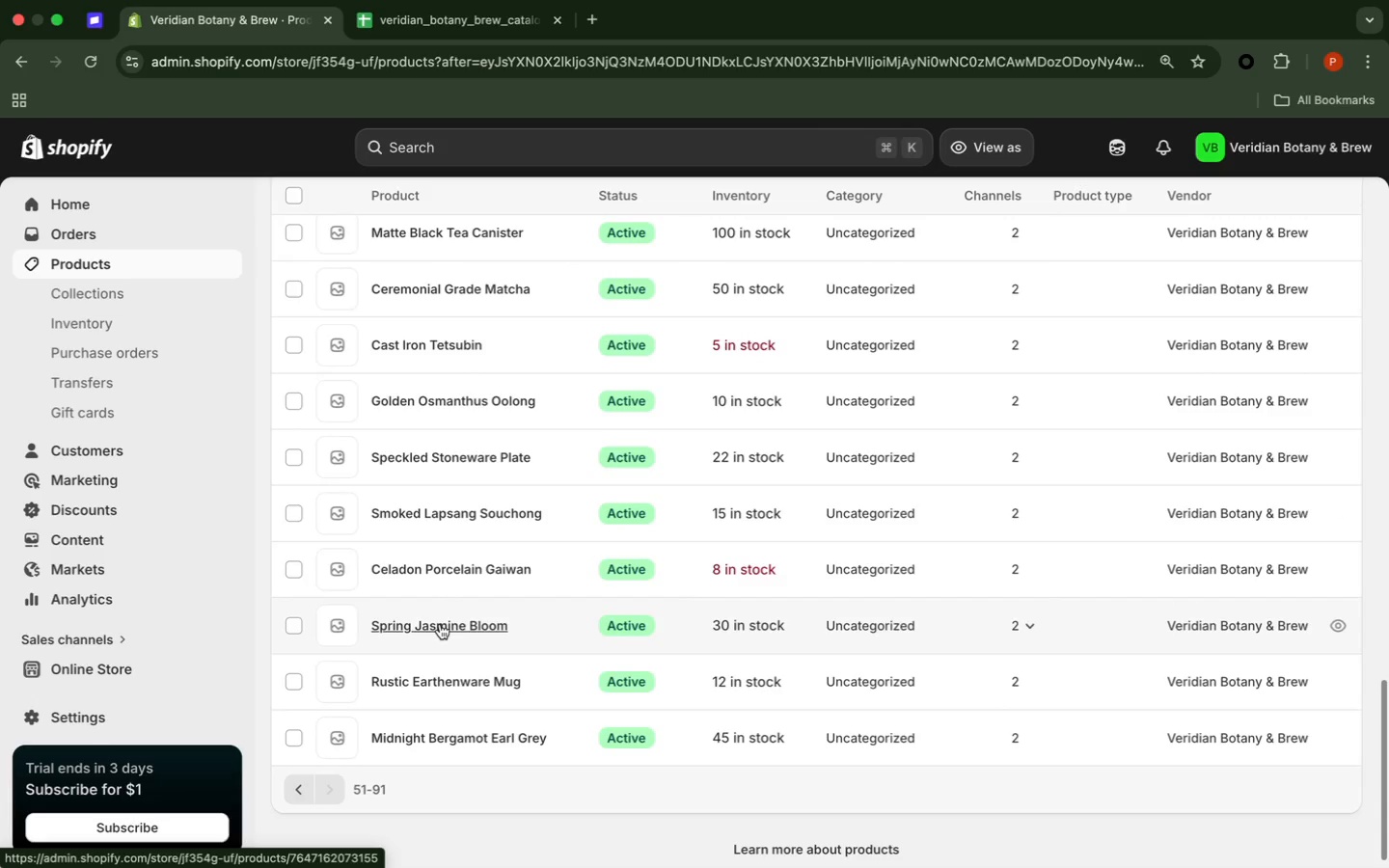 
left_click([440, 624])
 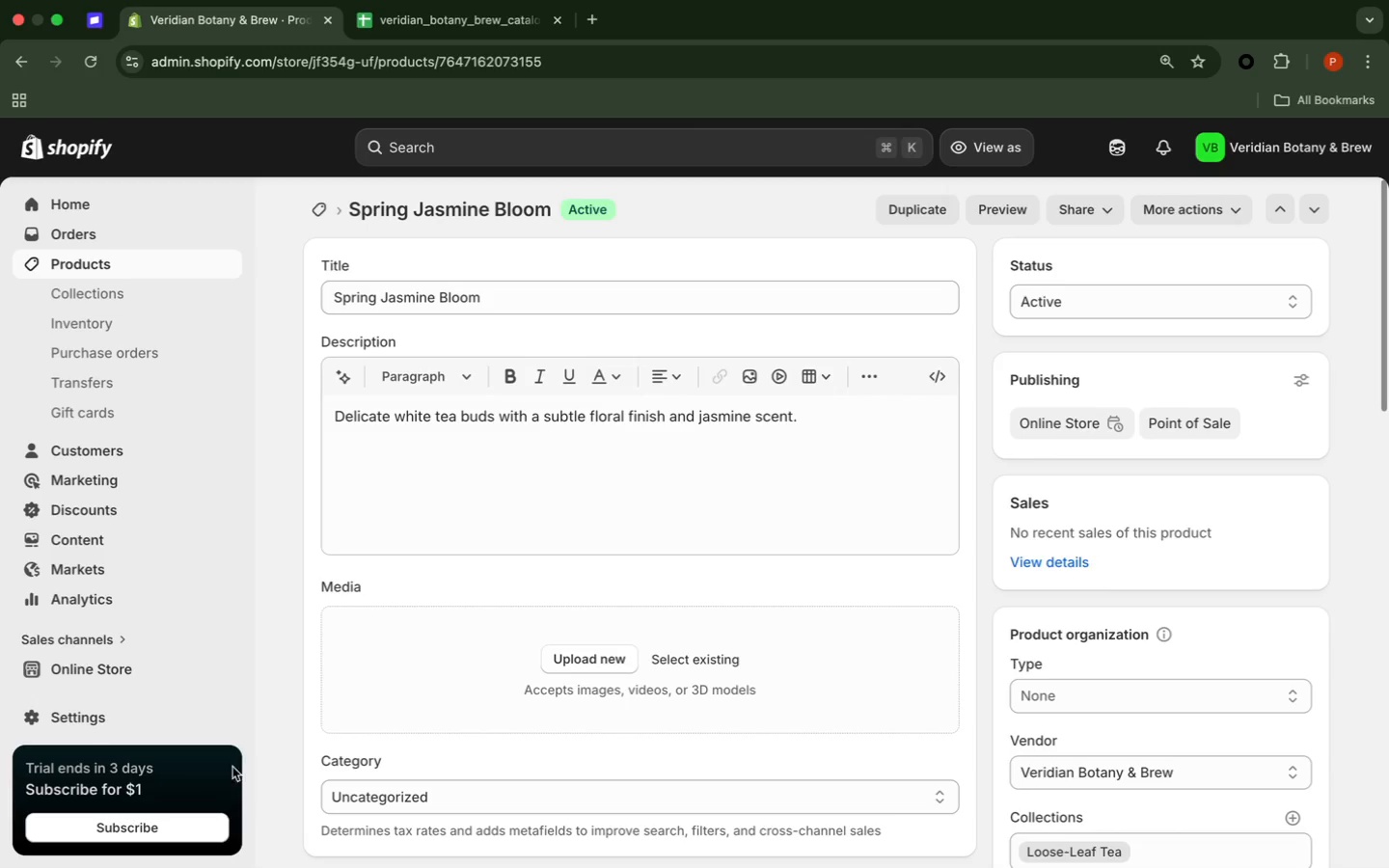 
wait(17.05)
 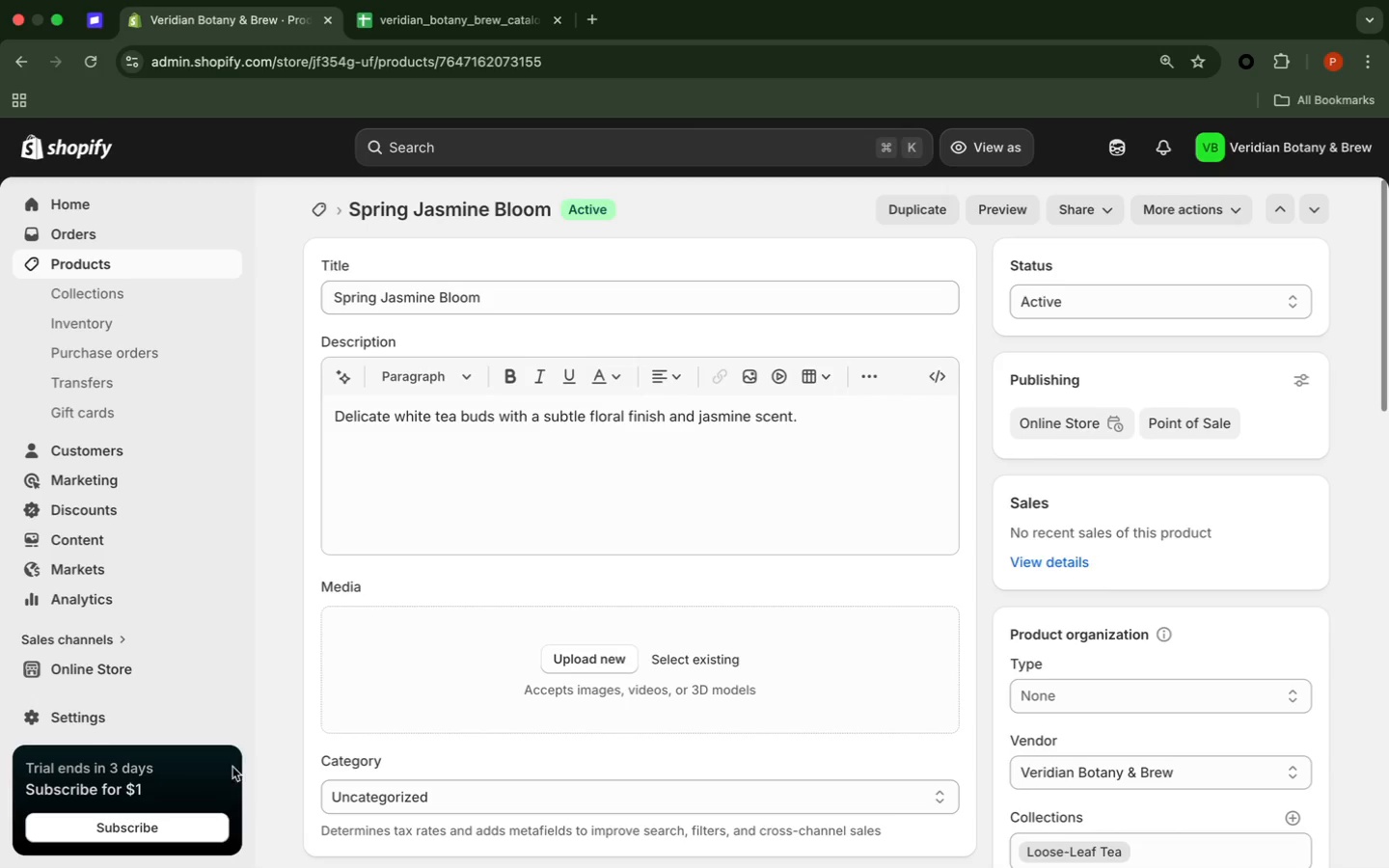 
left_click([297, 670])
 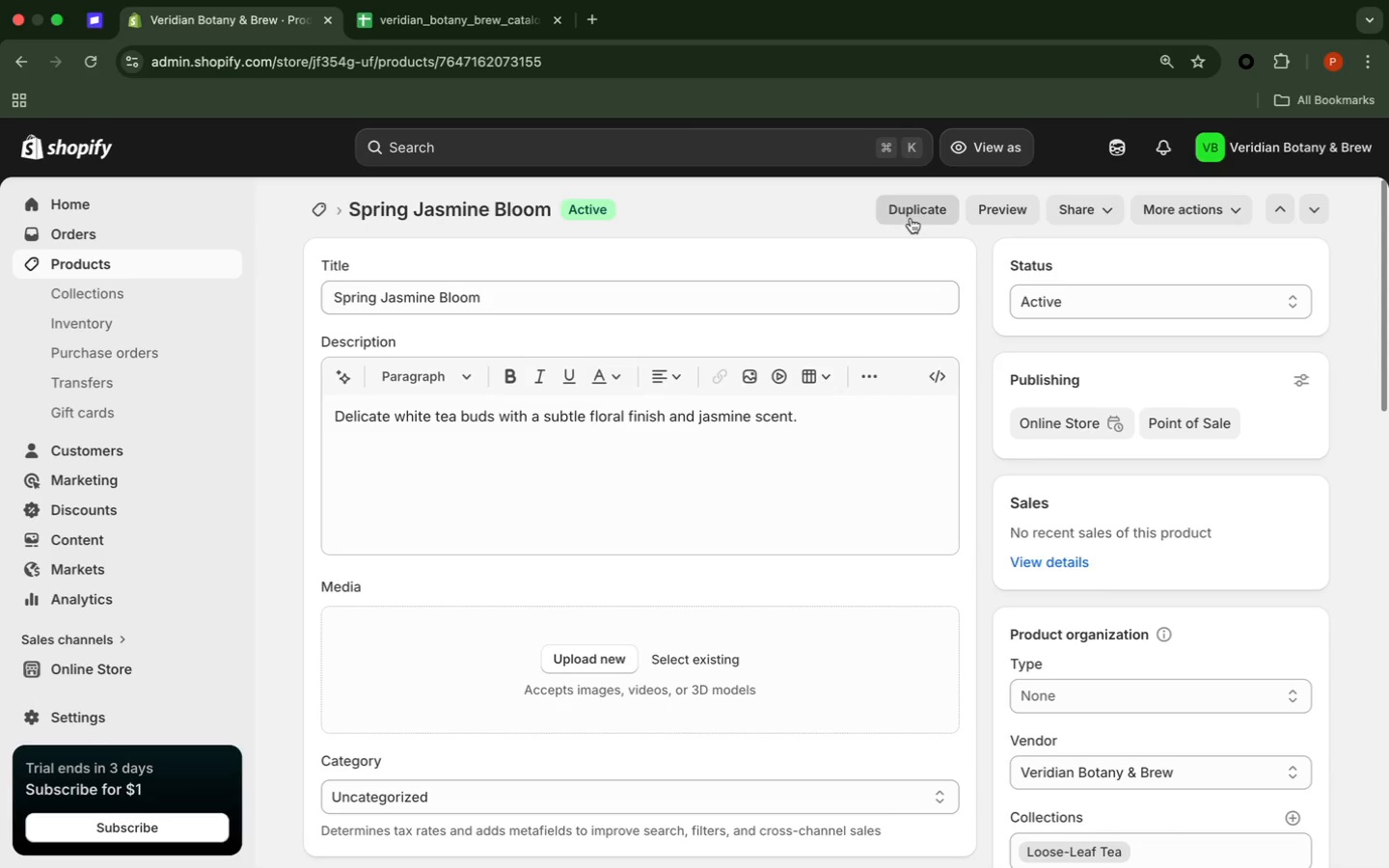 
left_click([911, 219])
 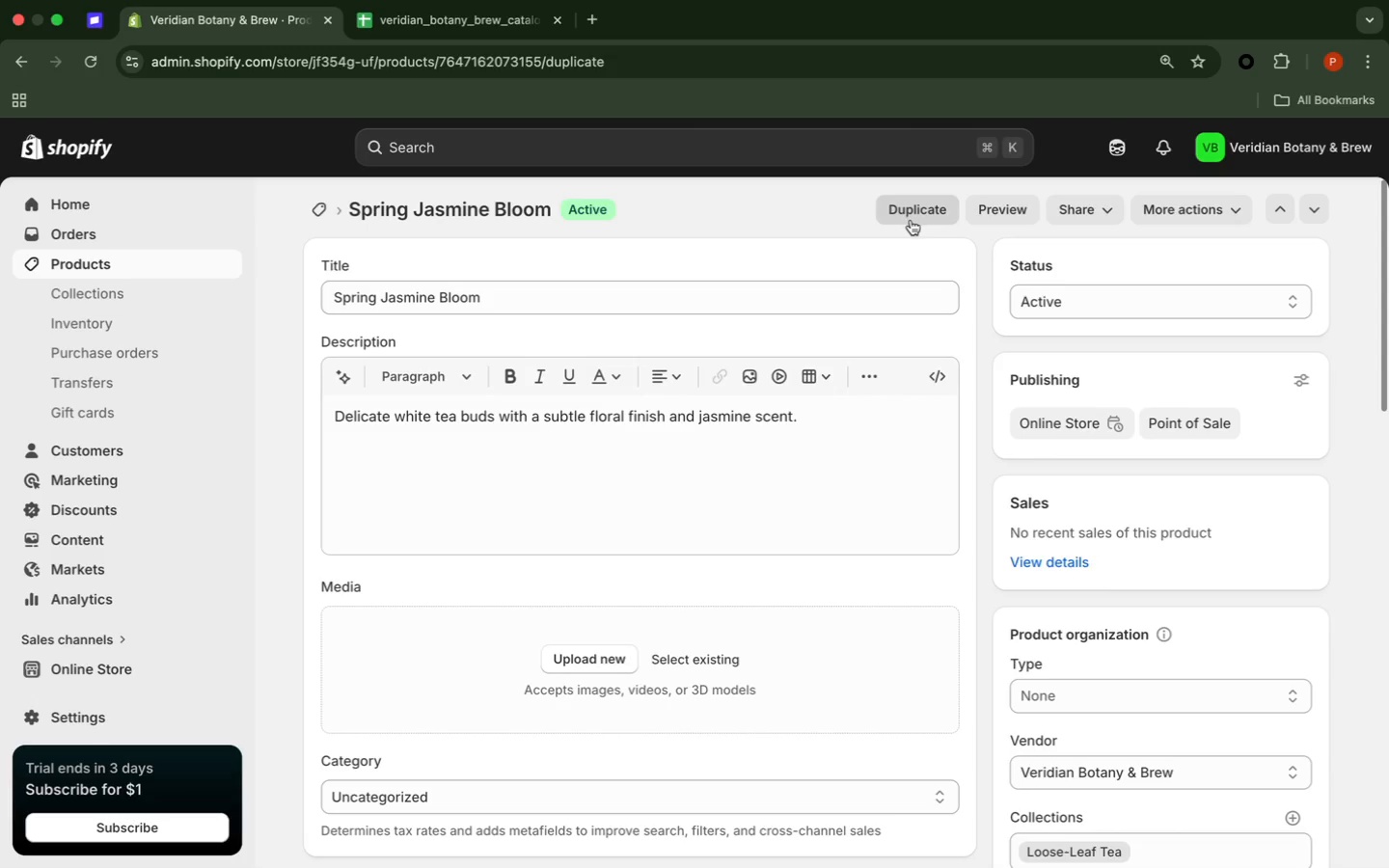 
mouse_move([993, 268])
 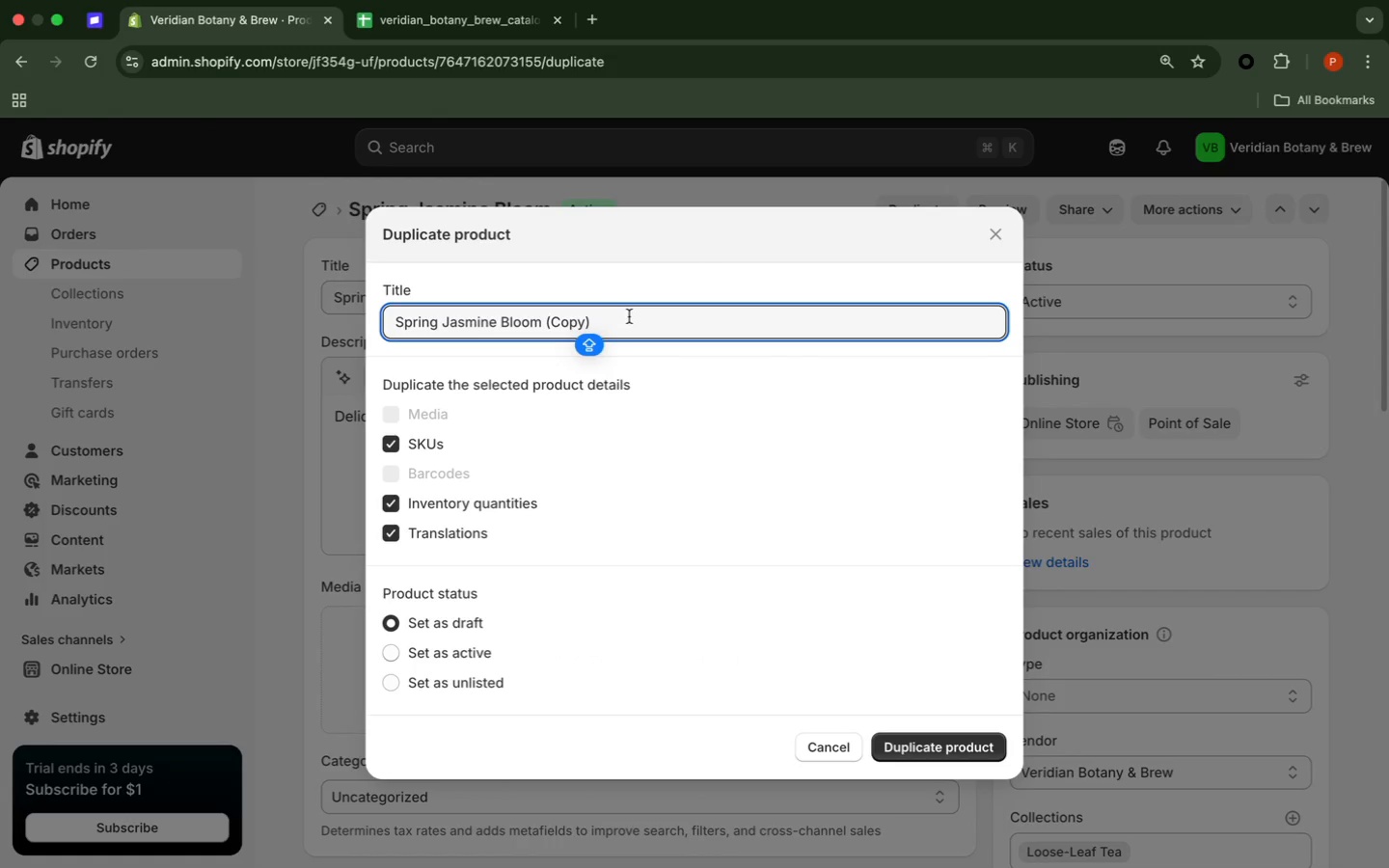 
key(Backspace)
 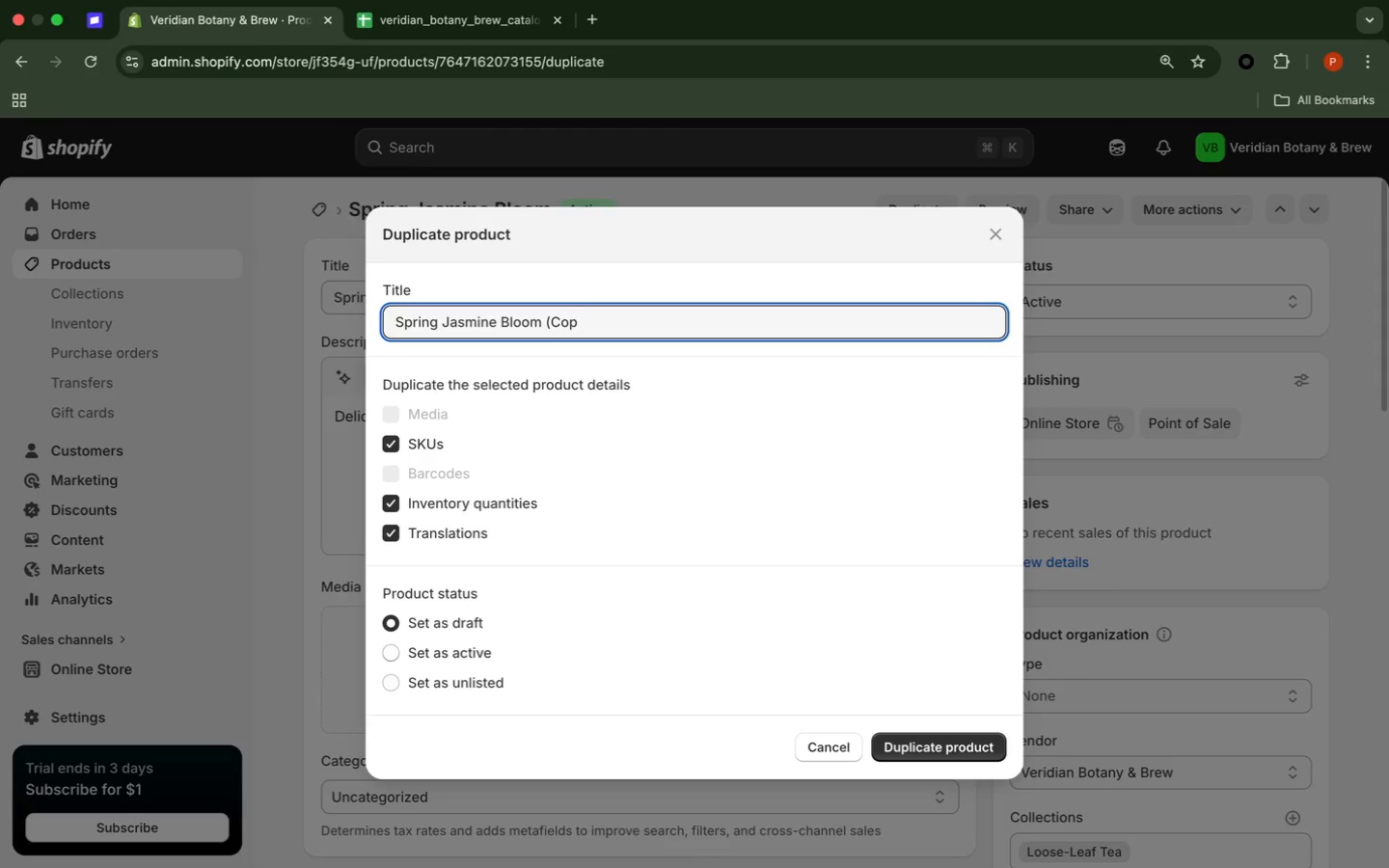 
key(Backspace)
 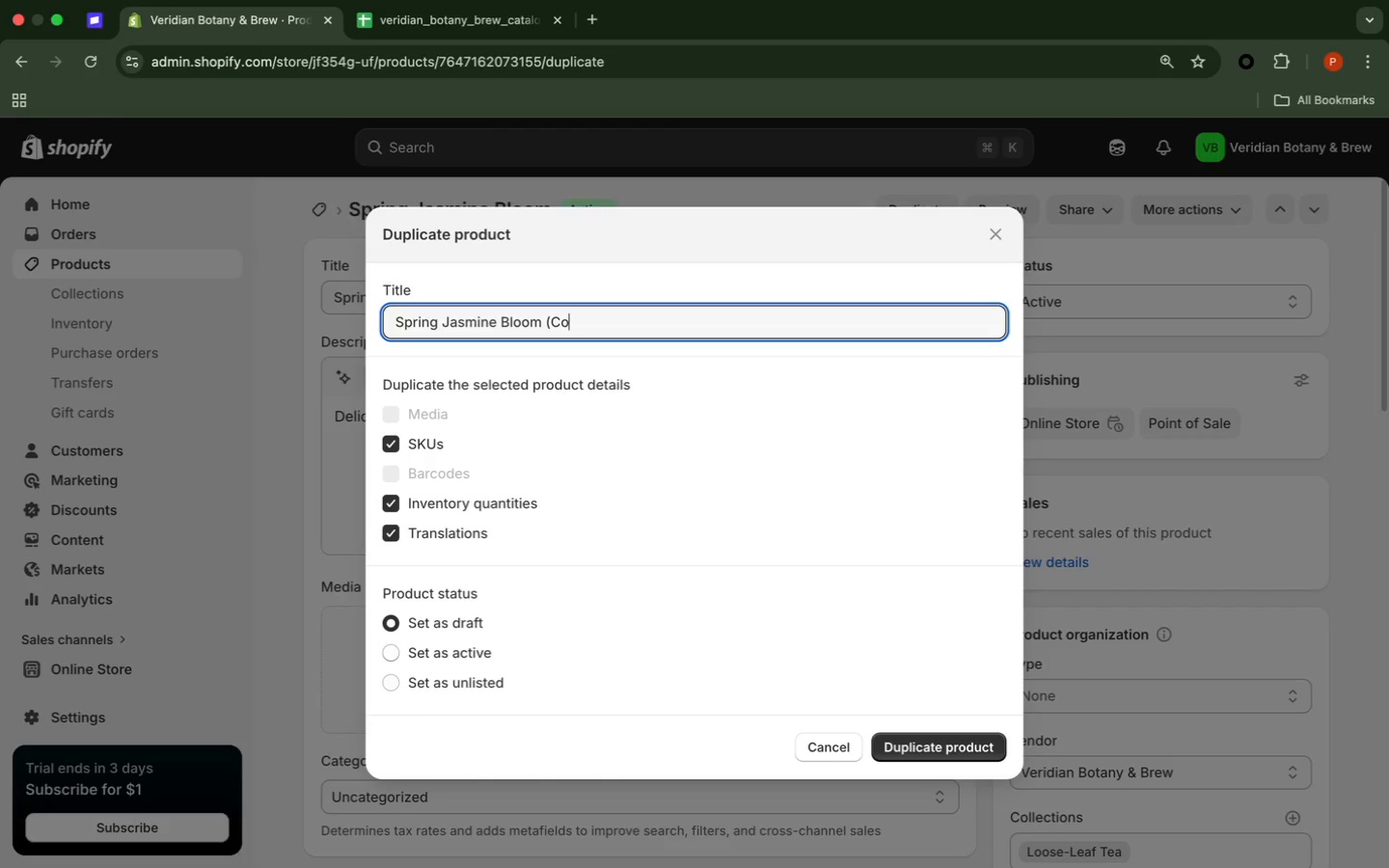 
key(Backspace)
 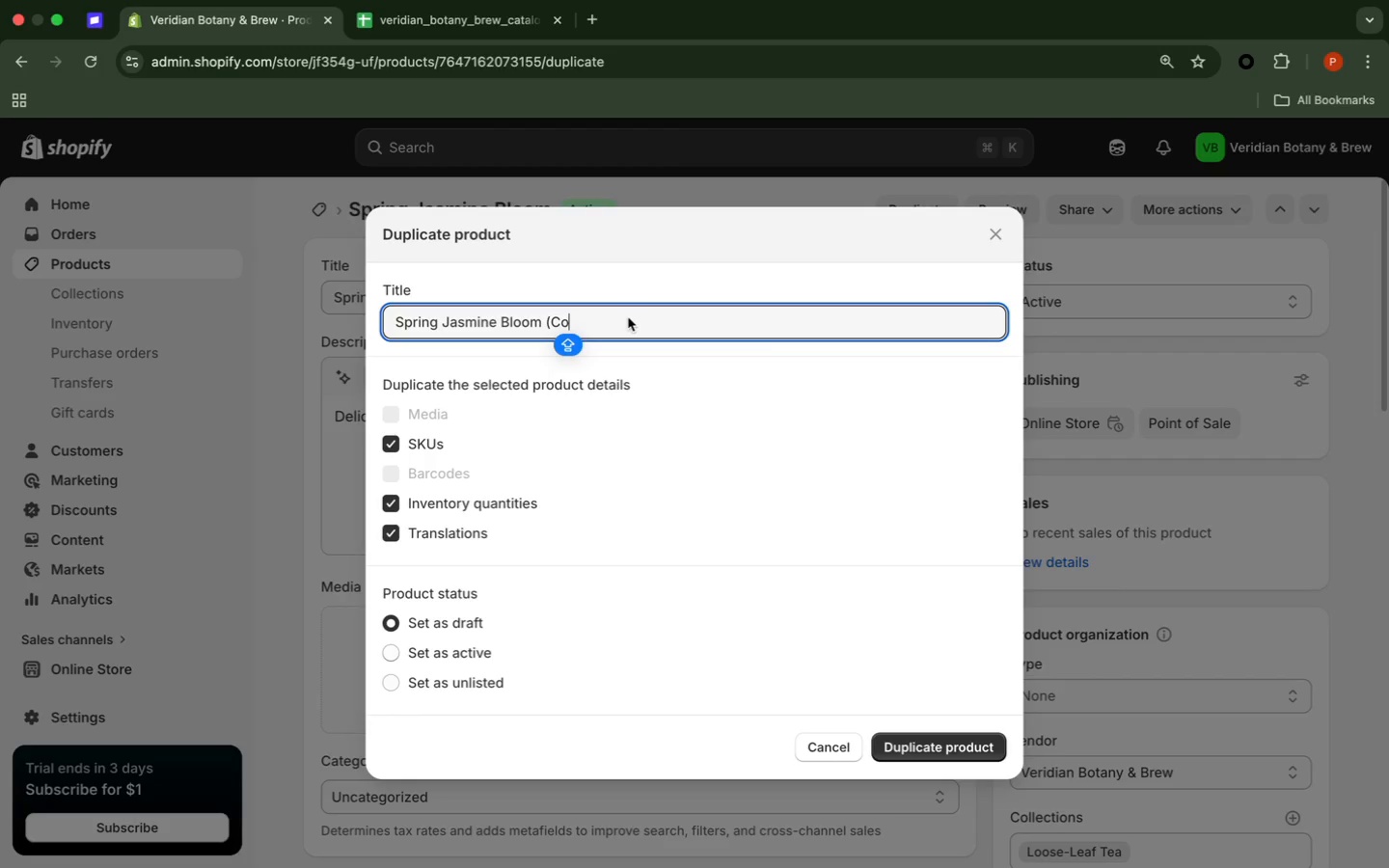 
key(Backspace)
 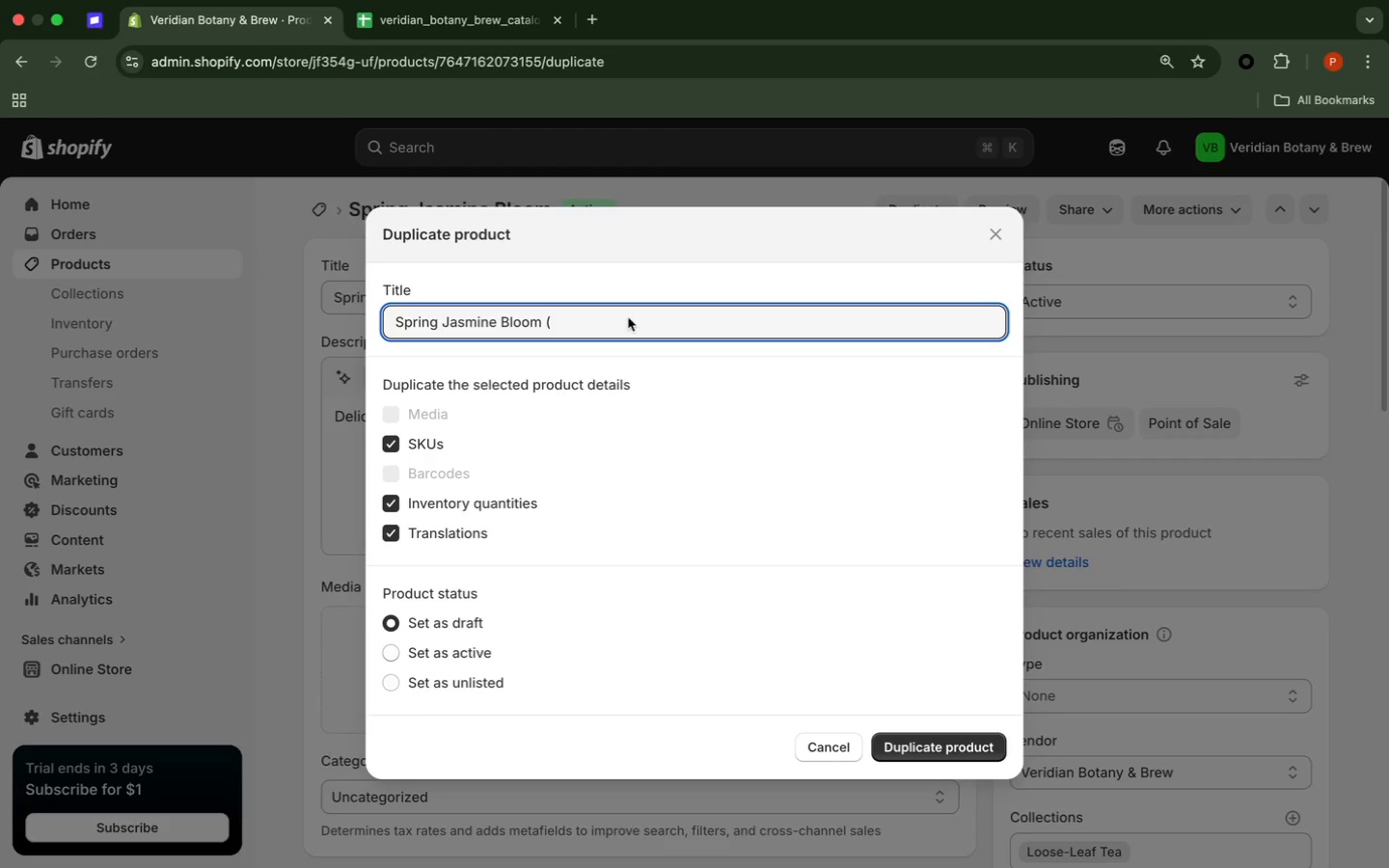 
key(Backspace)
 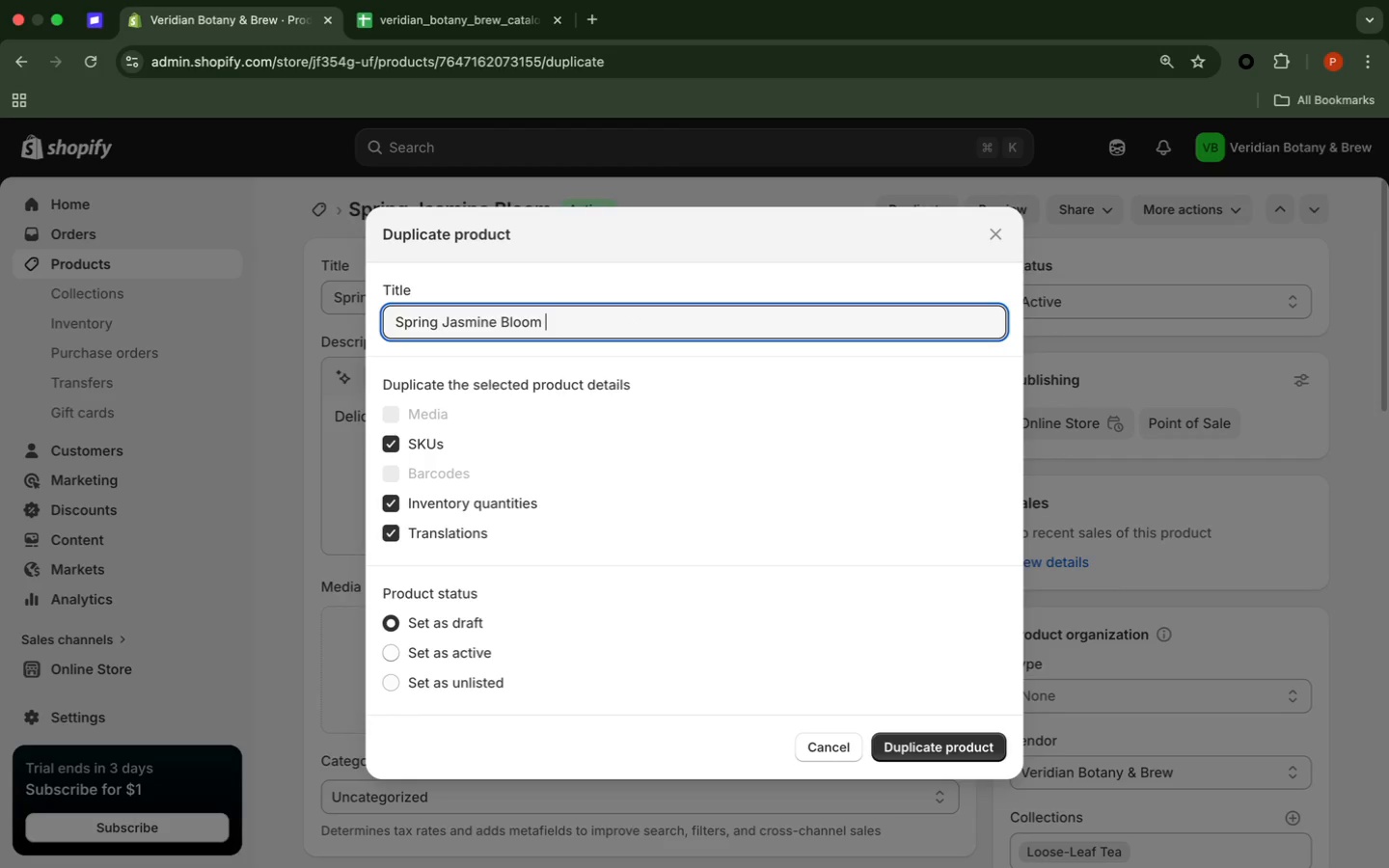 
key(Backspace)
 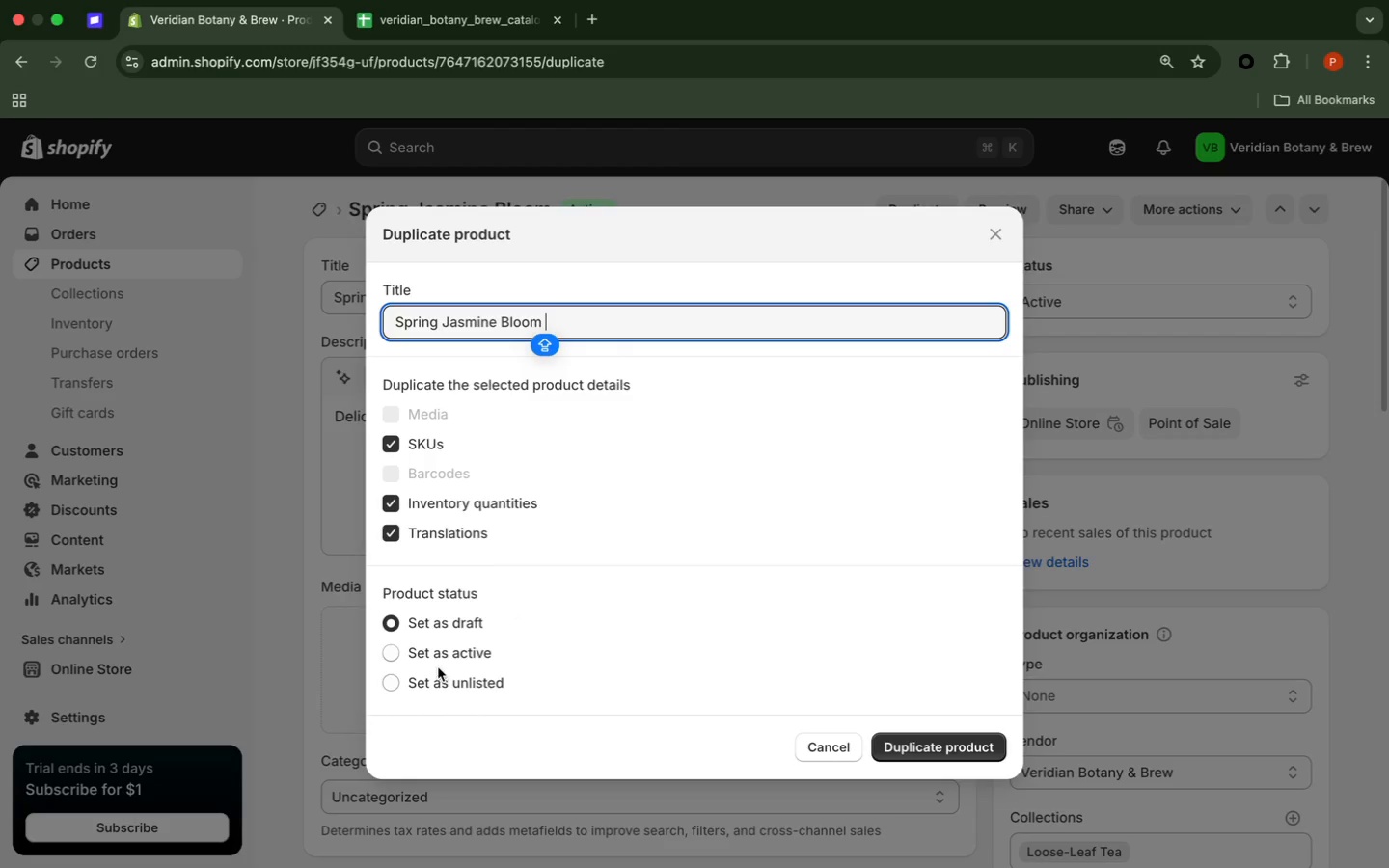 
left_click([439, 658])
 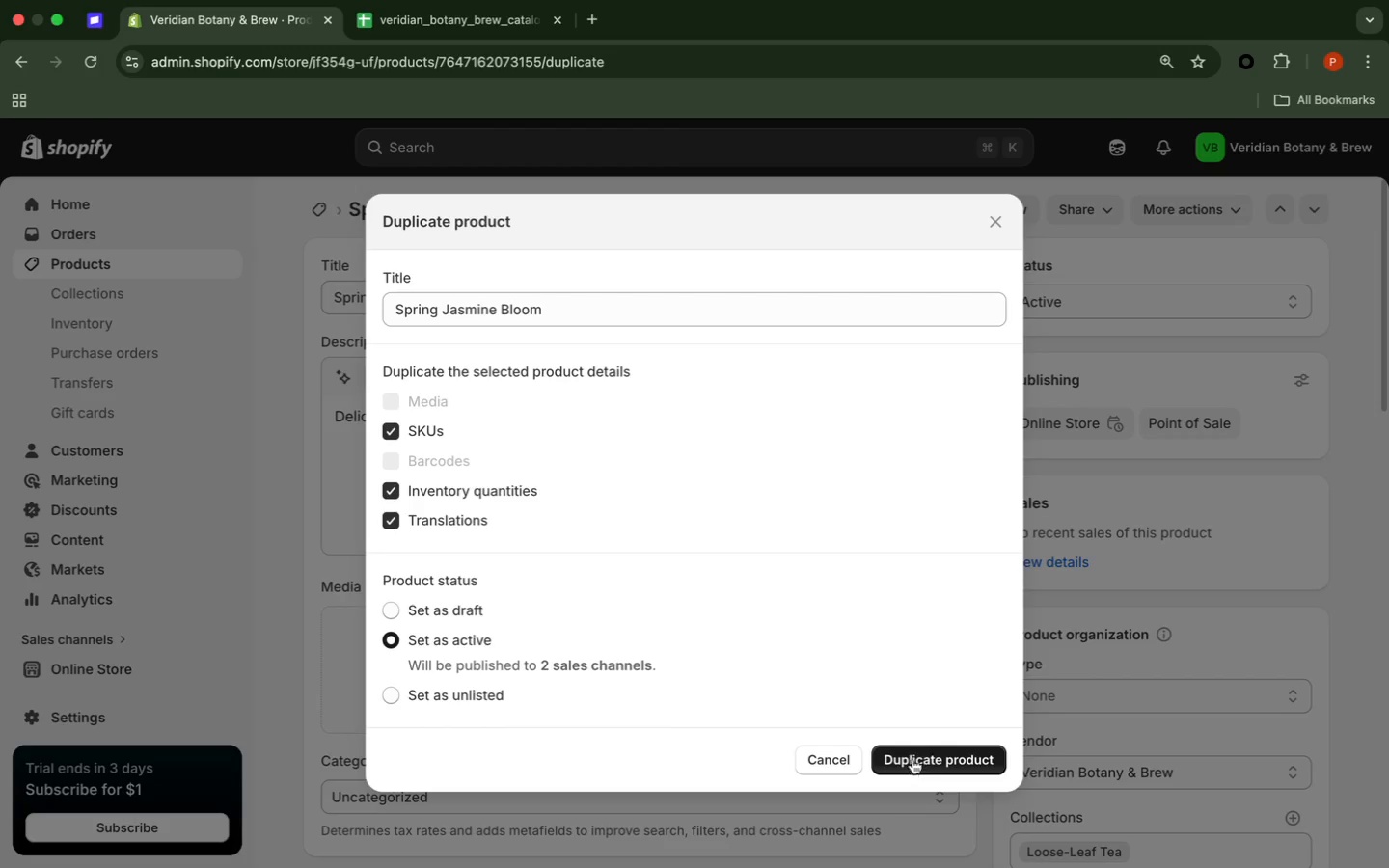 
left_click([912, 755])
 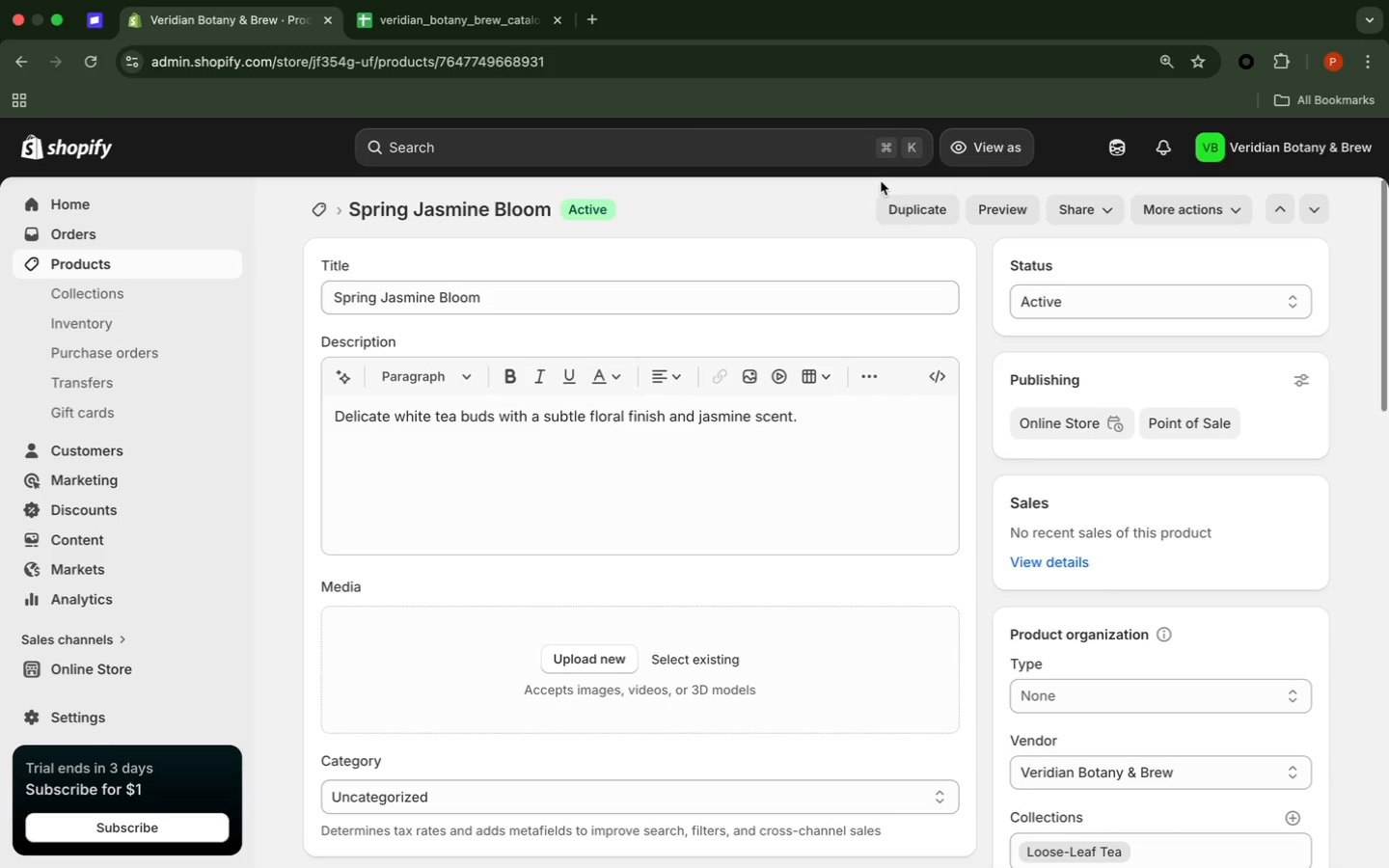 
wait(39.96)
 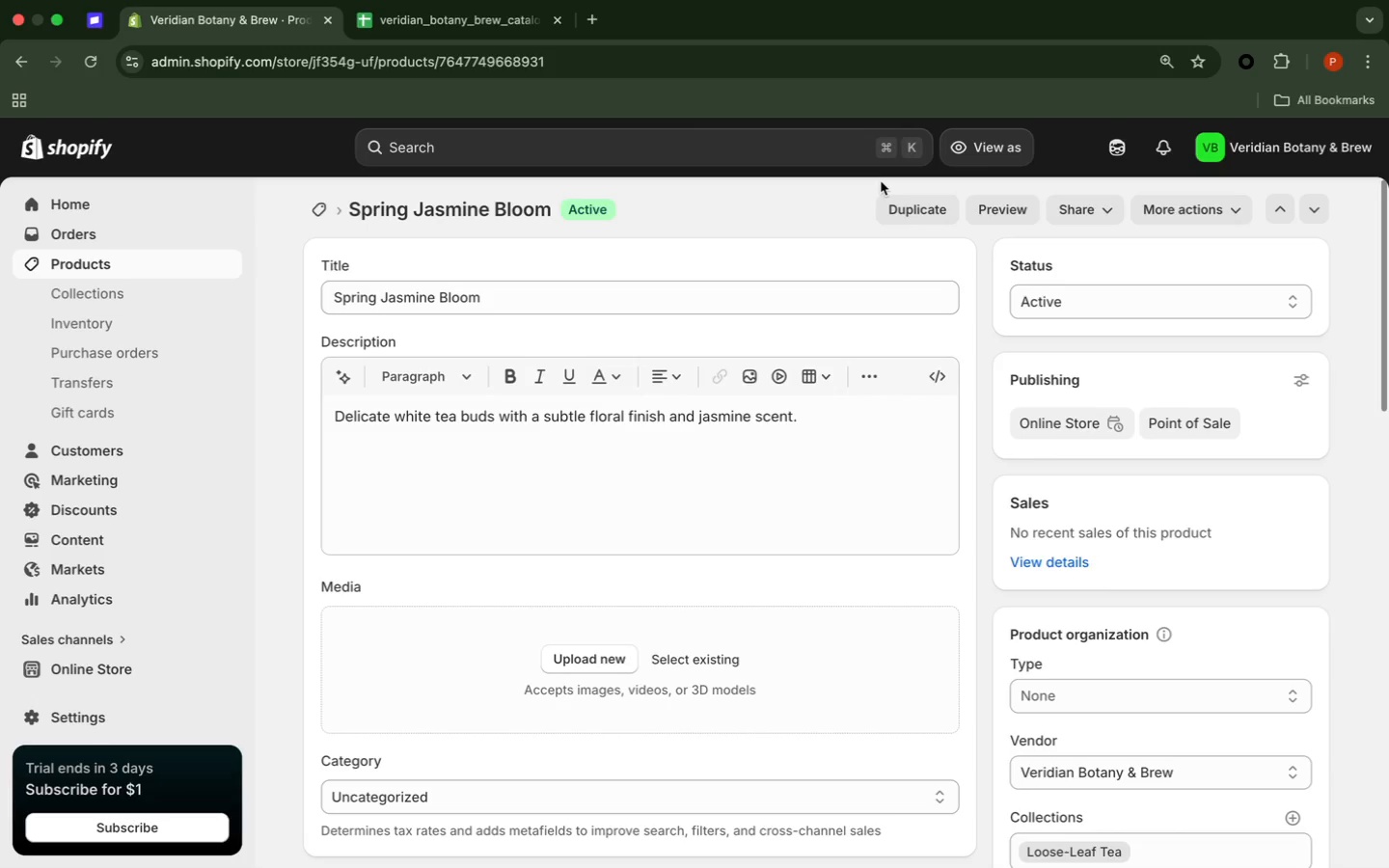 
scroll: coordinate [862, 486], scroll_direction: down, amount: 4.0
 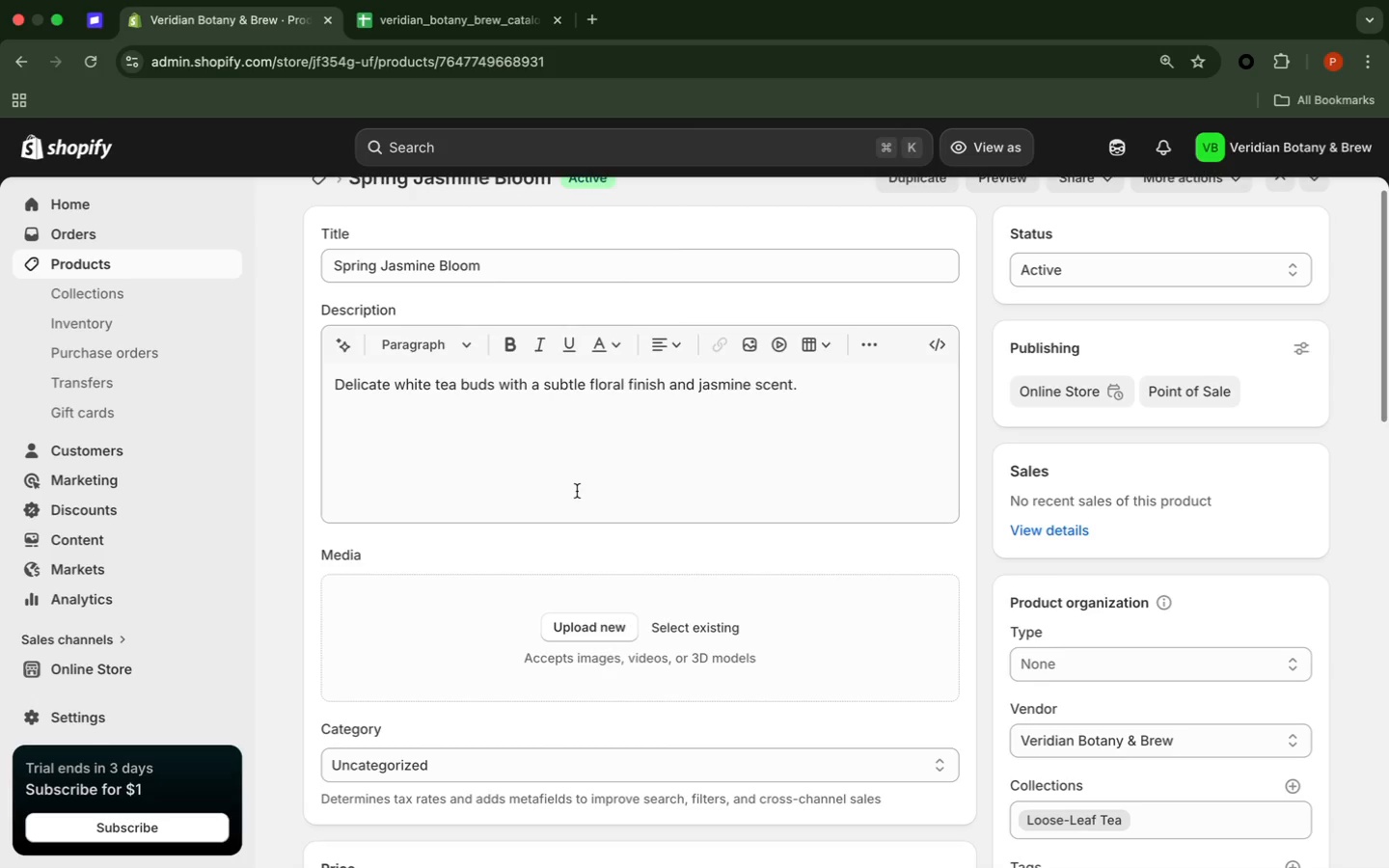 
wait(63.83)
 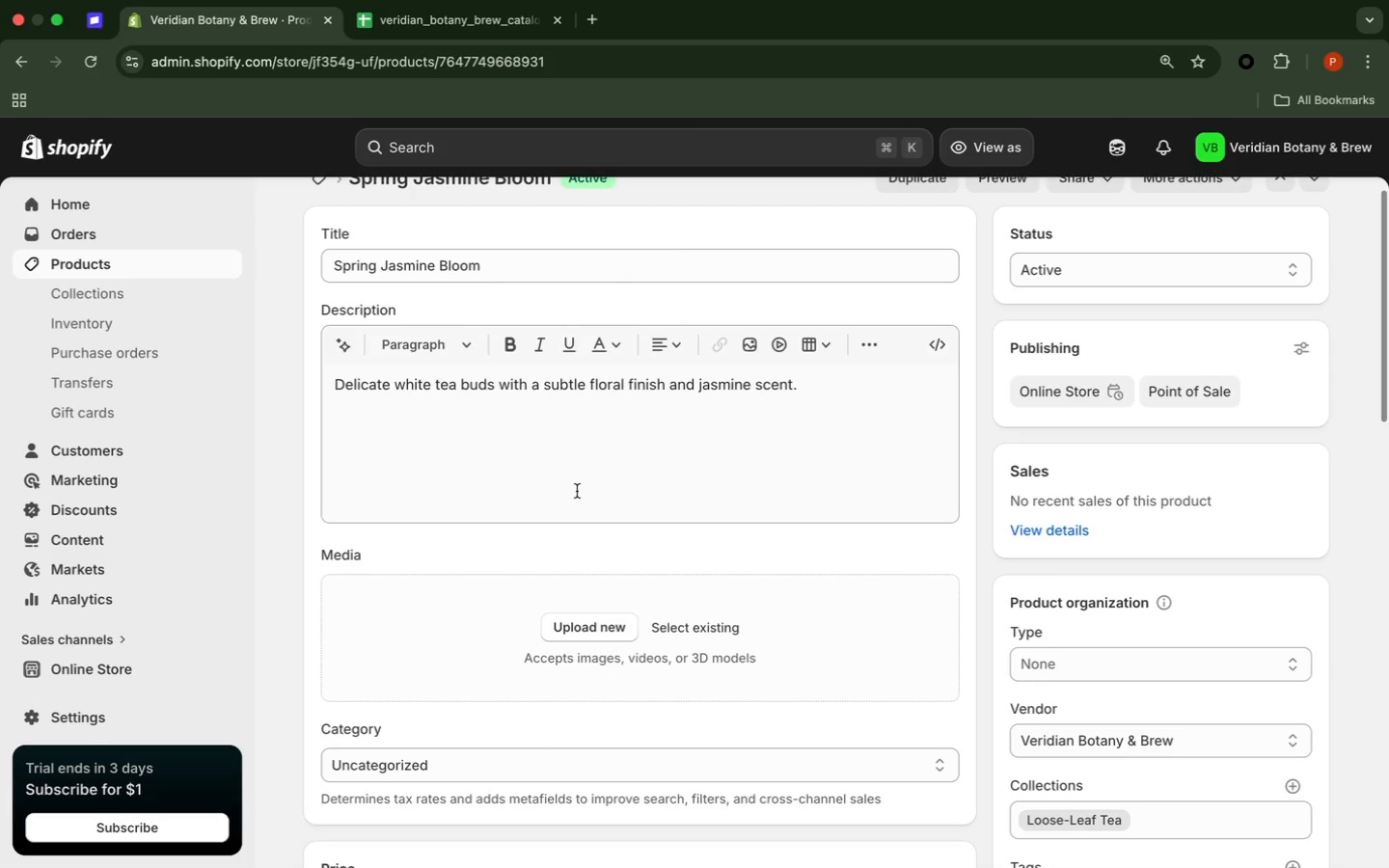 
scroll: coordinate [657, 696], scroll_direction: down, amount: 9.0
 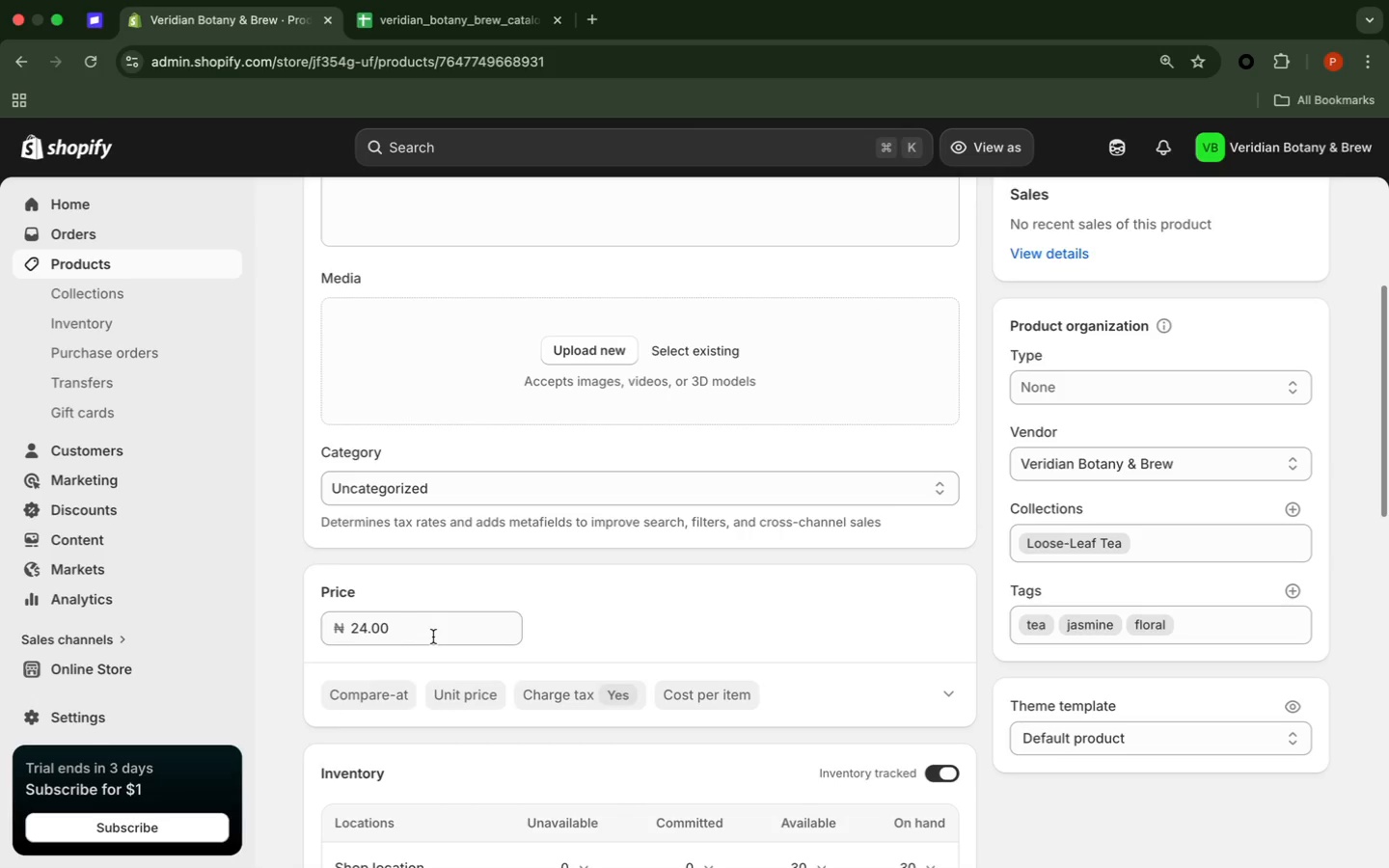 
left_click([433, 637])
 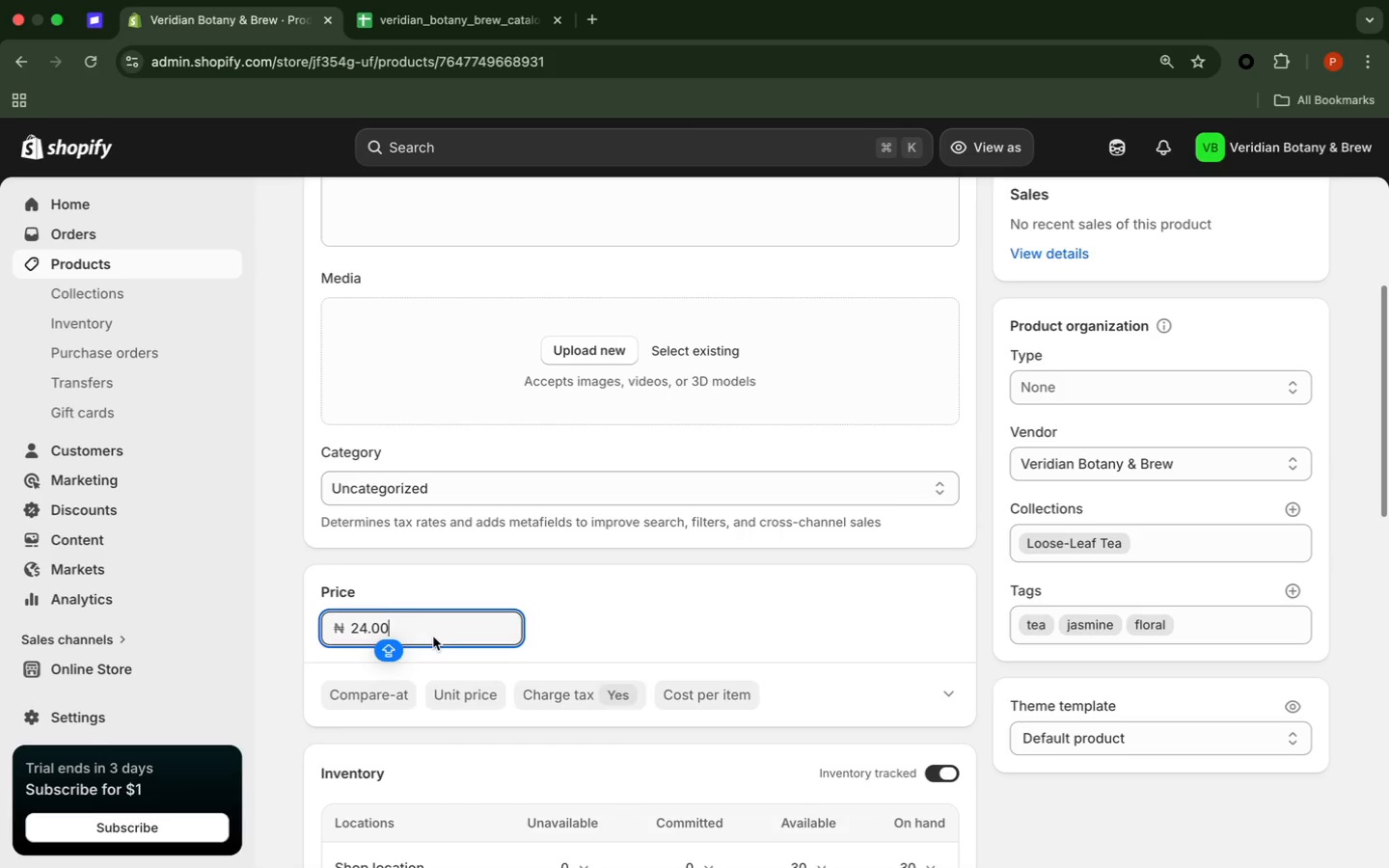 
double_click([433, 637])
 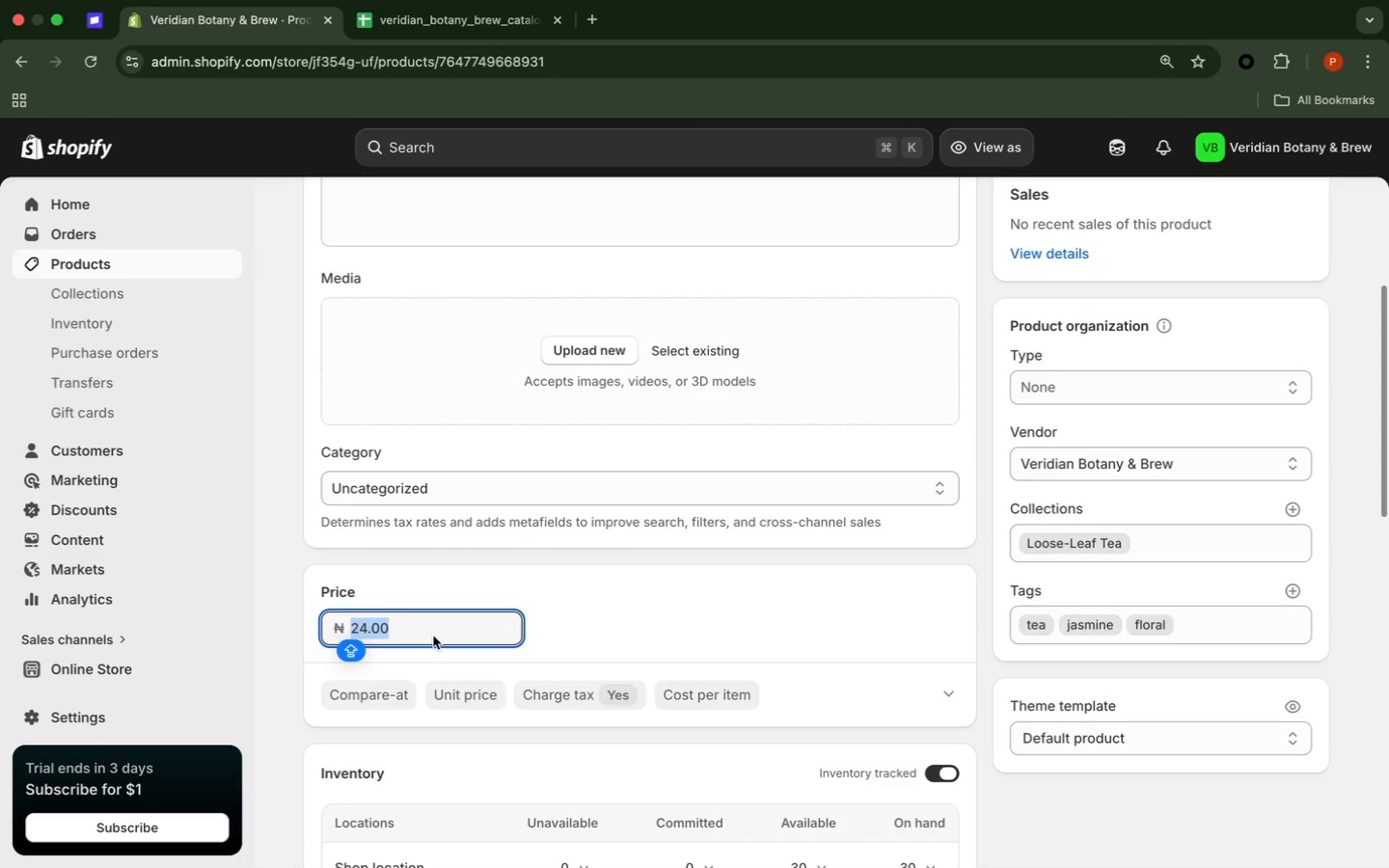 
wait(12.61)
 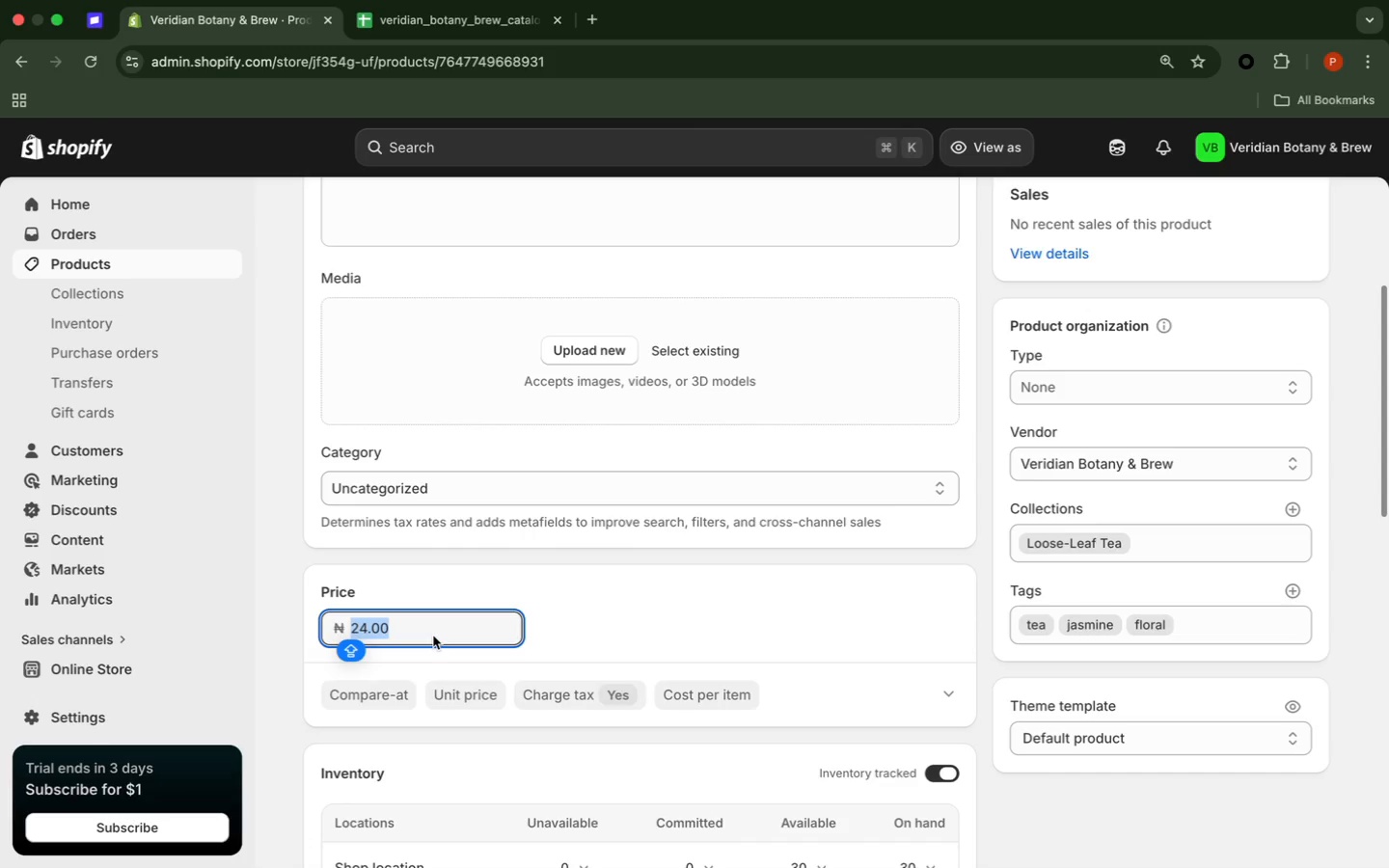 
left_click([415, 35])
 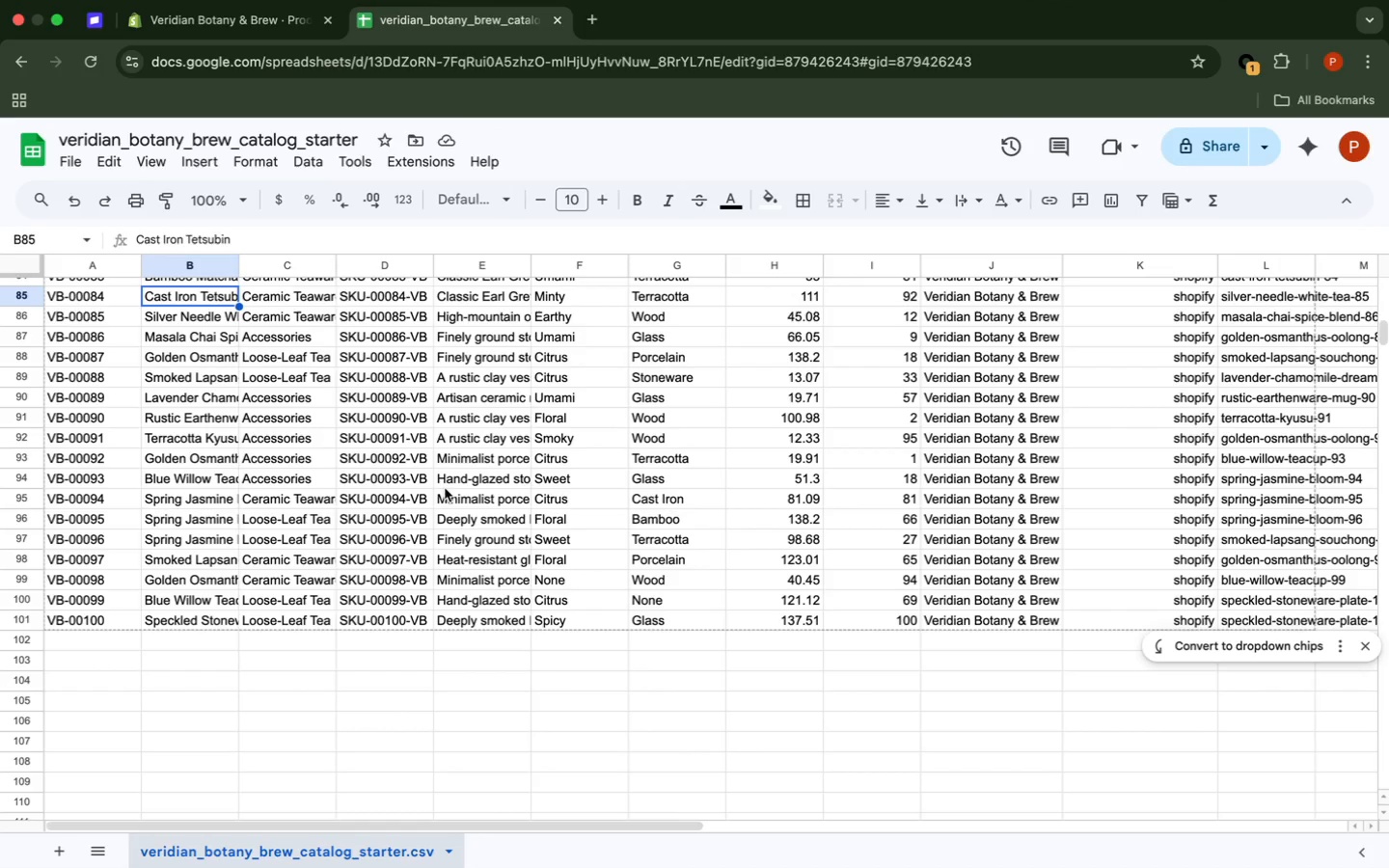 
wait(9.26)
 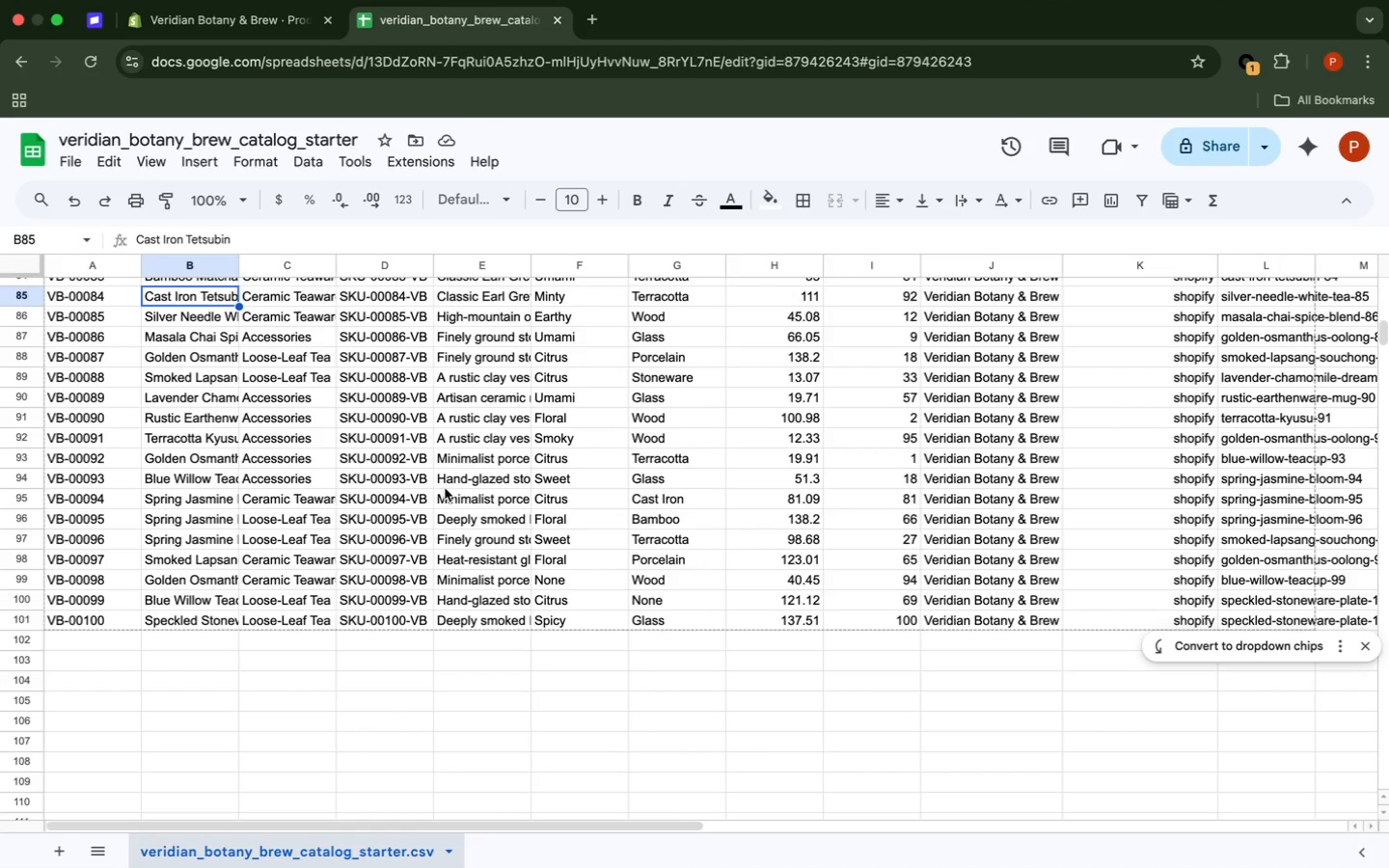 
left_click([276, 26])
 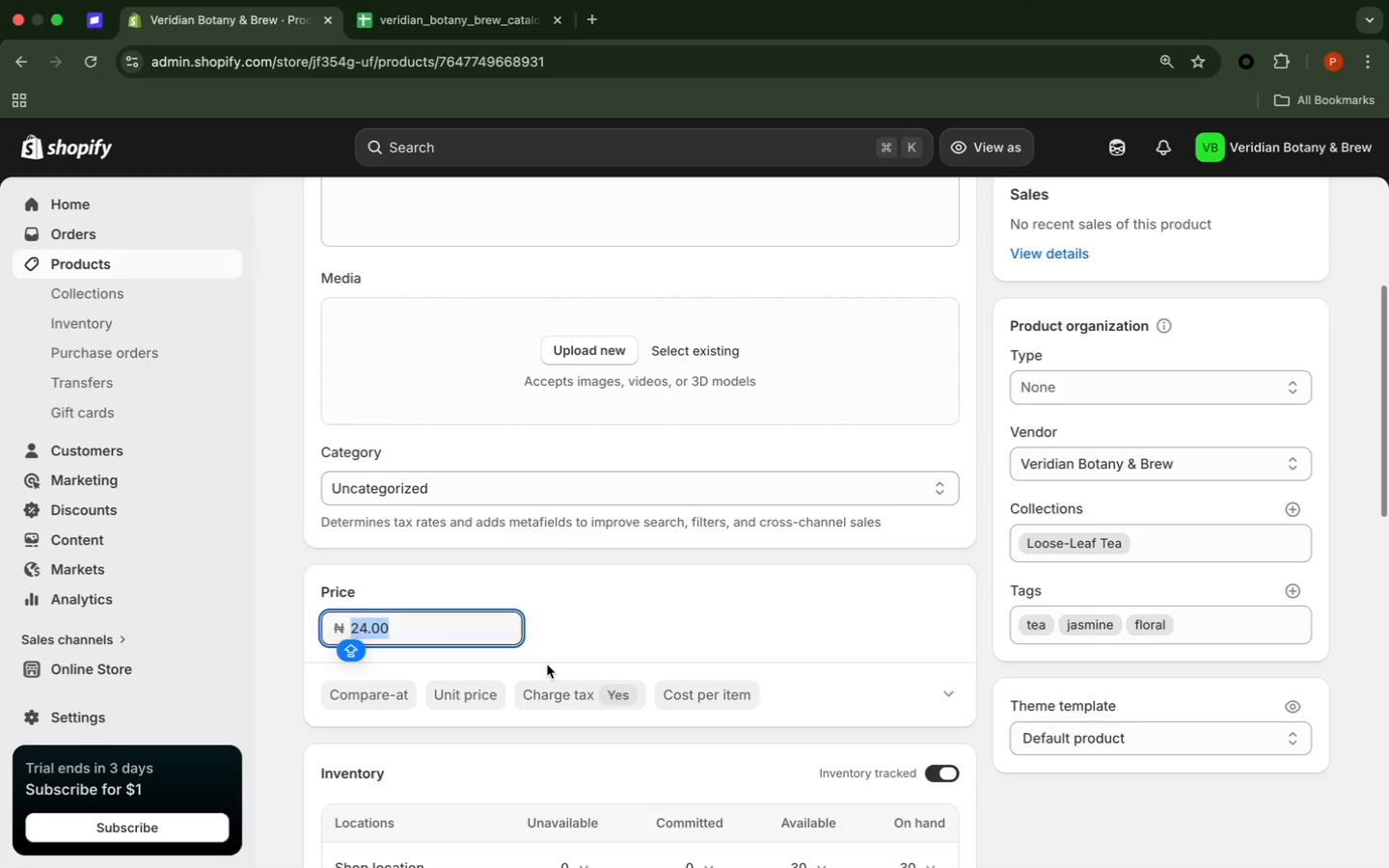 
type(81.09)
 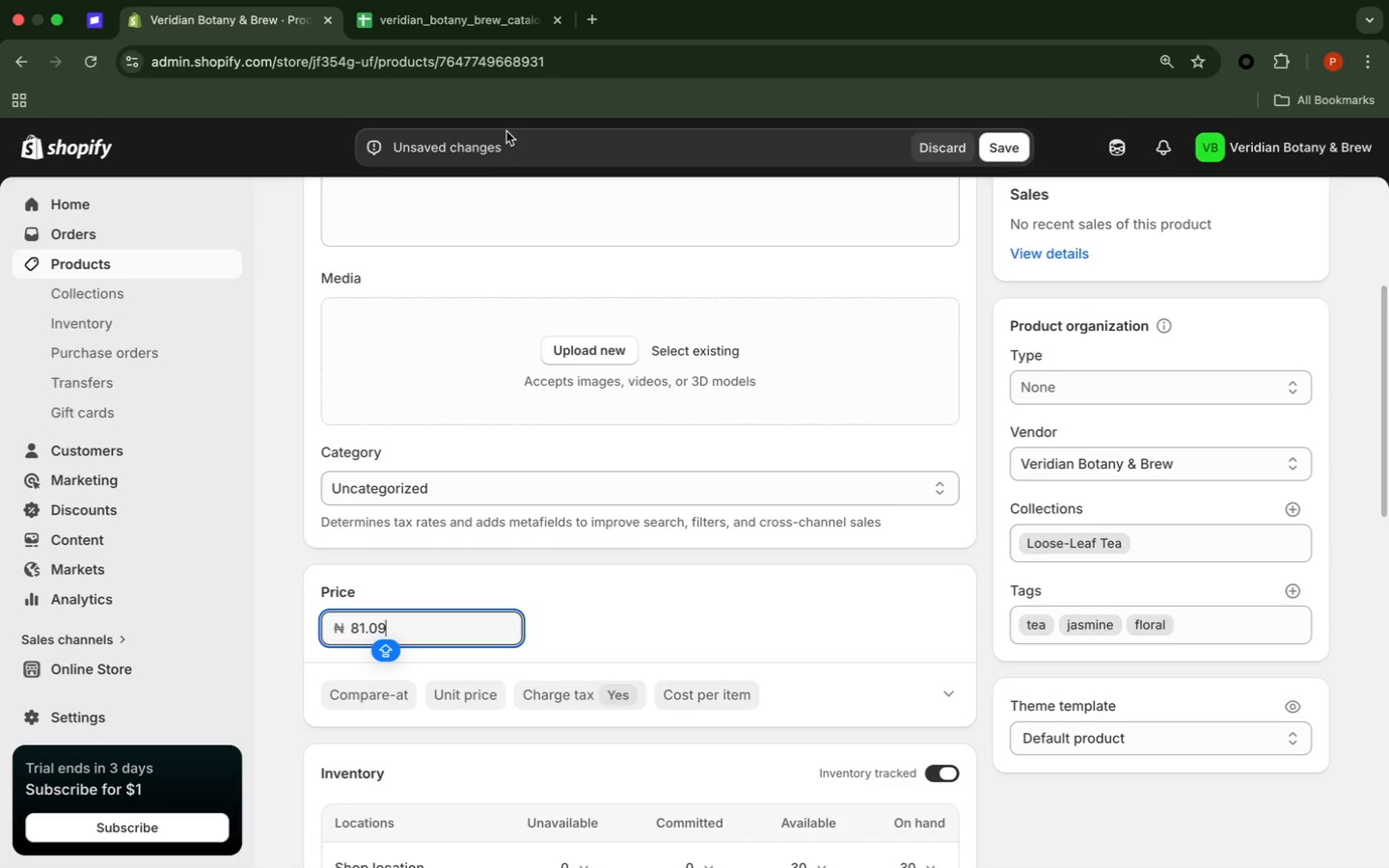 
left_click([484, 30])
 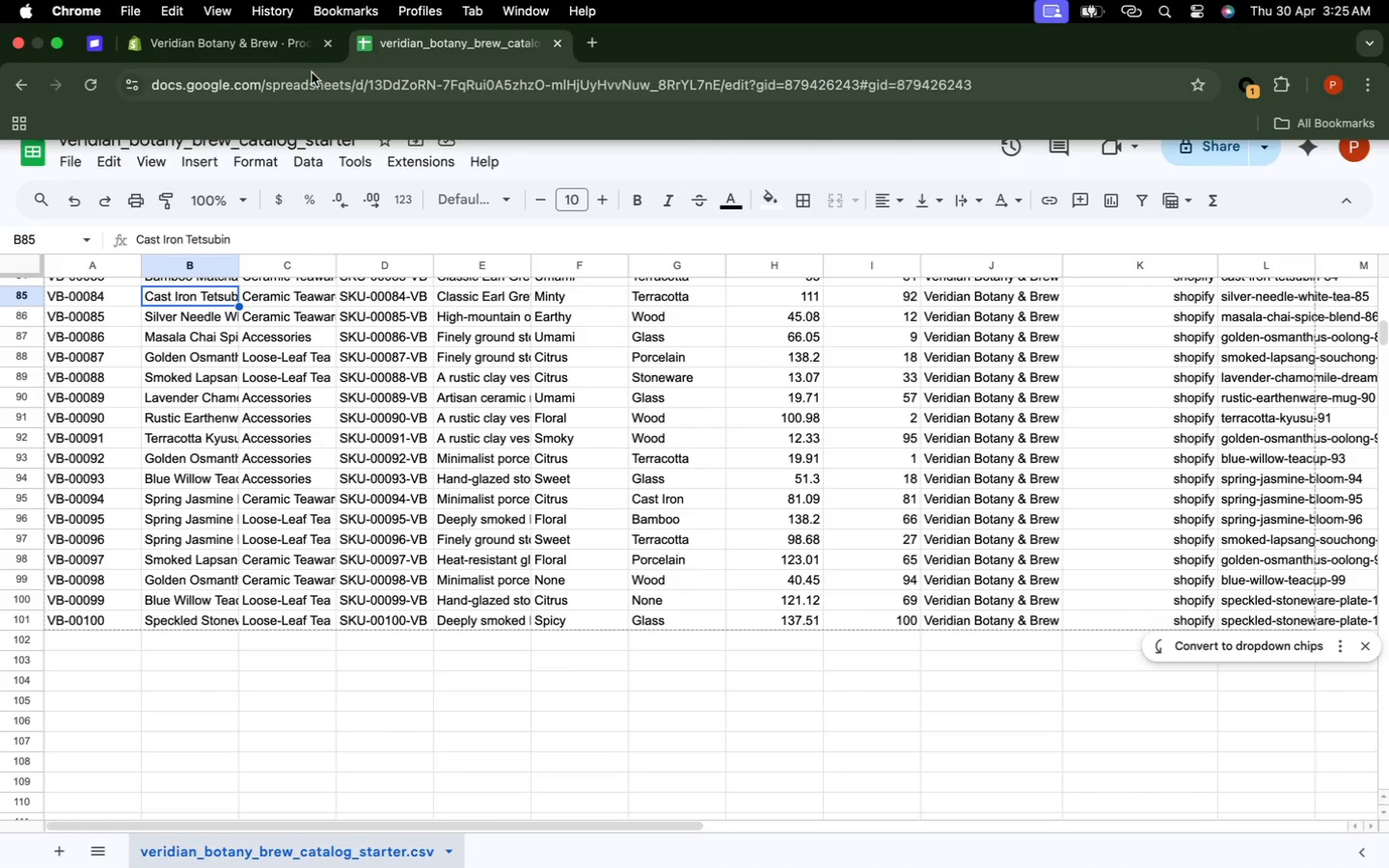 
left_click([232, 37])
 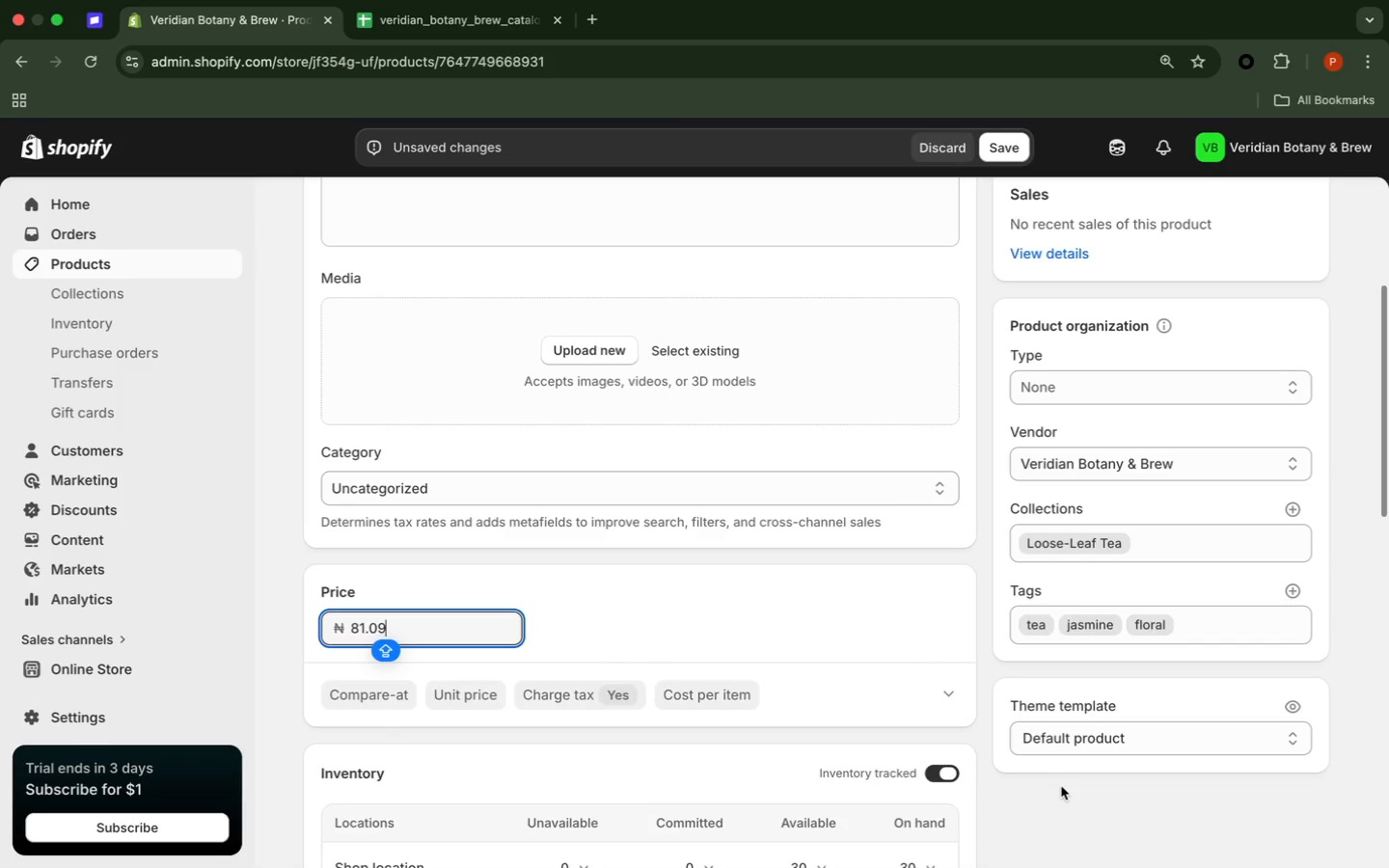 
left_click([1048, 800])
 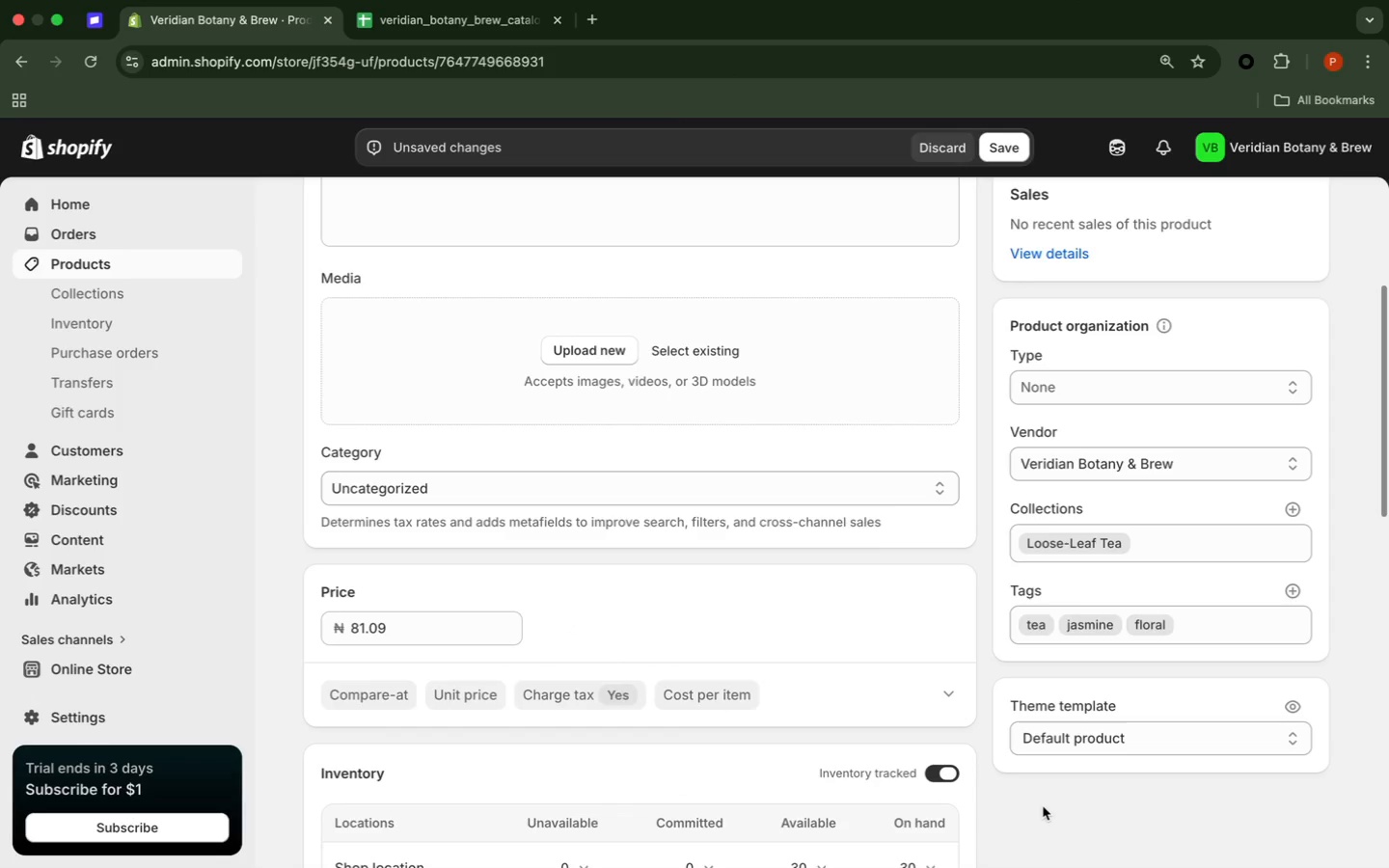 
scroll: coordinate [1043, 806], scroll_direction: down, amount: 11.0
 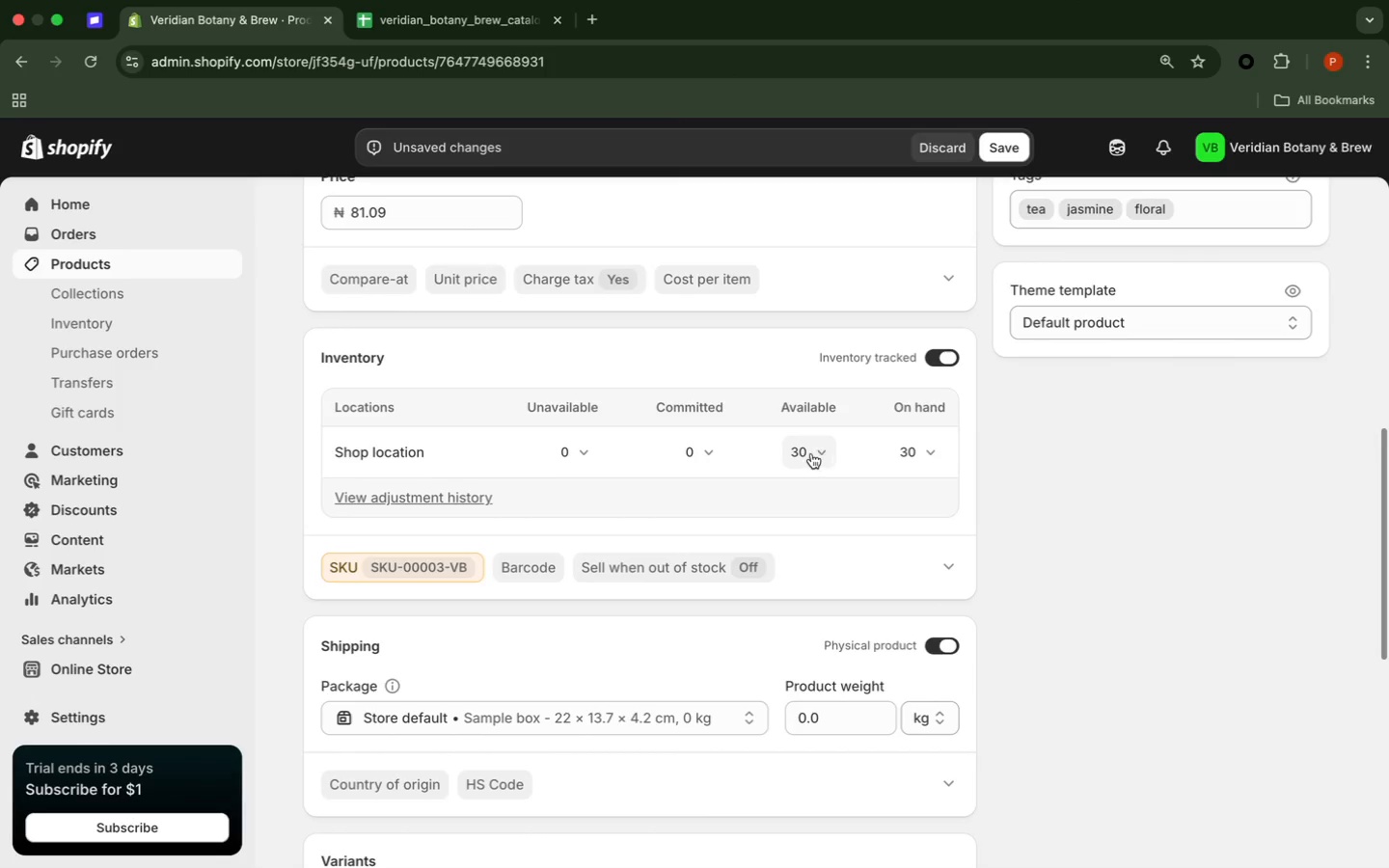 
left_click([810, 453])
 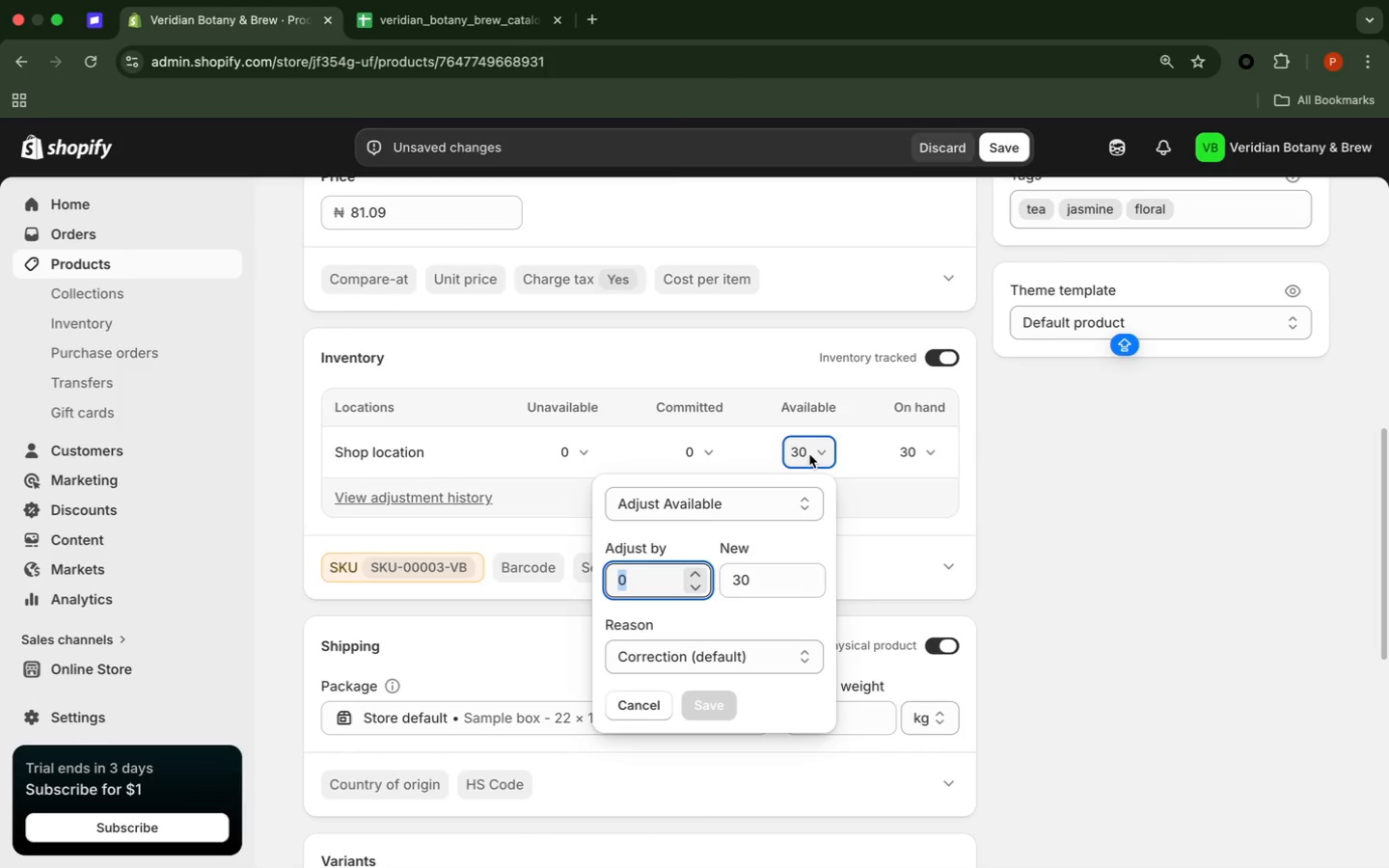 
type(81)
 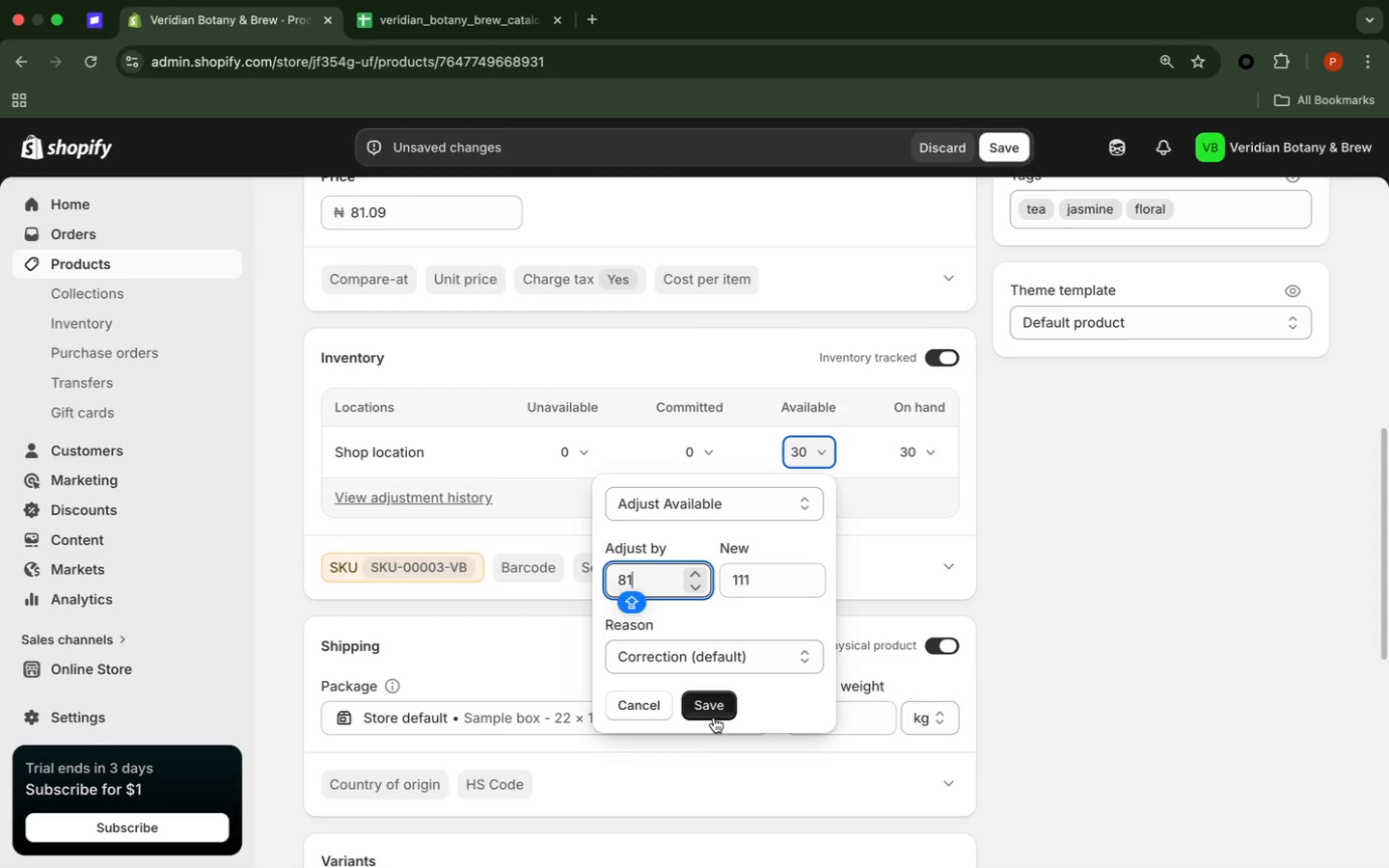 
left_click([714, 716])
 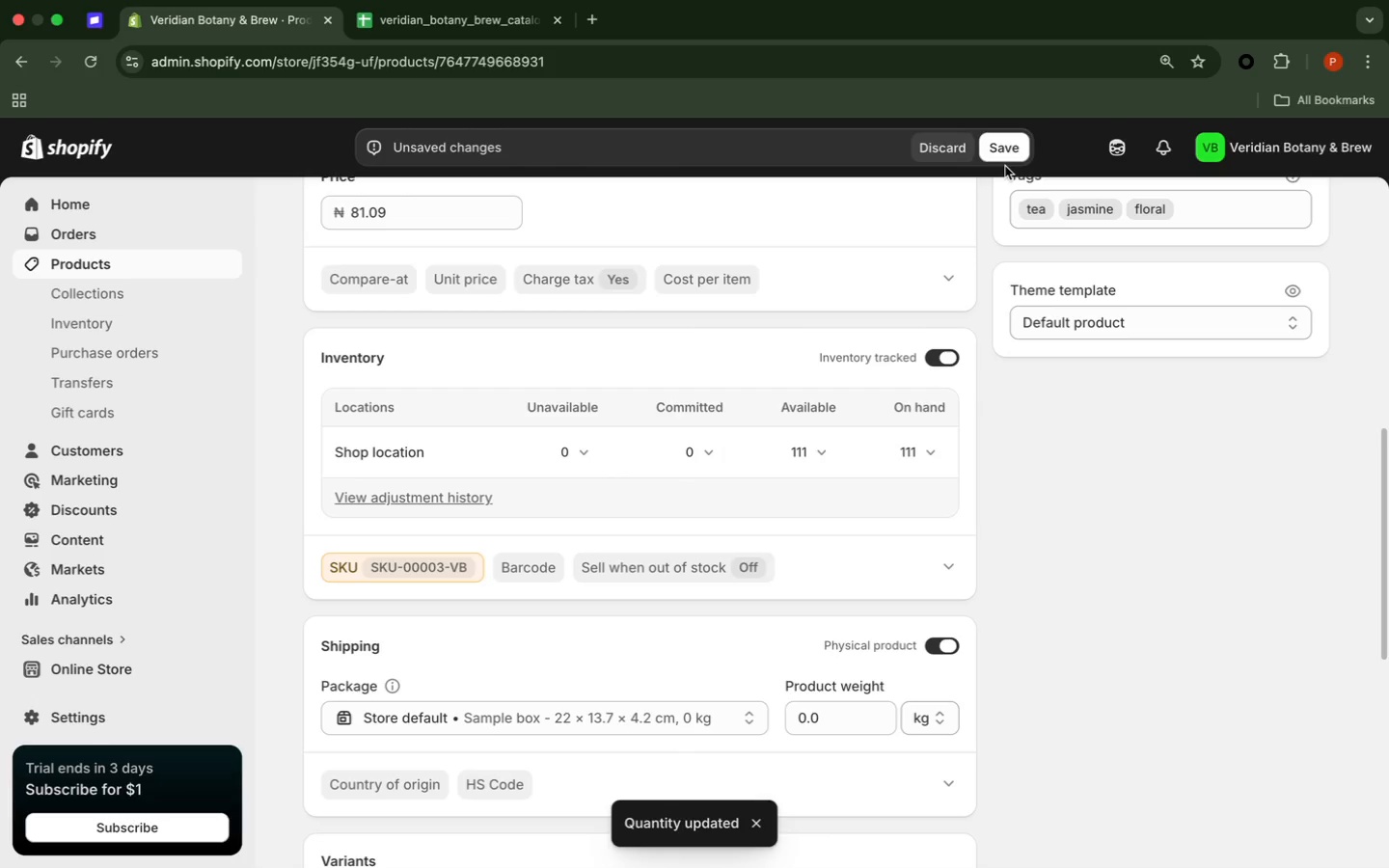 
left_click([1002, 150])
 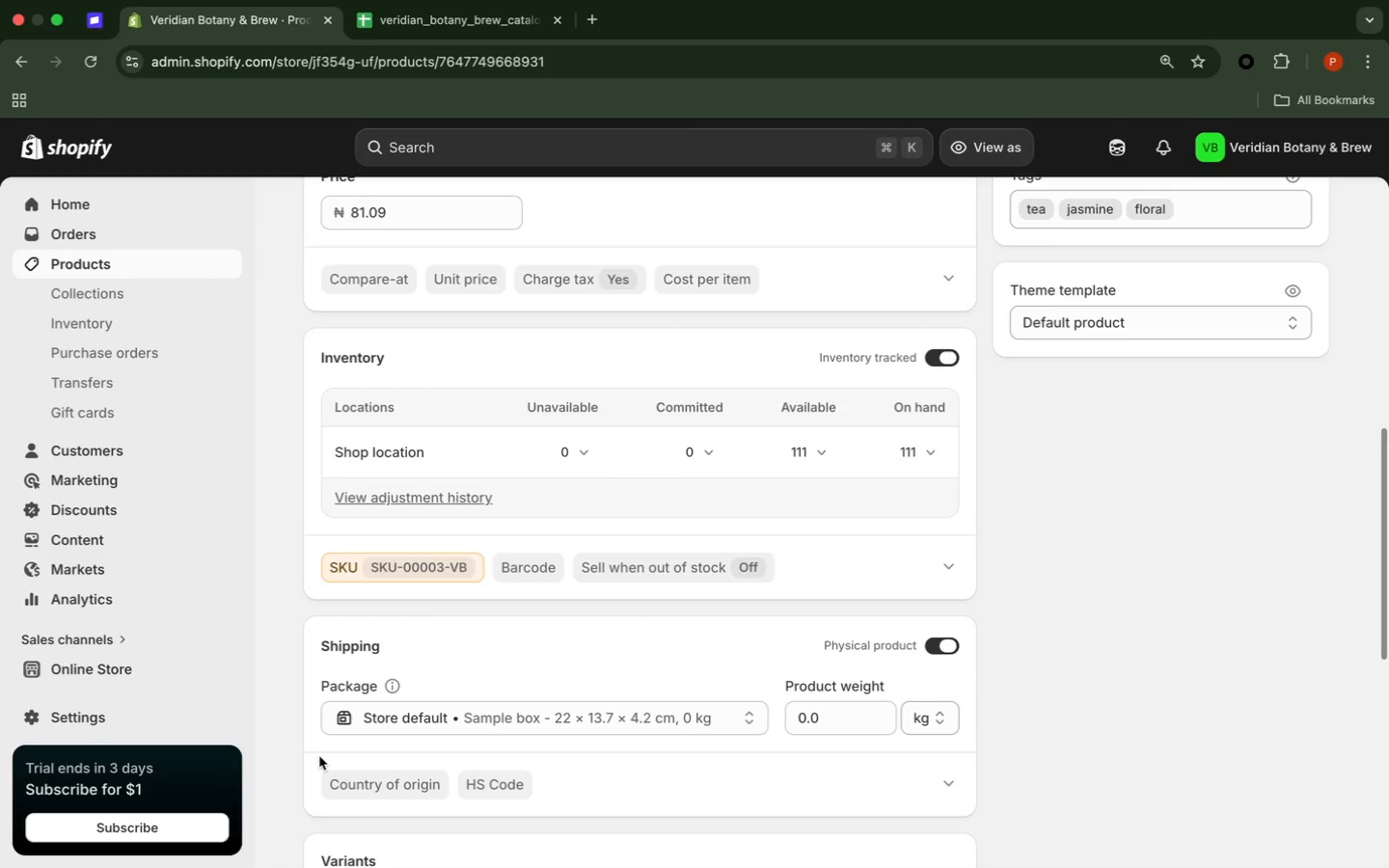 
wait(184.82)
 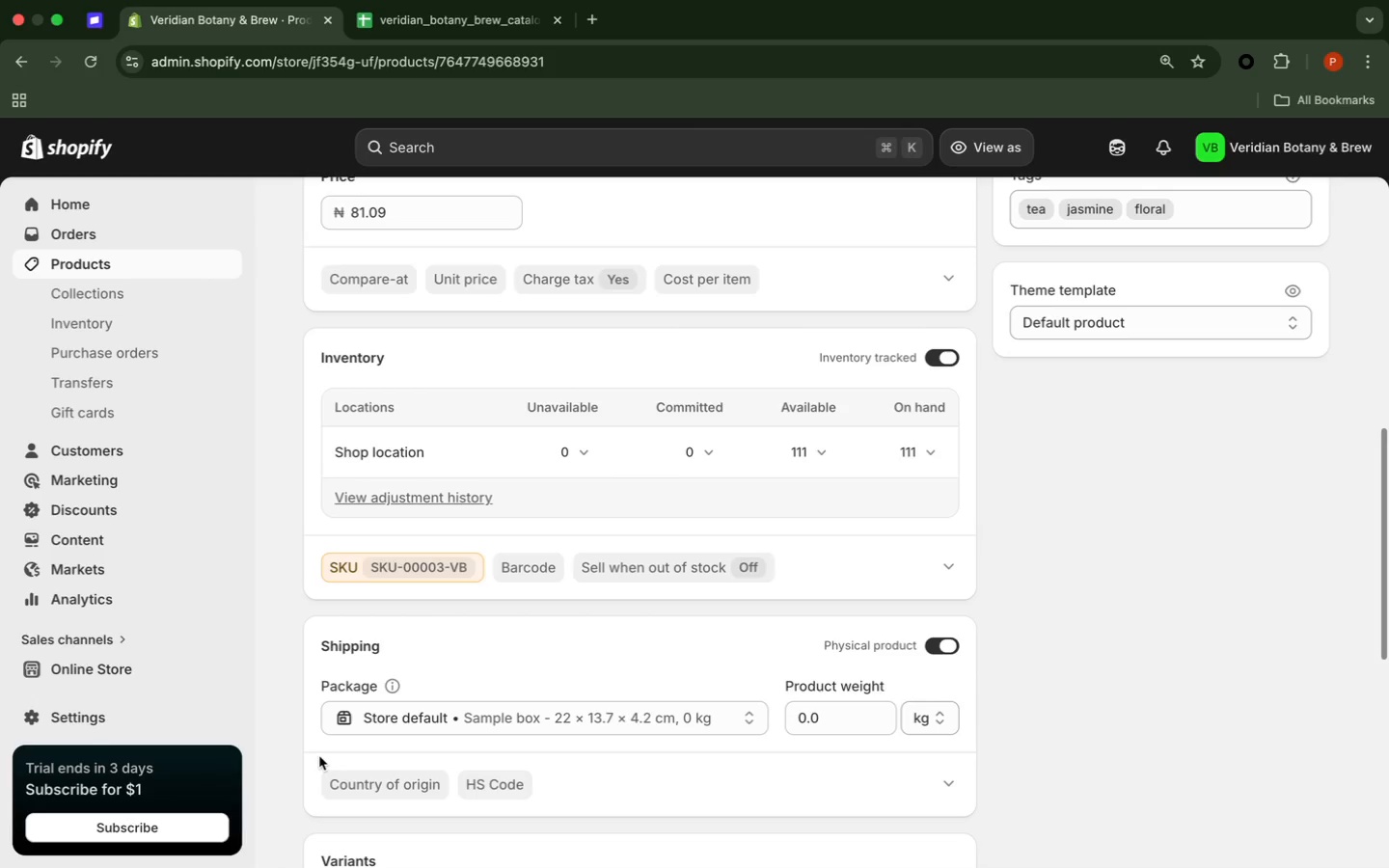 
scroll: coordinate [1137, 454], scroll_direction: down, amount: 5.0
 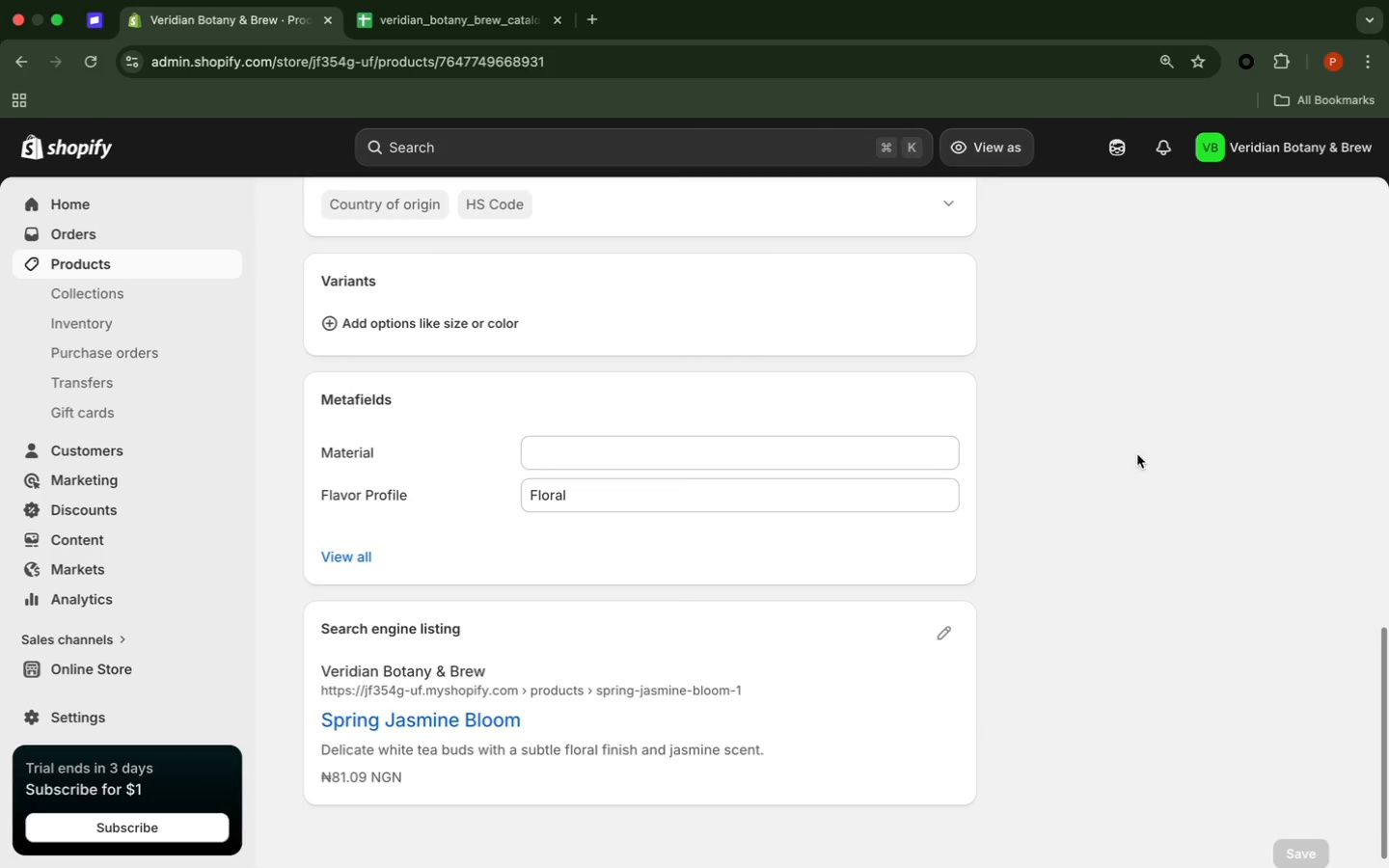 
scroll: coordinate [1020, 534], scroll_direction: up, amount: 8.0
 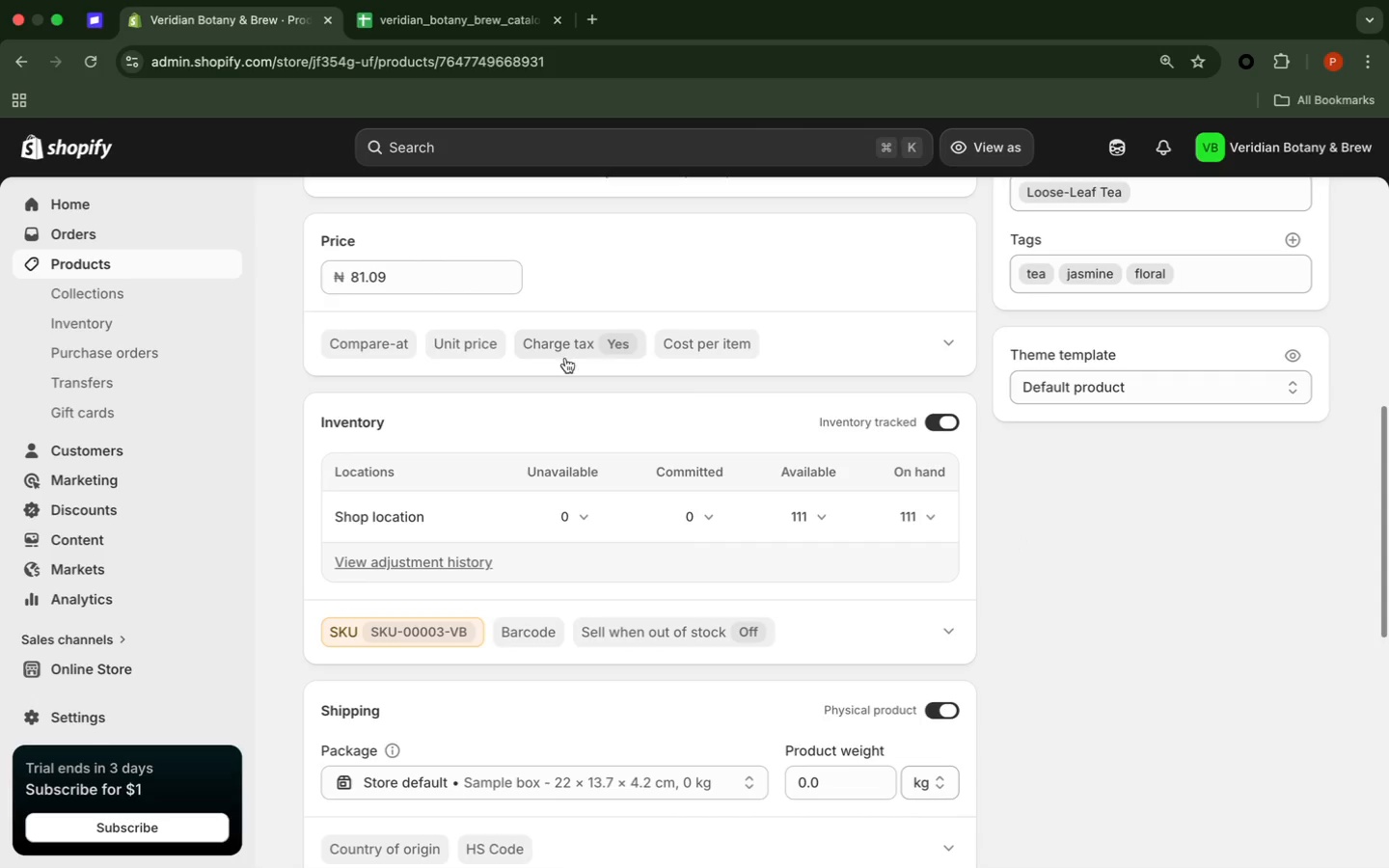 
left_click([444, 272])
 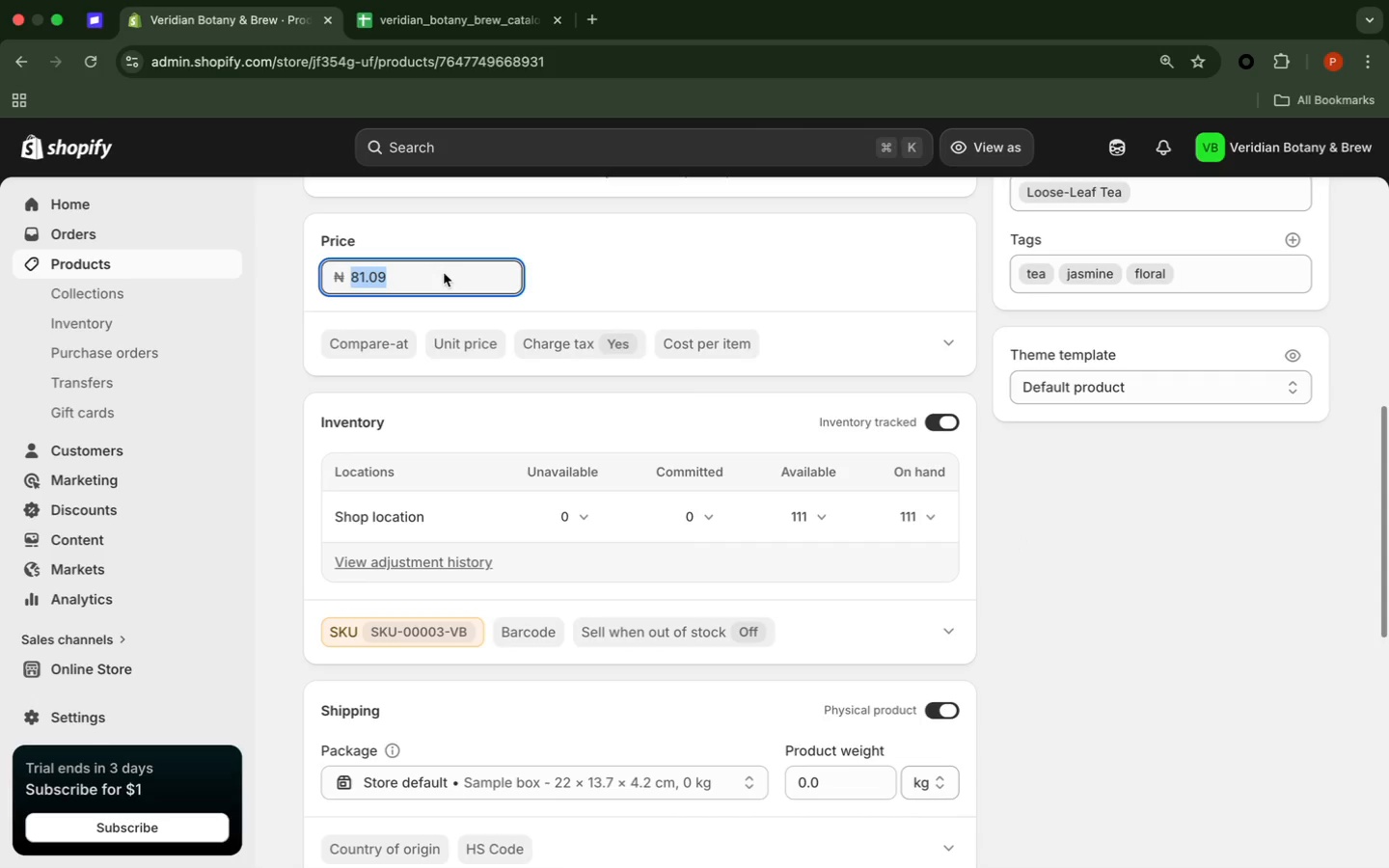 
double_click([444, 273])
 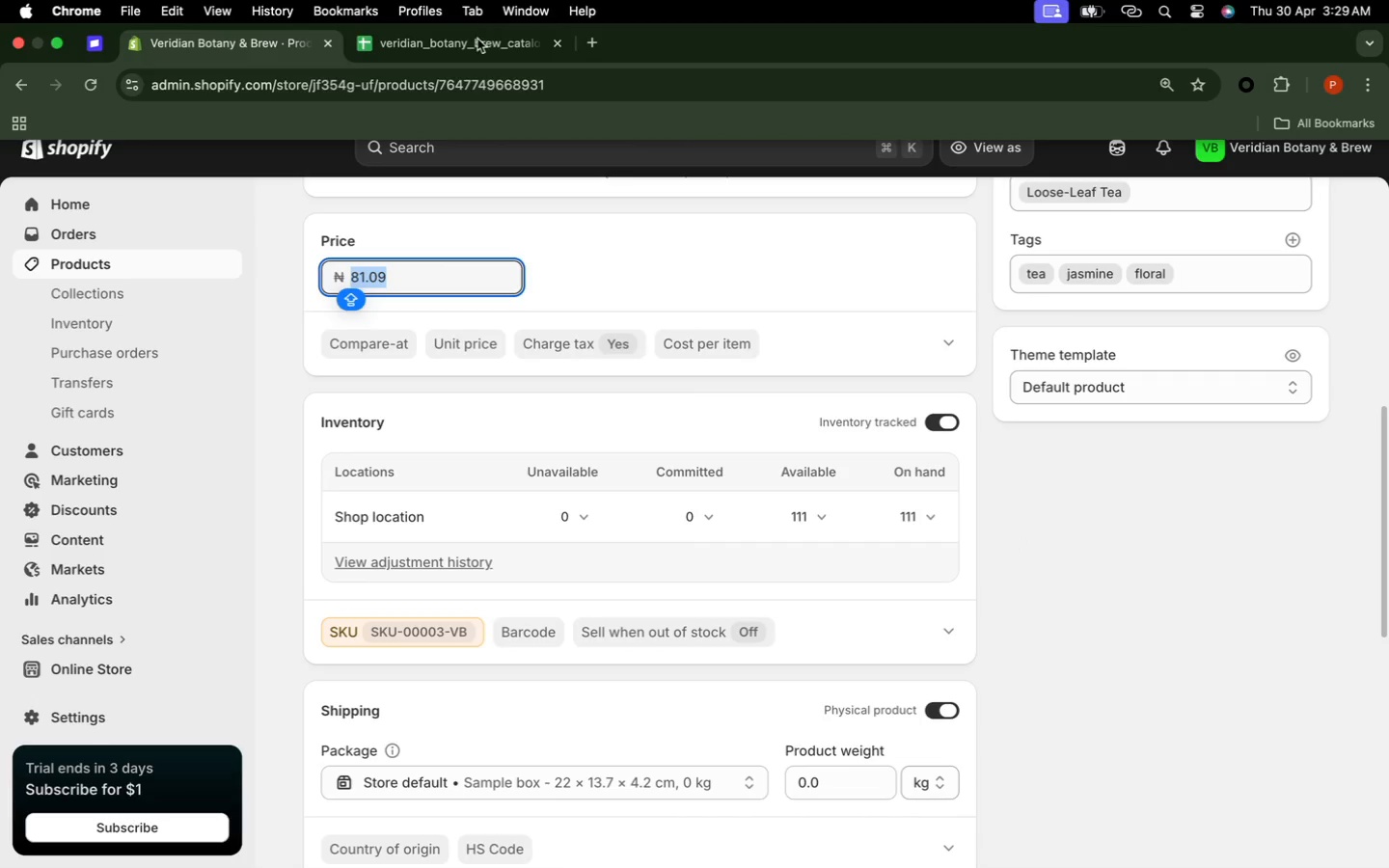 
left_click([477, 39])
 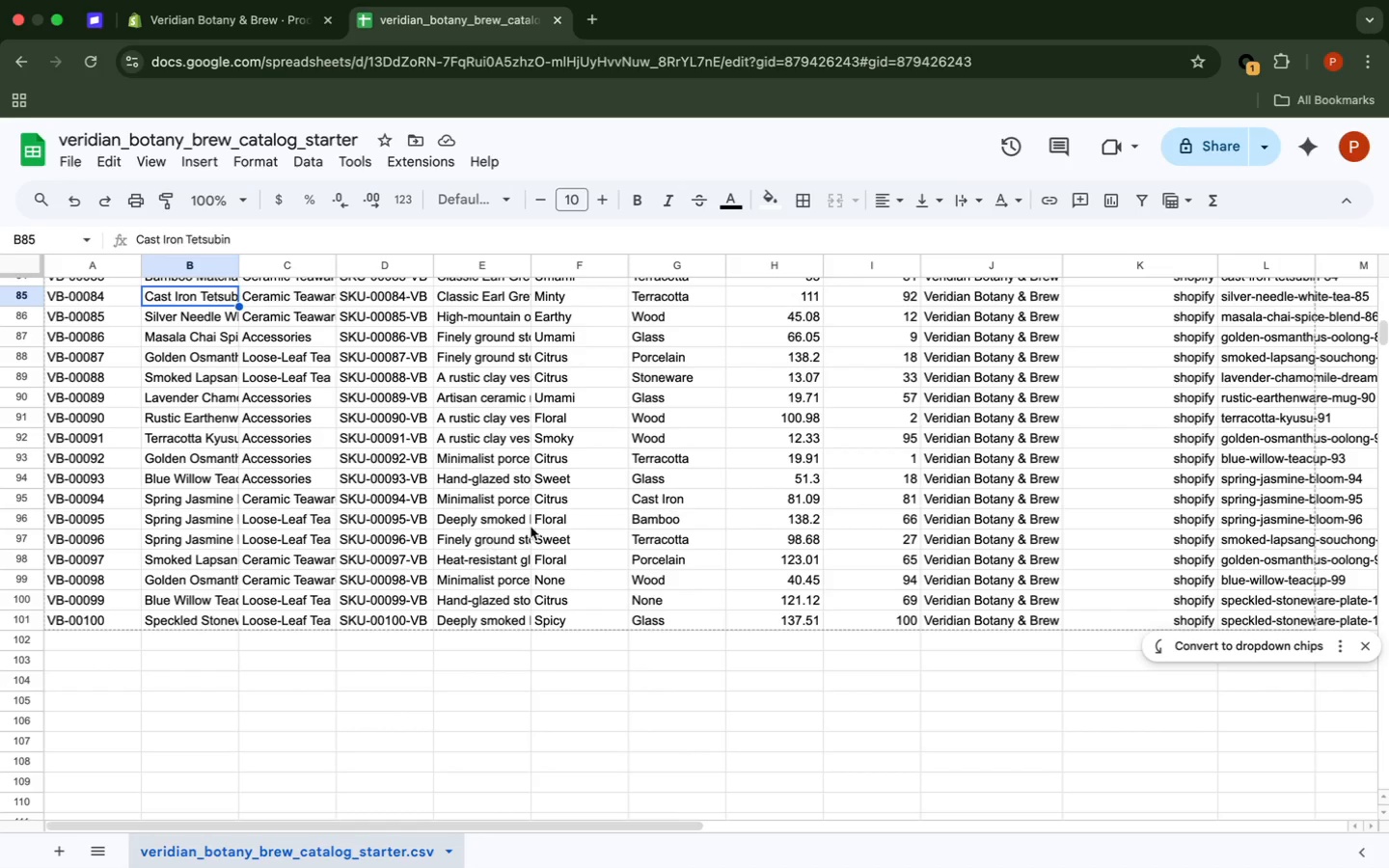 
wait(8.47)
 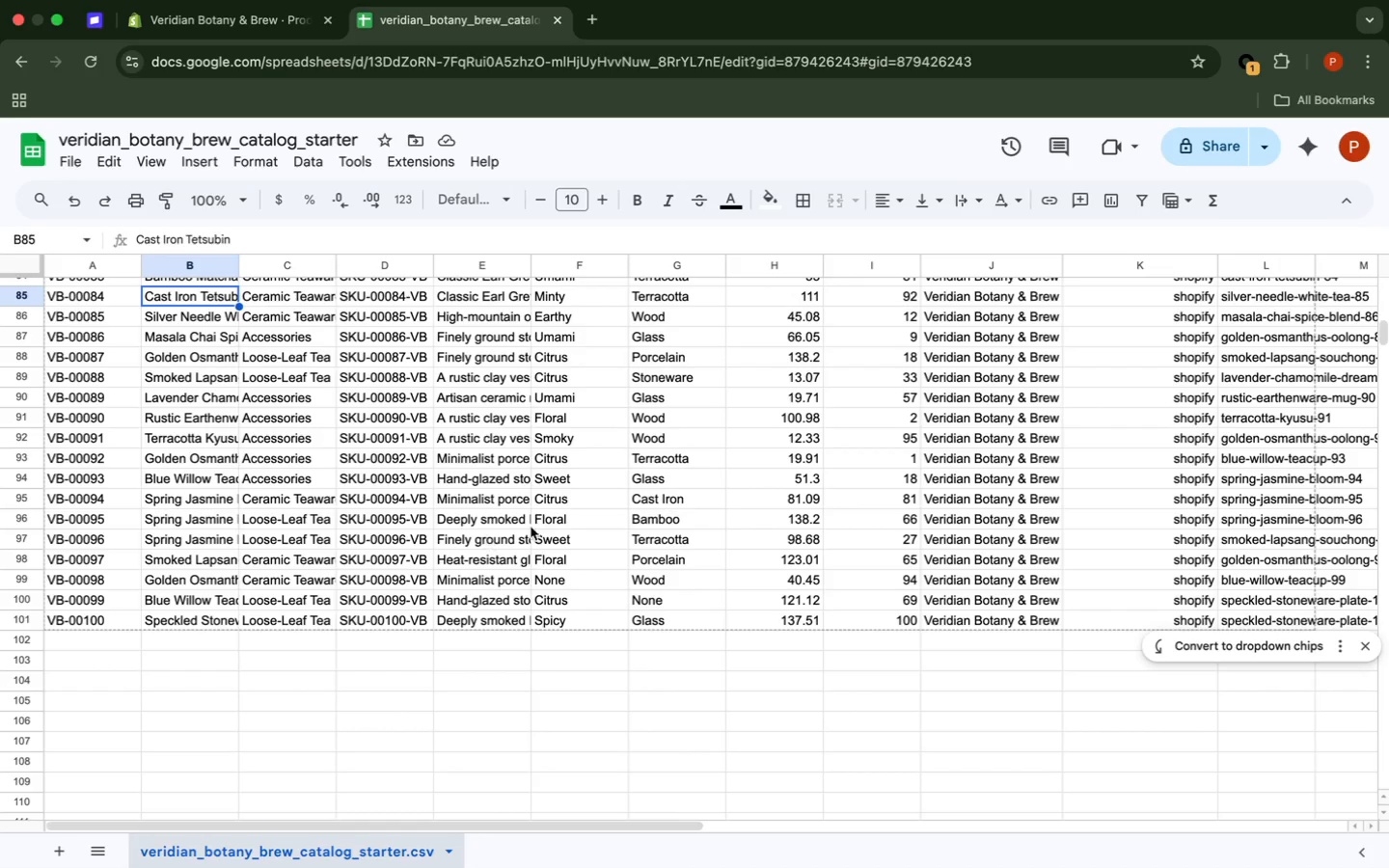 
left_click([238, 40])
 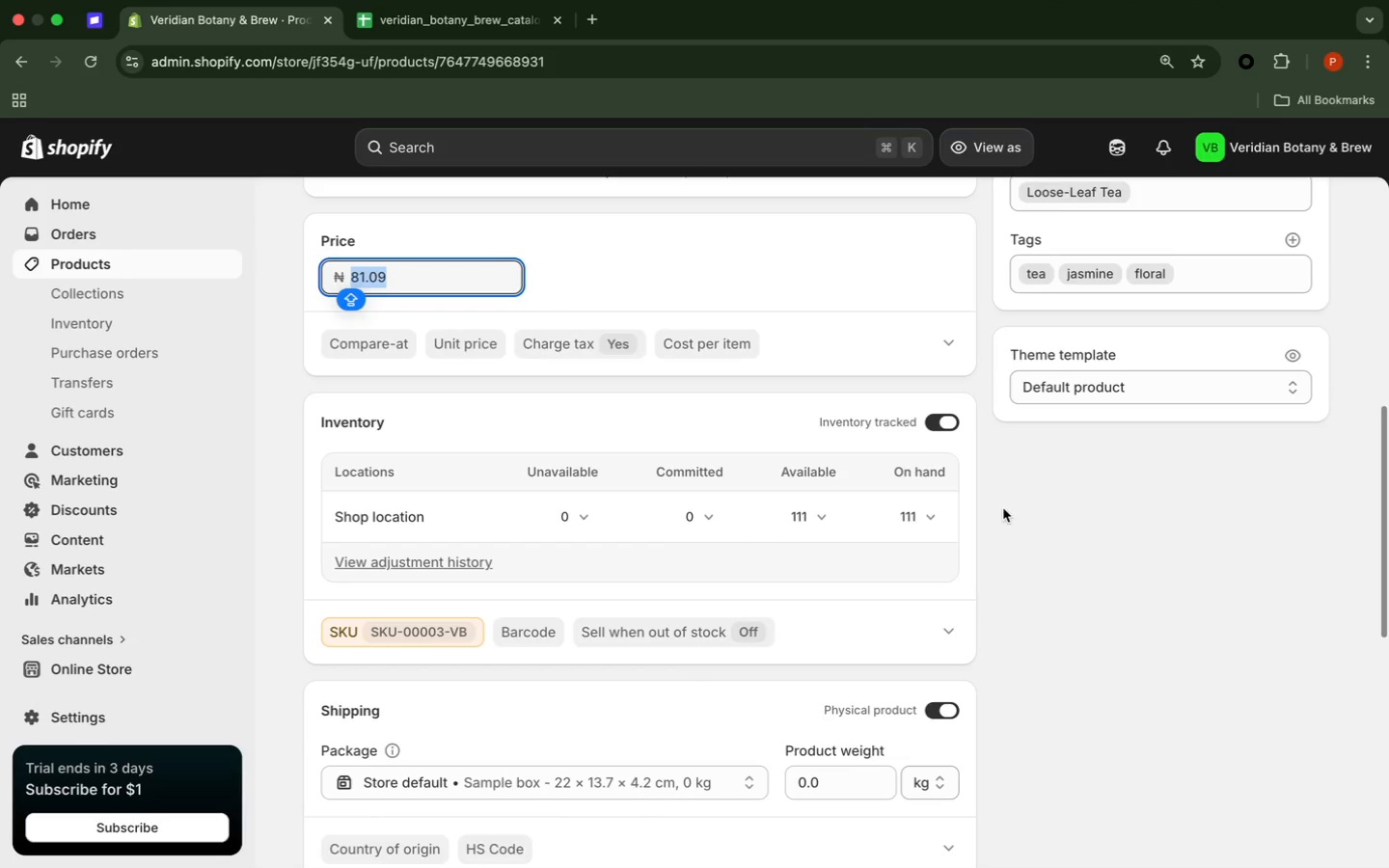 
wait(5.59)
 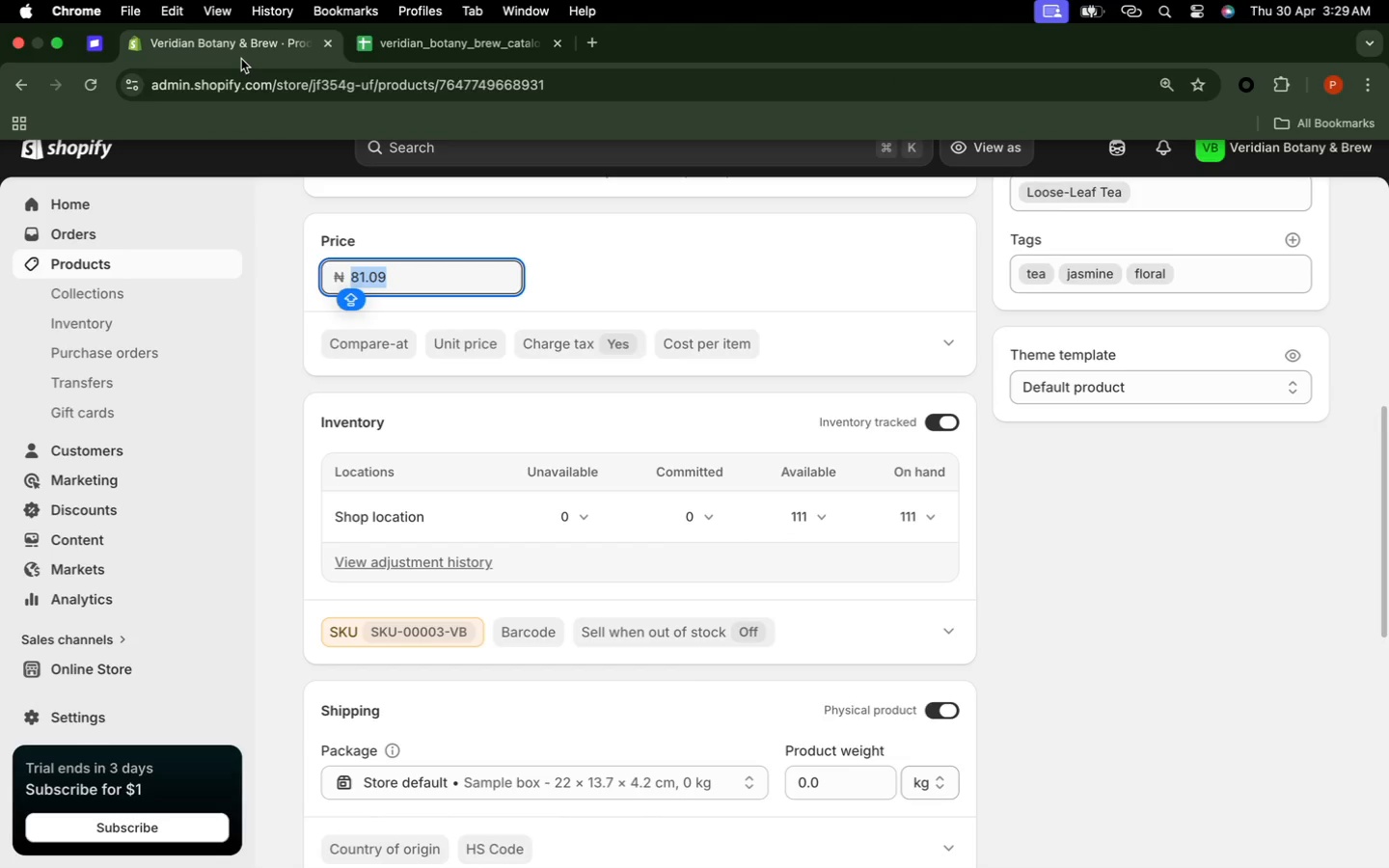 
left_click([793, 518])
 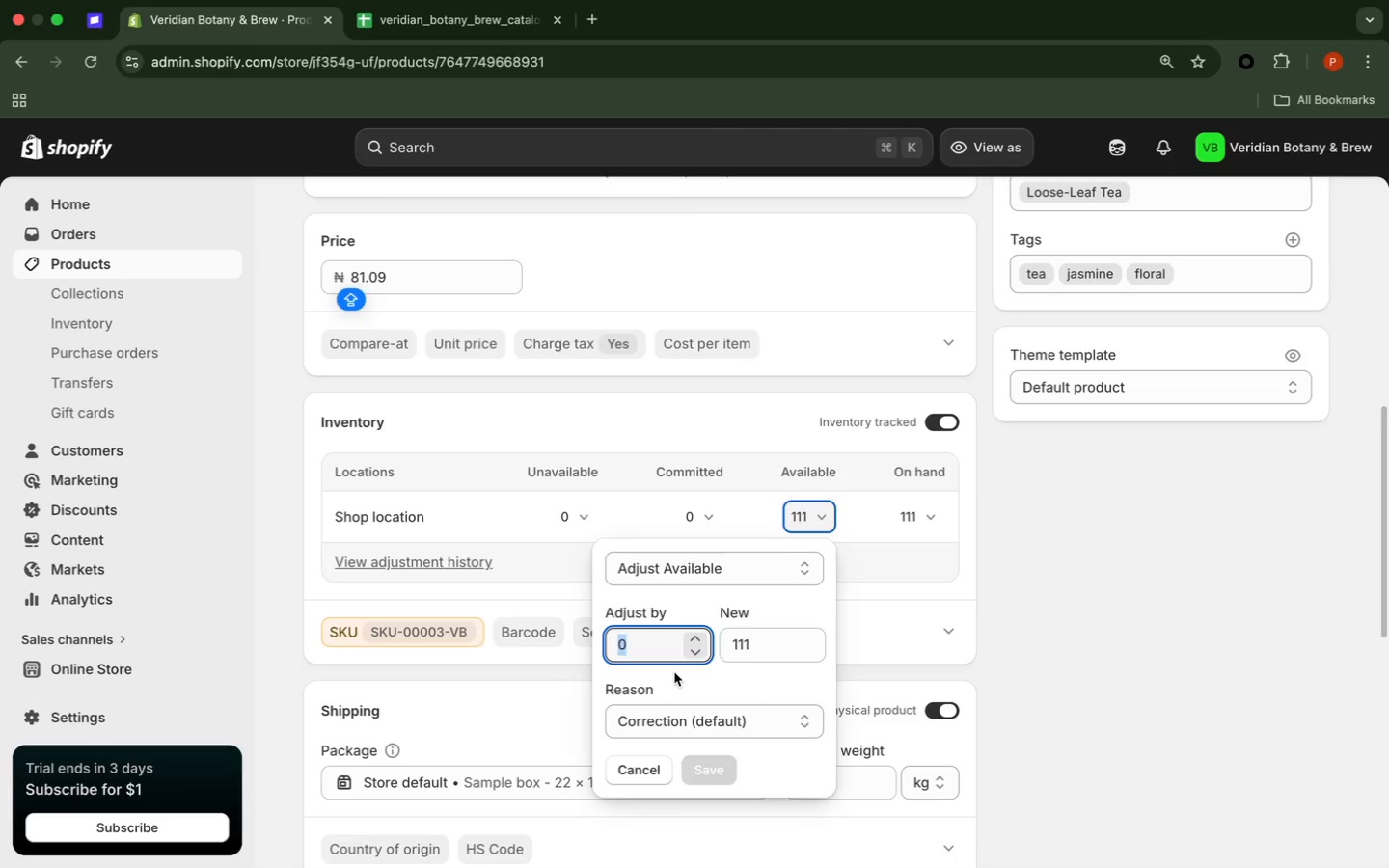 
type(81)
 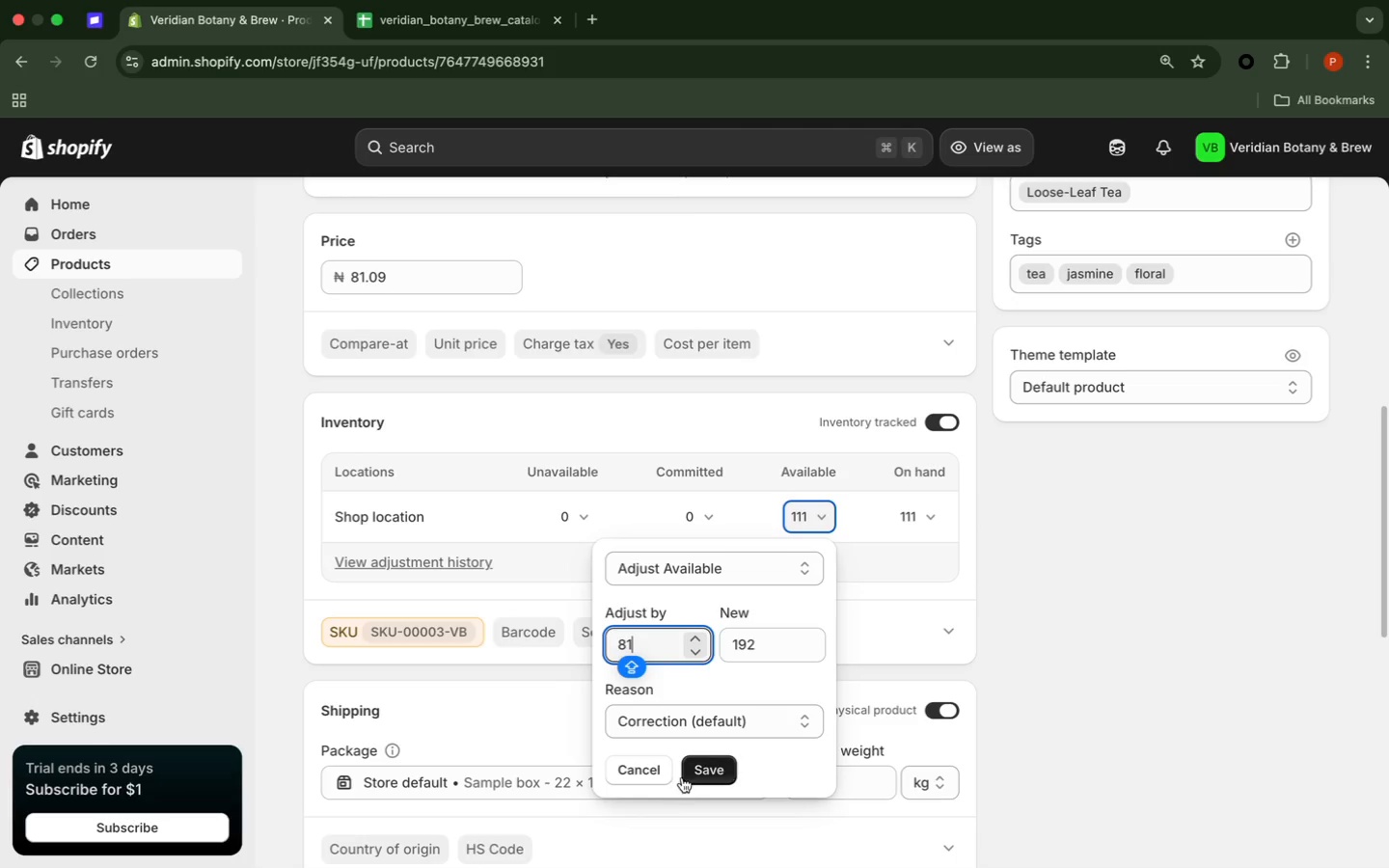 
left_click([696, 769])
 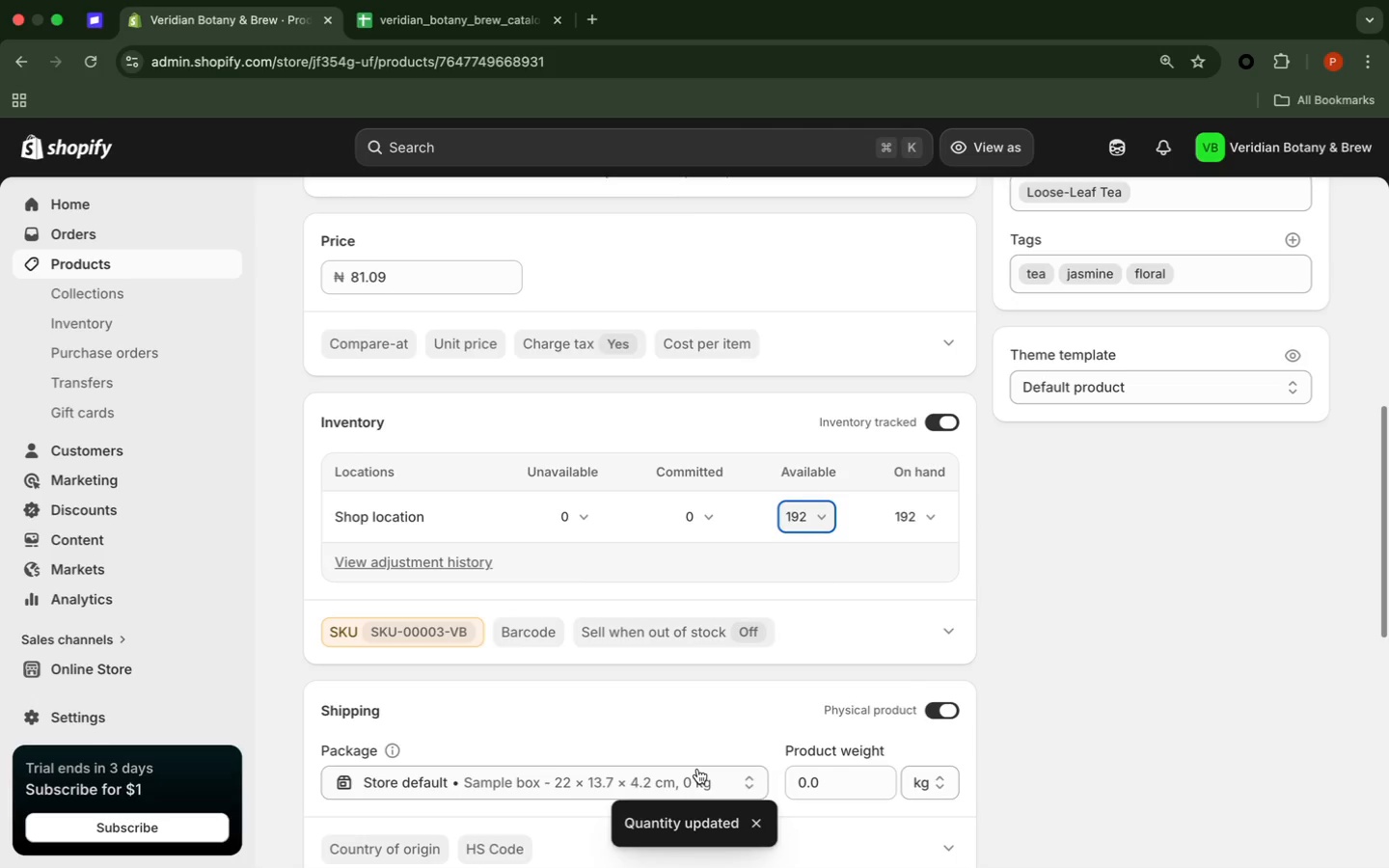 
wait(8.66)
 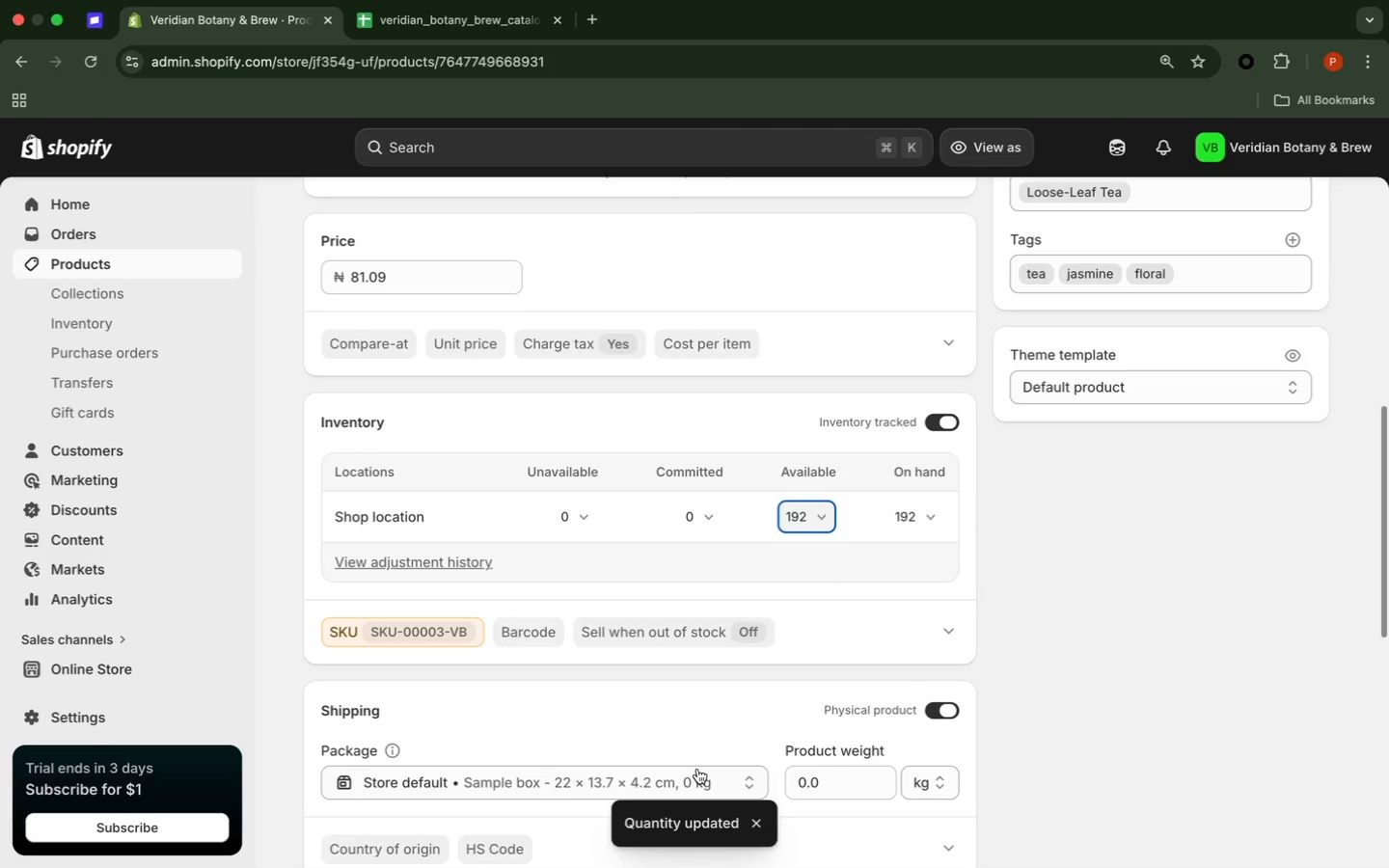 
scroll: coordinate [1005, 695], scroll_direction: up, amount: 36.0
 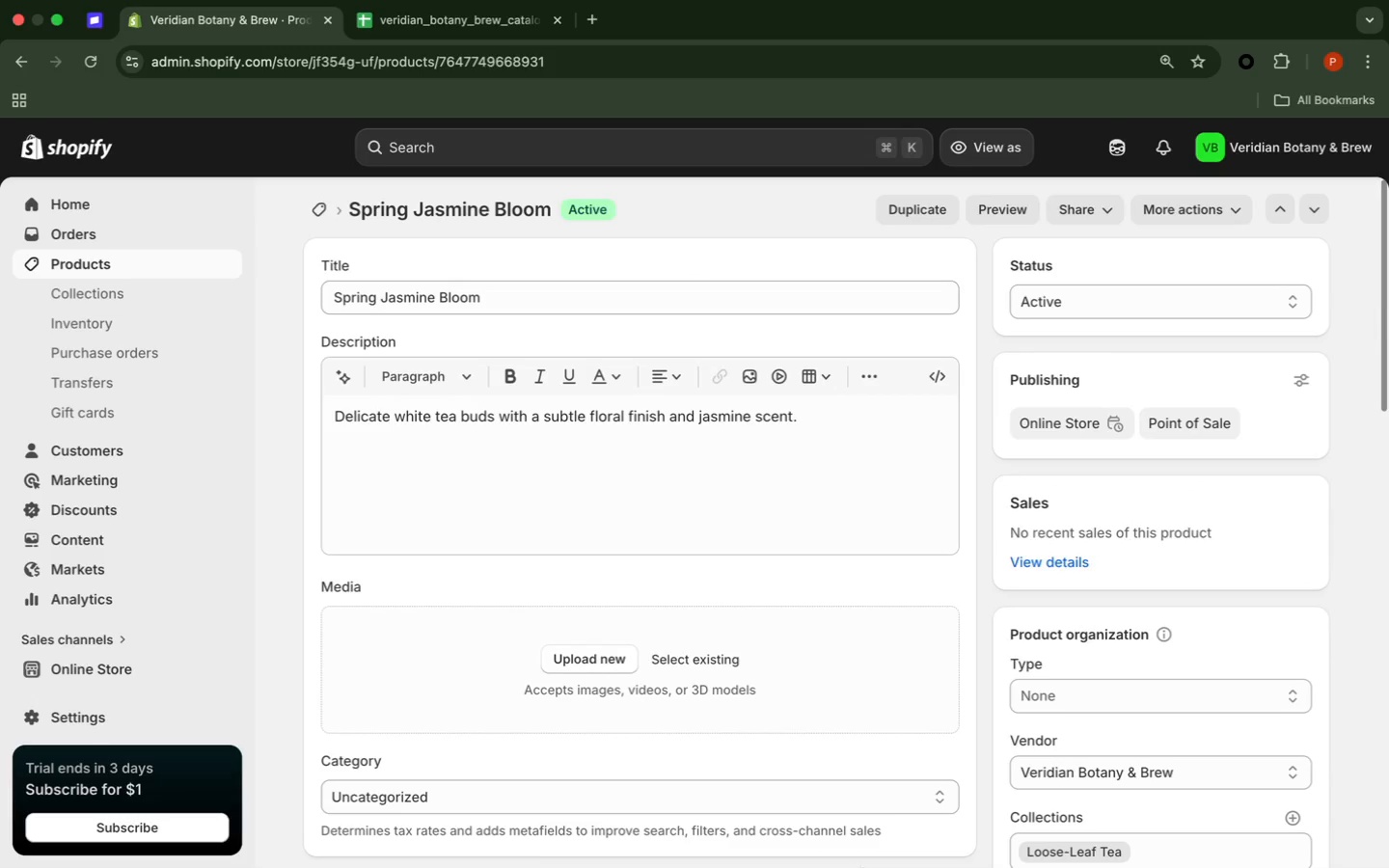 
wait(6.39)
 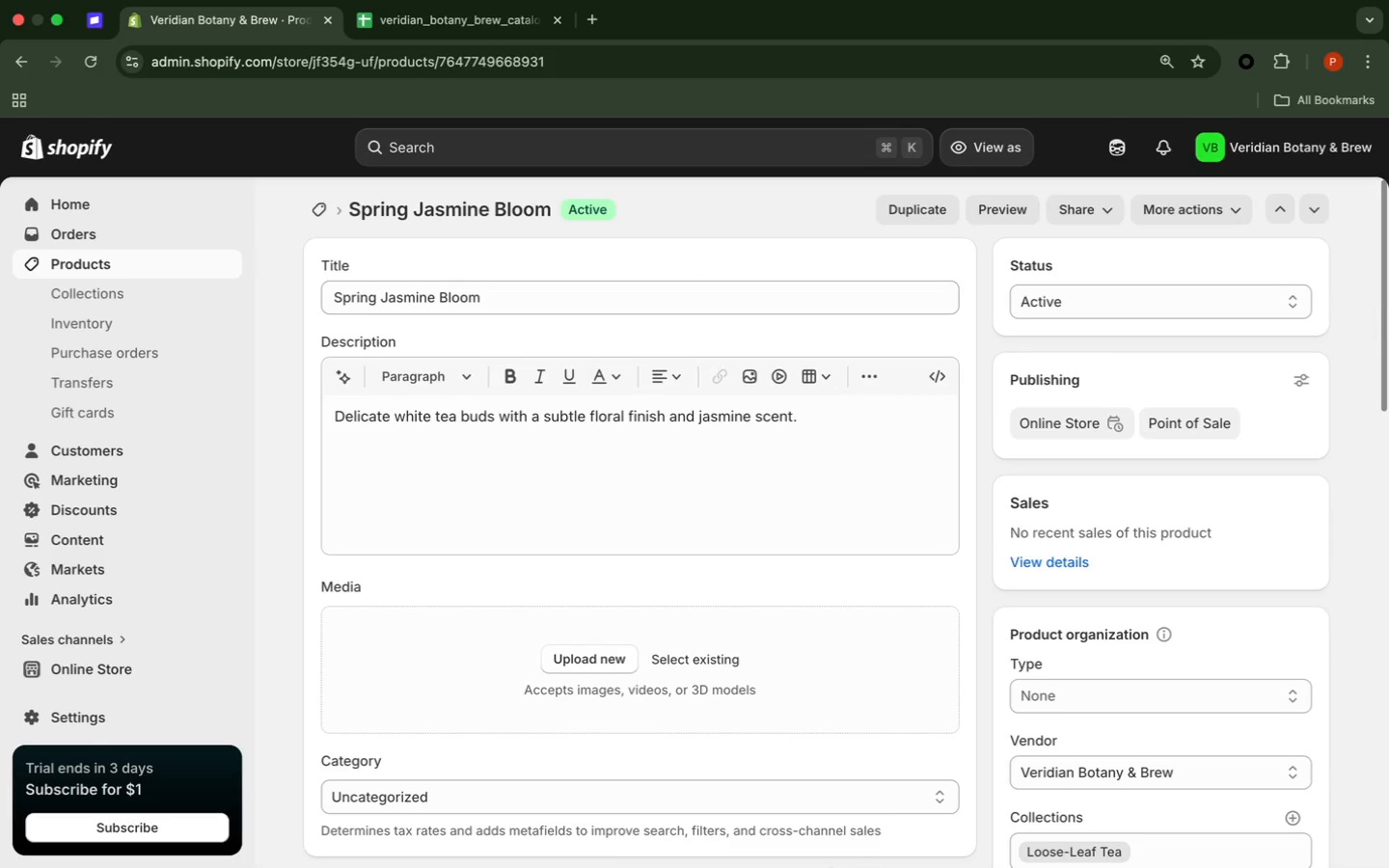 
left_click([893, 806])
 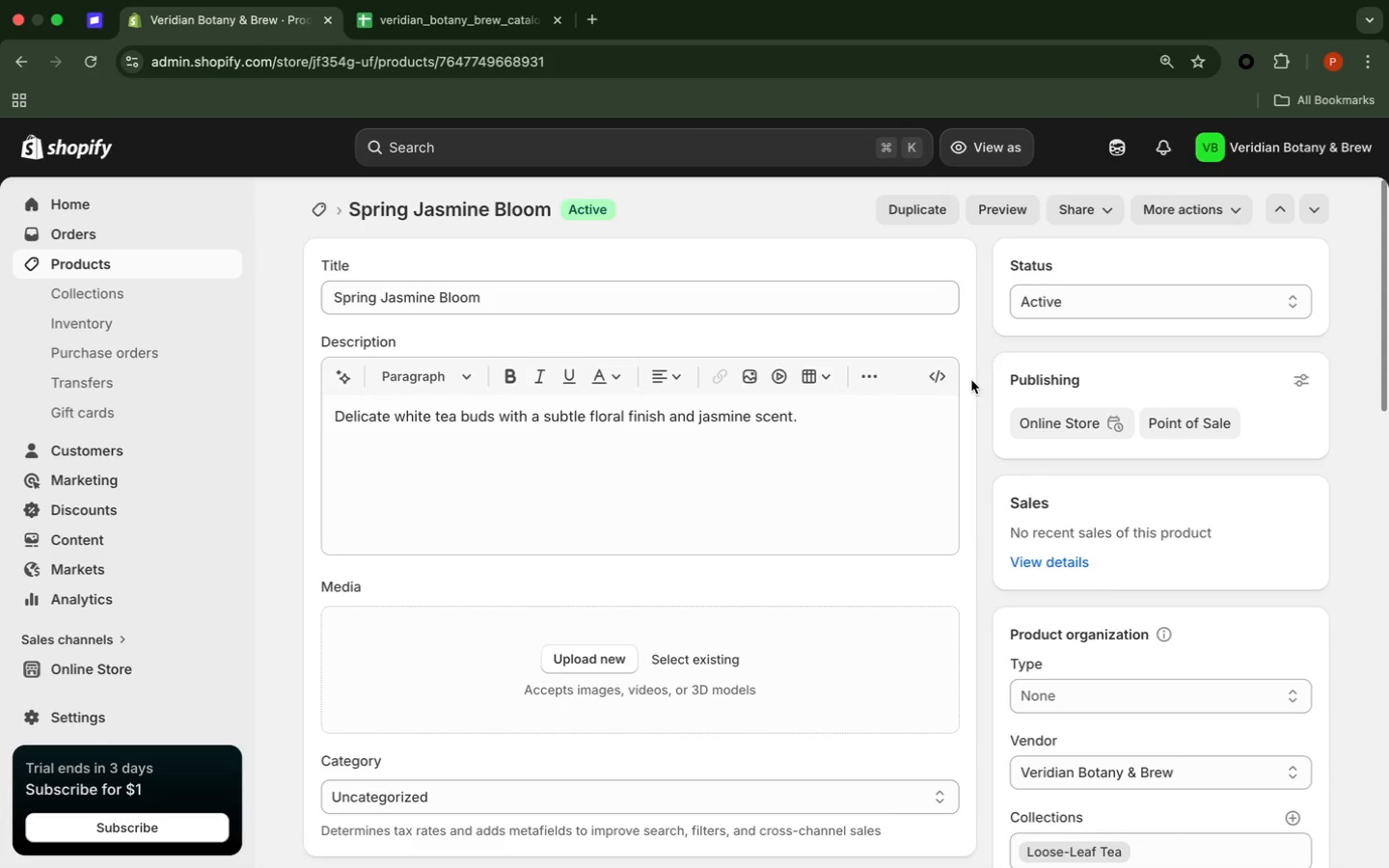 
wait(29.52)
 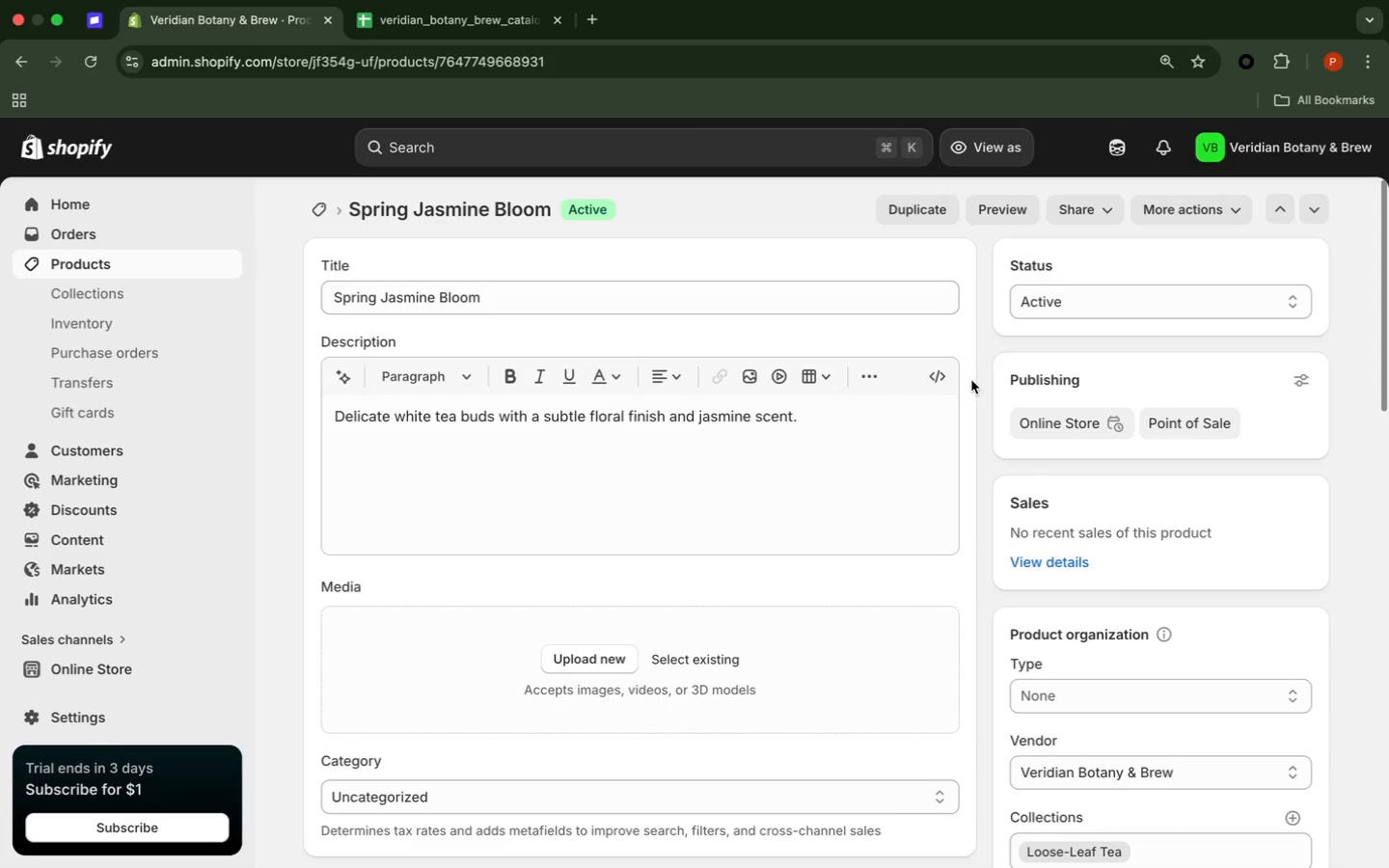 
scroll: coordinate [640, 360], scroll_direction: up, amount: 2.0
 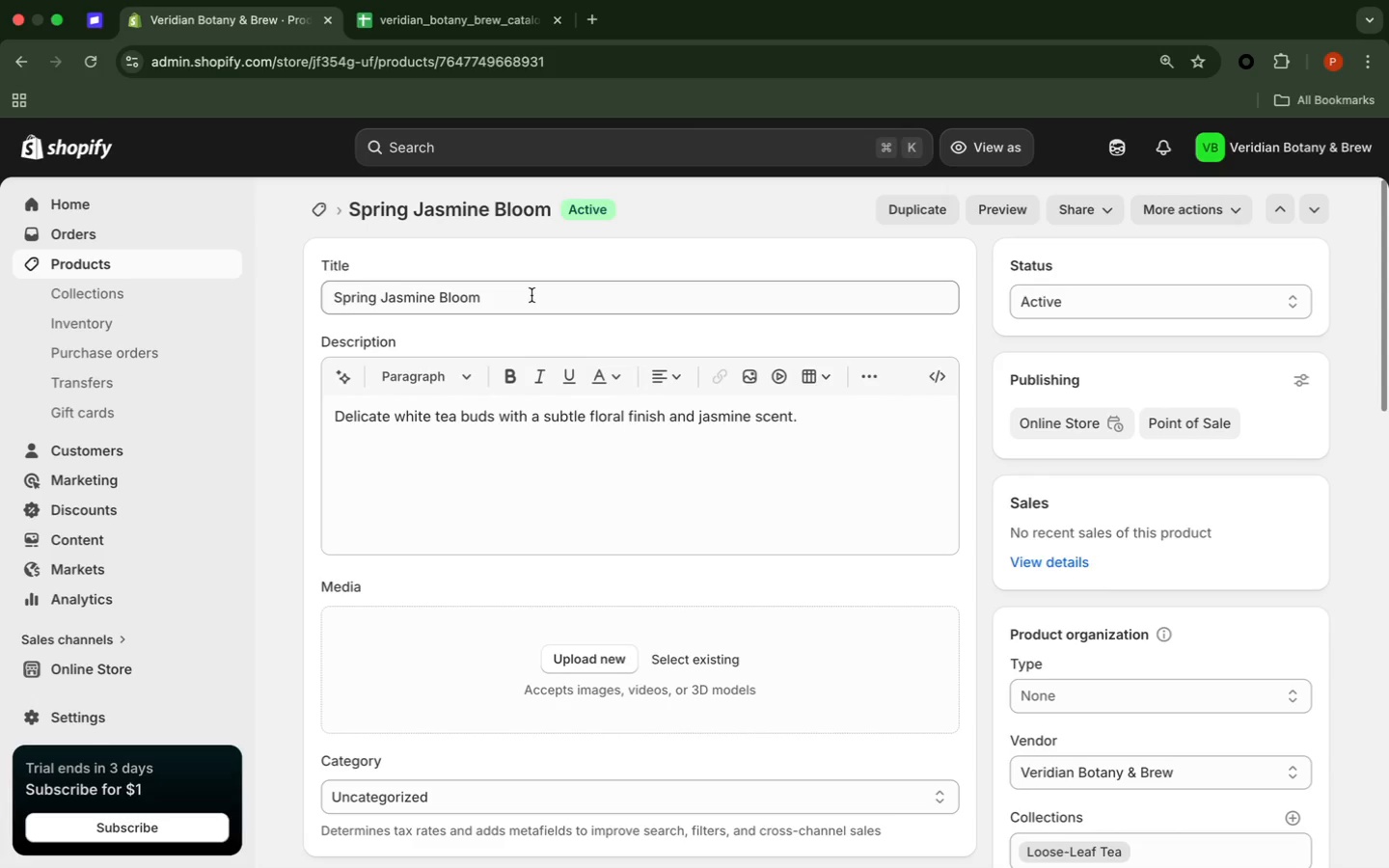 
left_click([531, 295])
 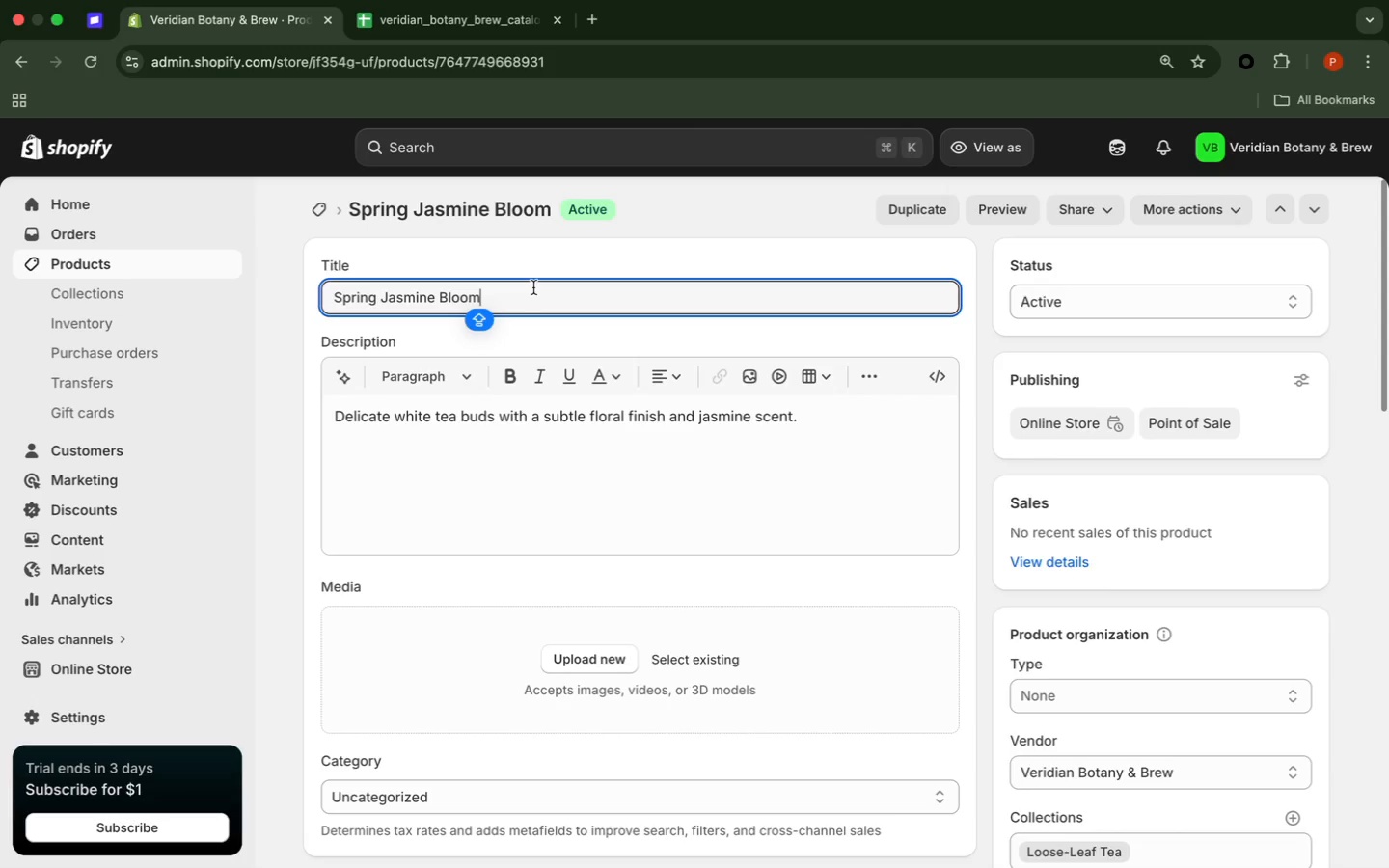 
wait(10.15)
 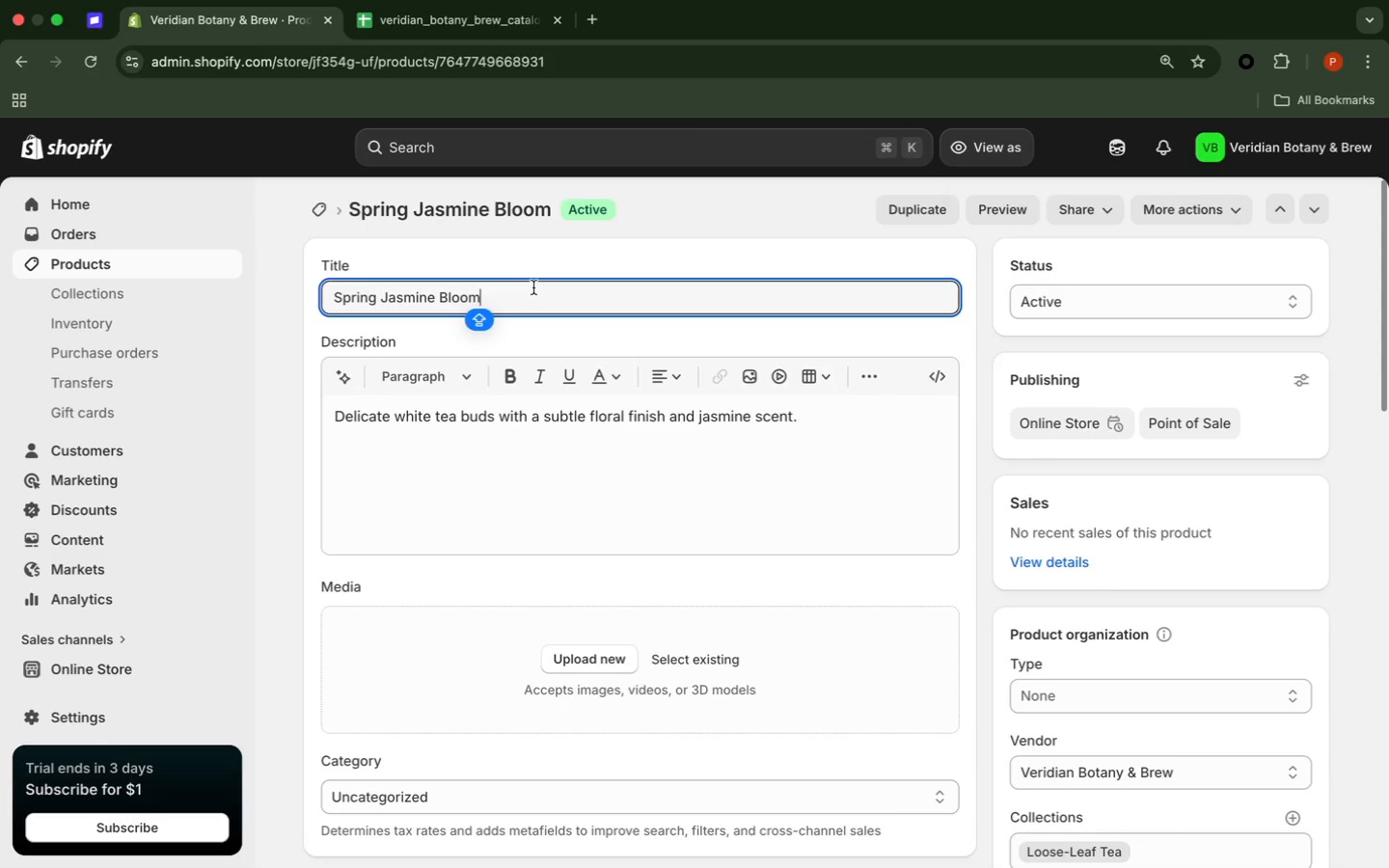 
left_click([862, 221])
 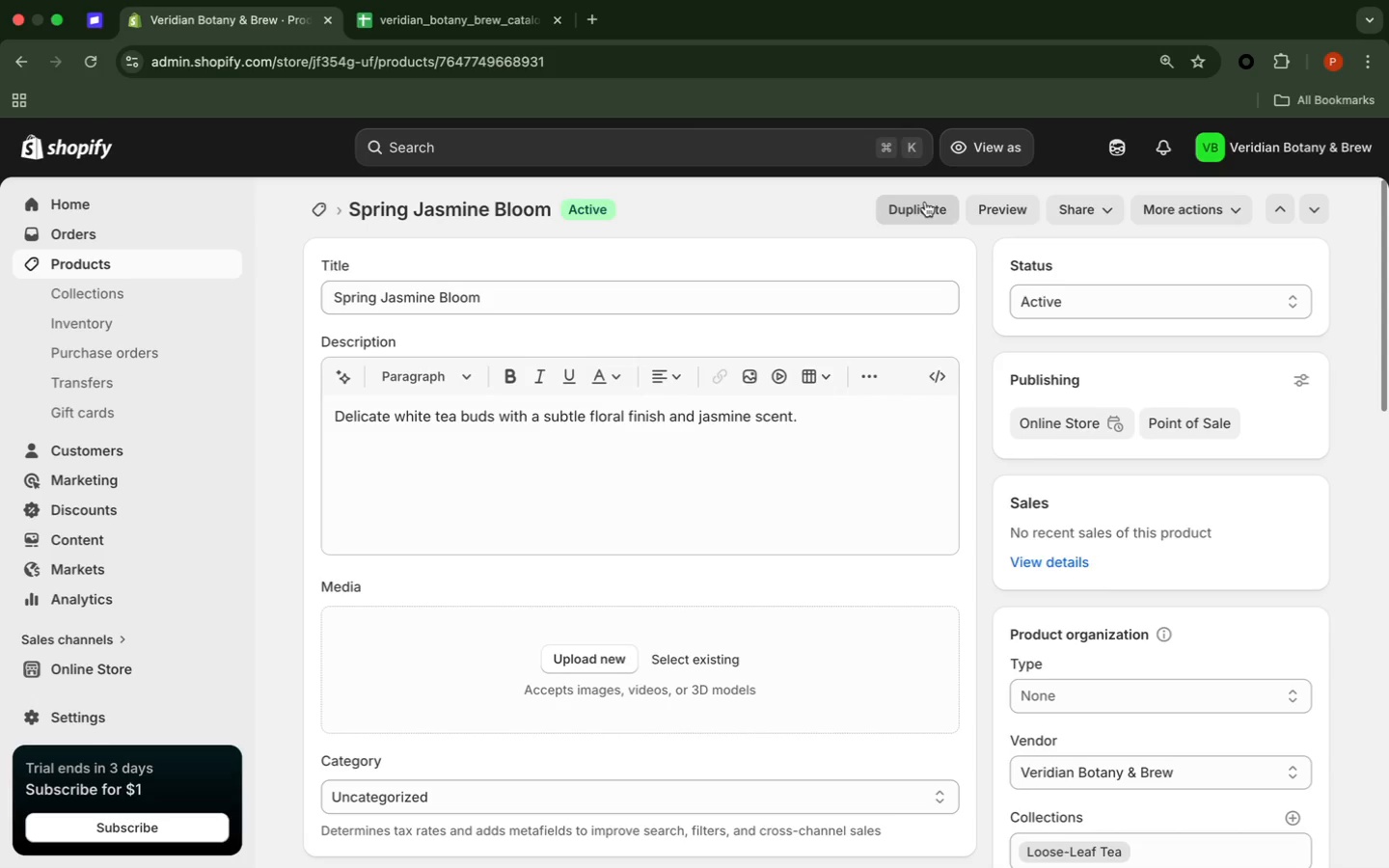 
left_click([925, 202])
 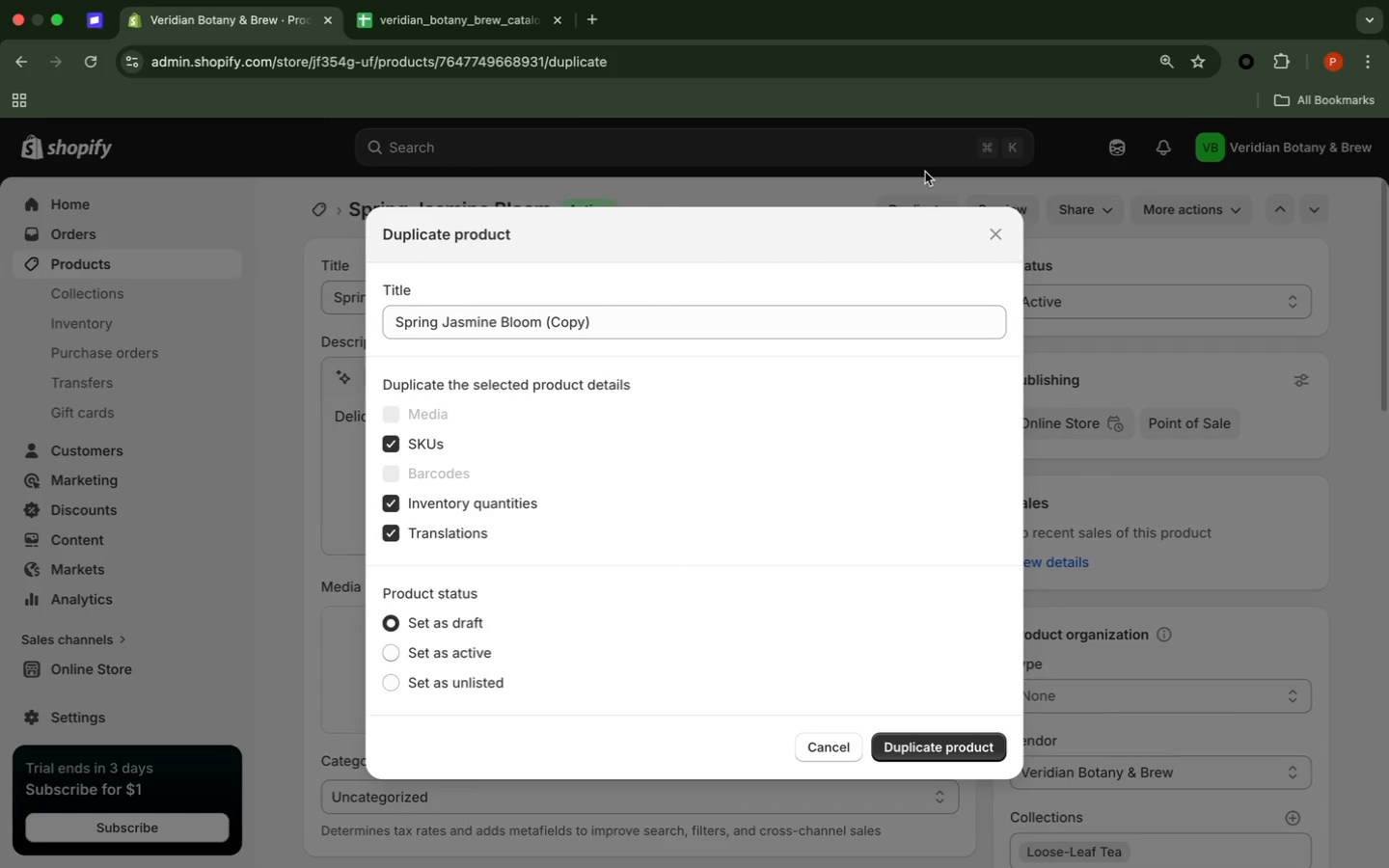 
wait(8.81)
 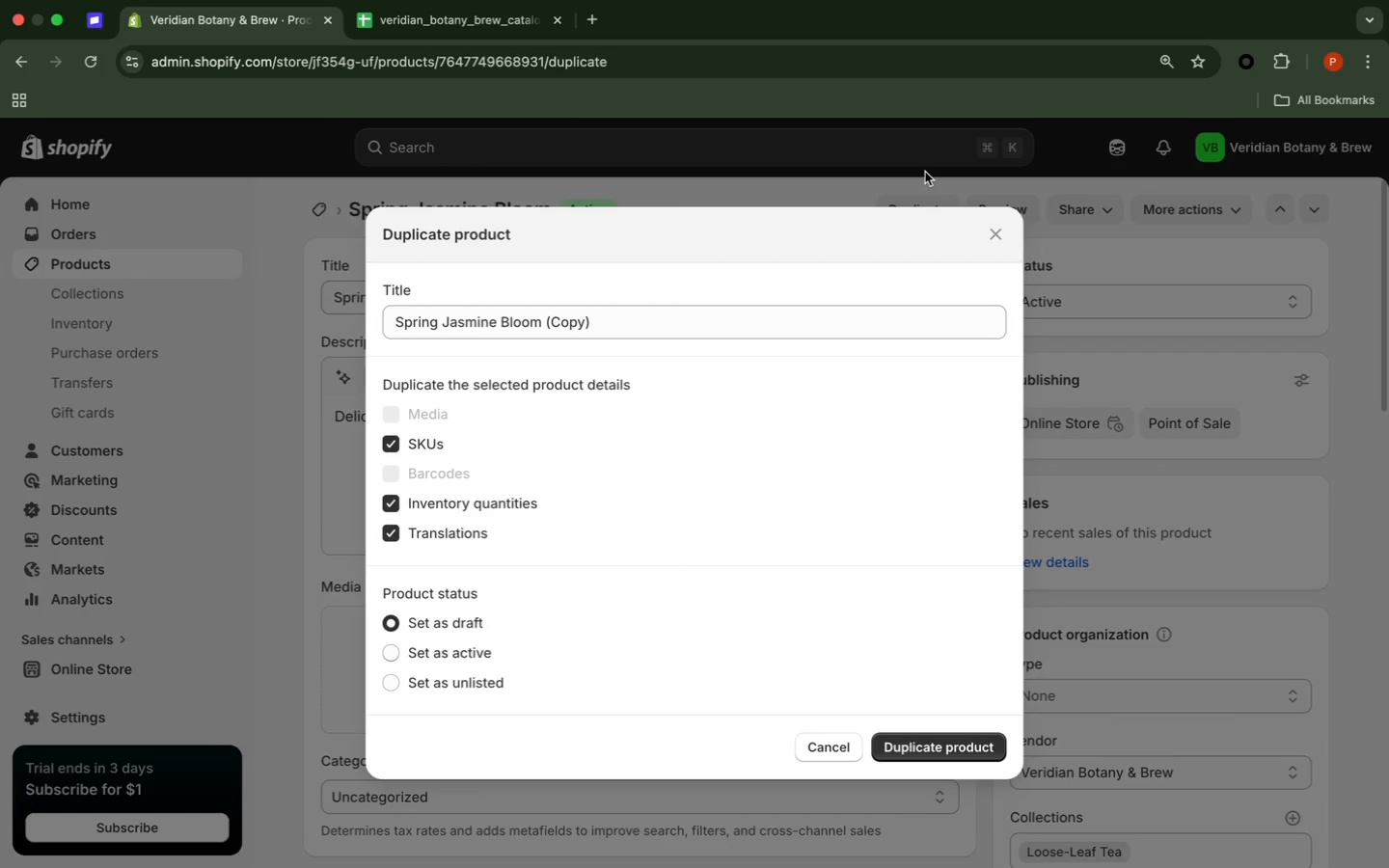 
left_click([776, 314])
 